 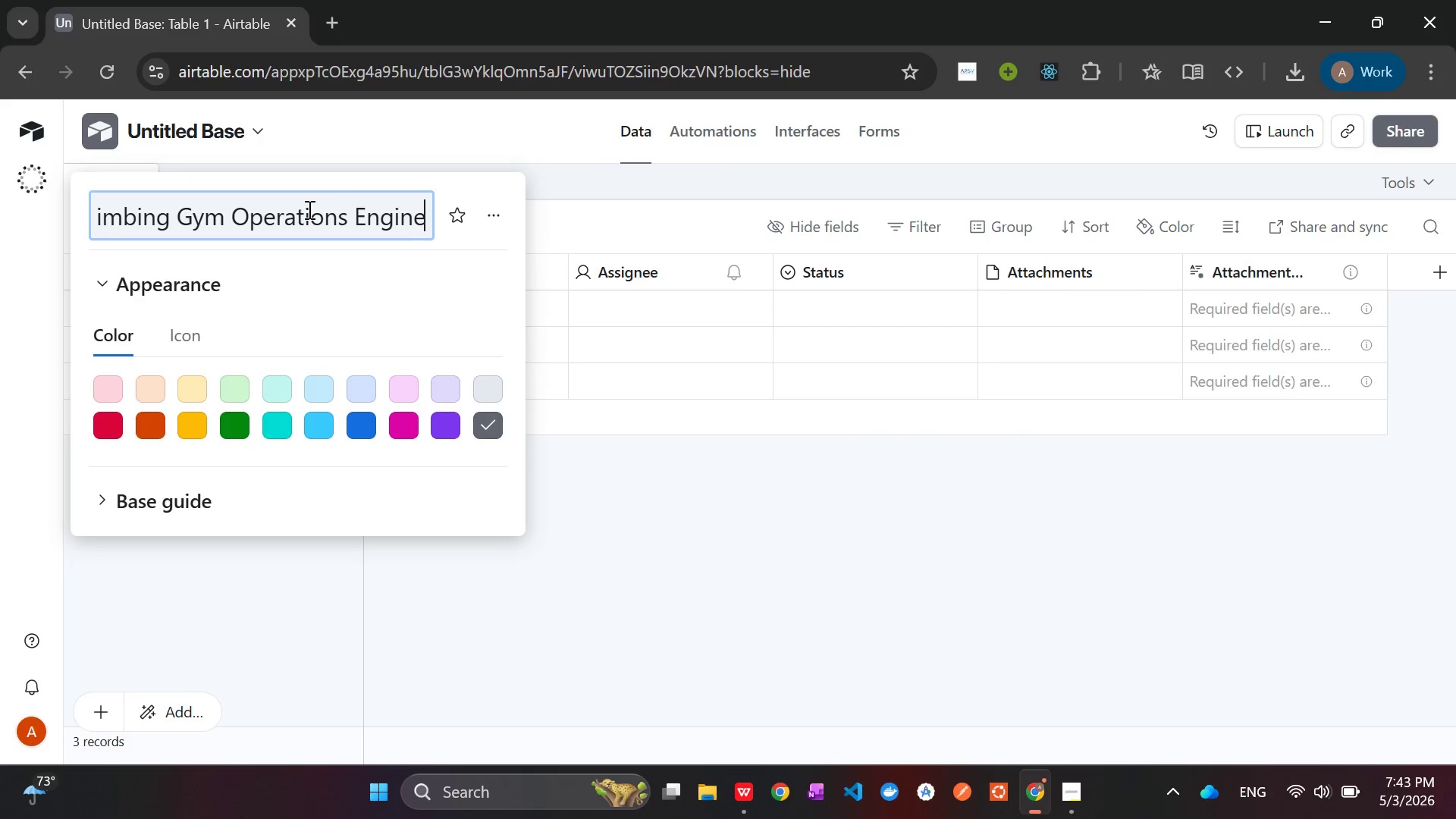 
key(Control+ControlLeft)
 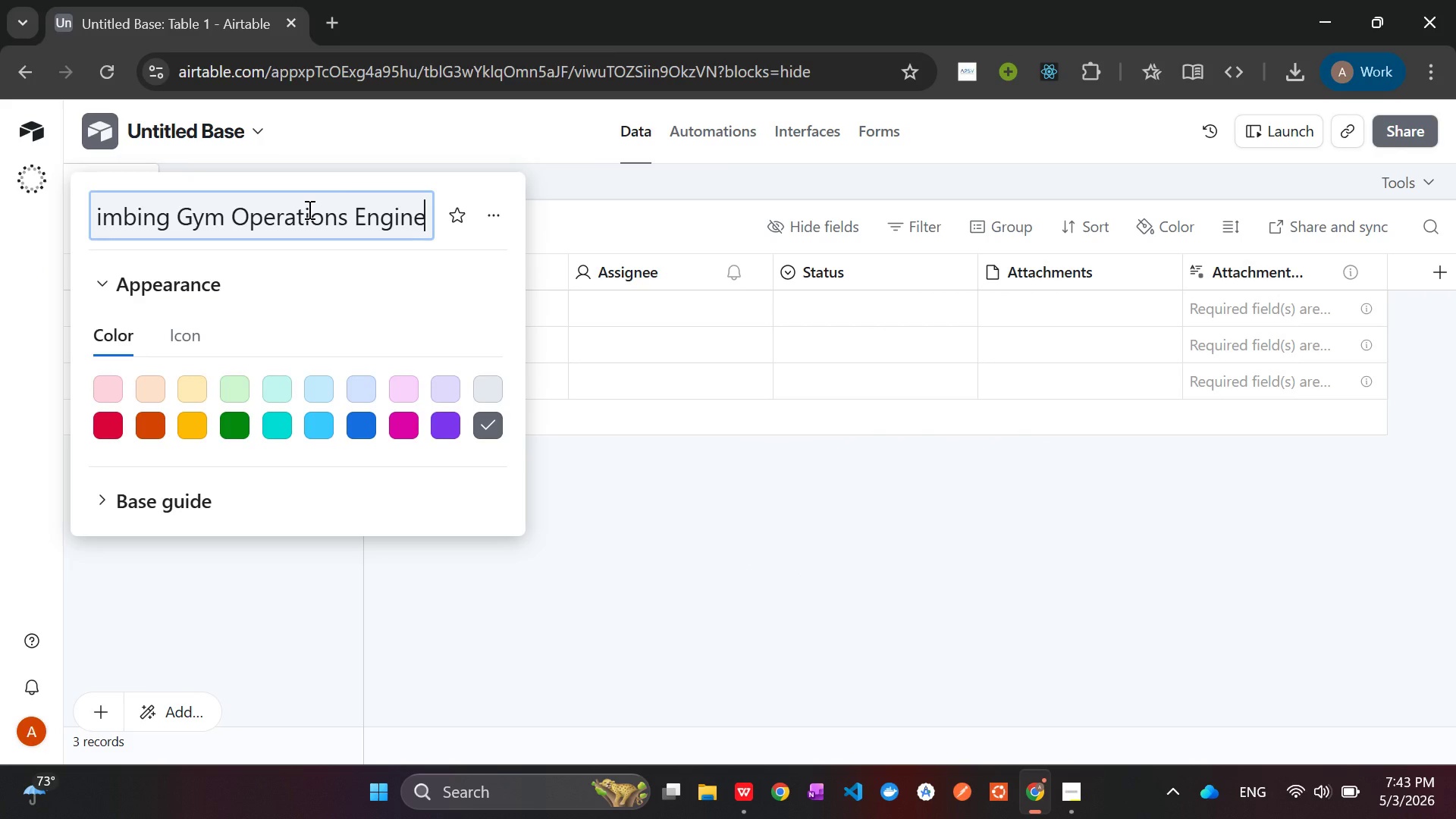 
key(Control+V)
 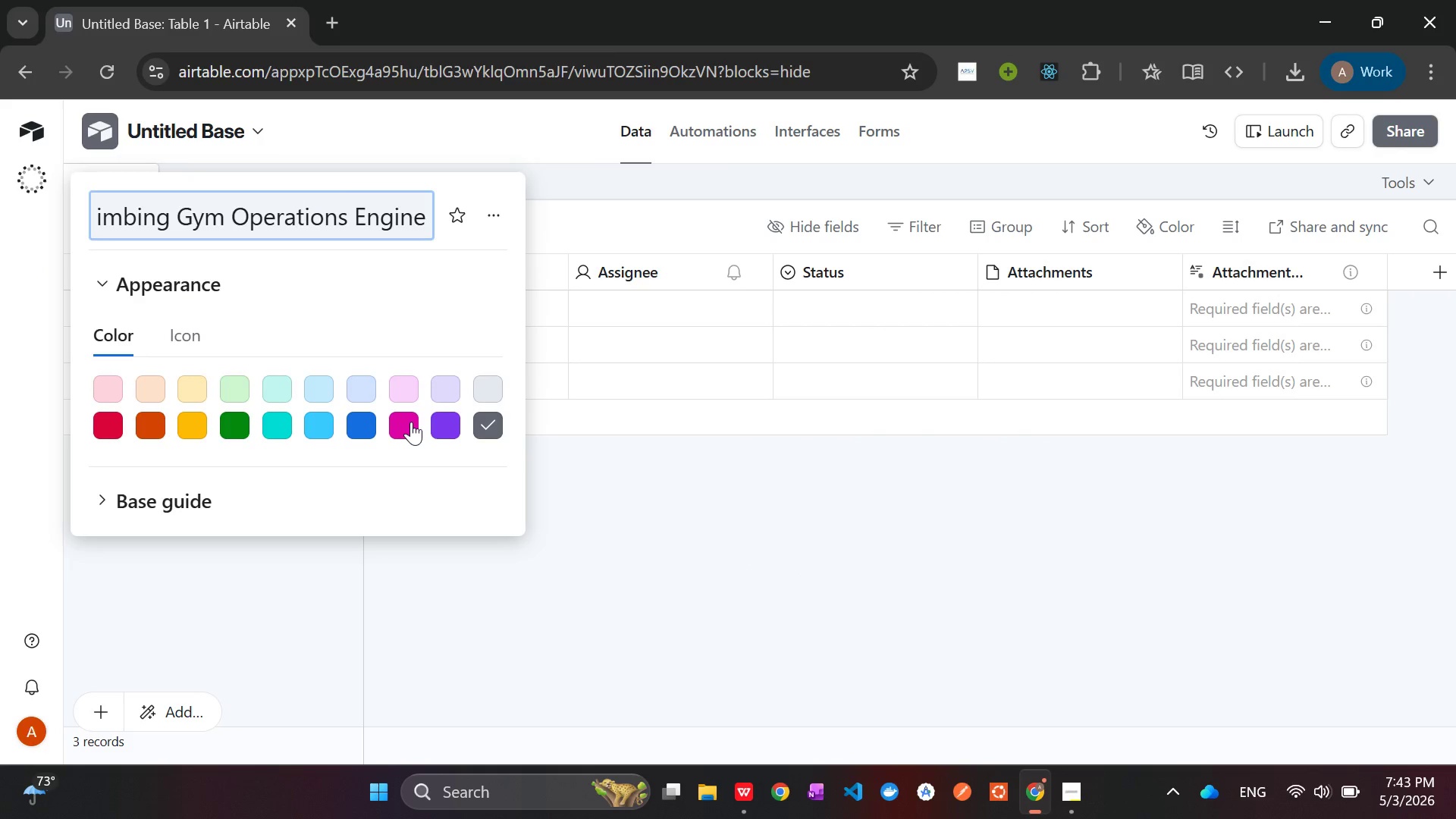 
left_click([411, 422])
 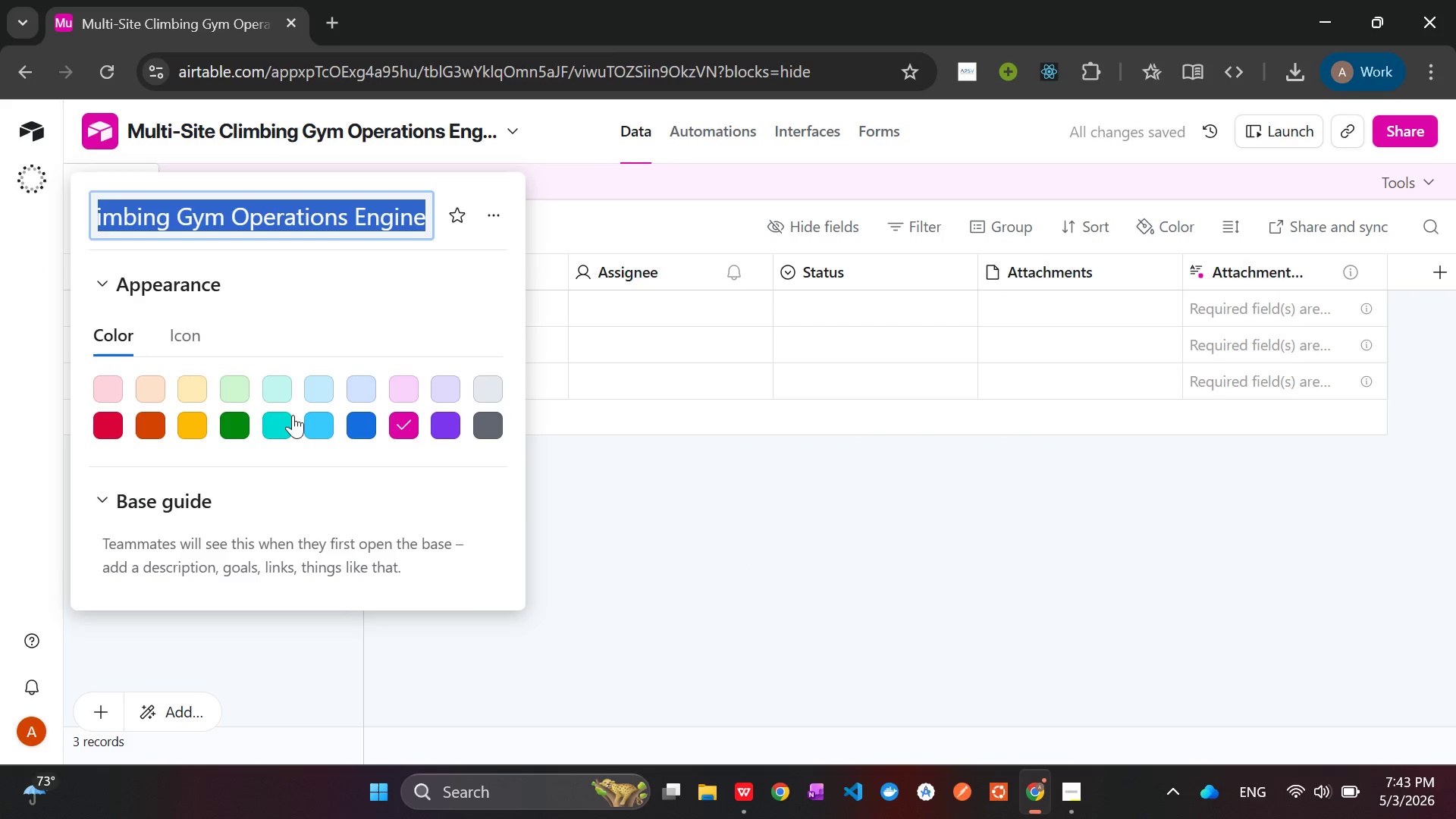 
left_click([244, 422])
 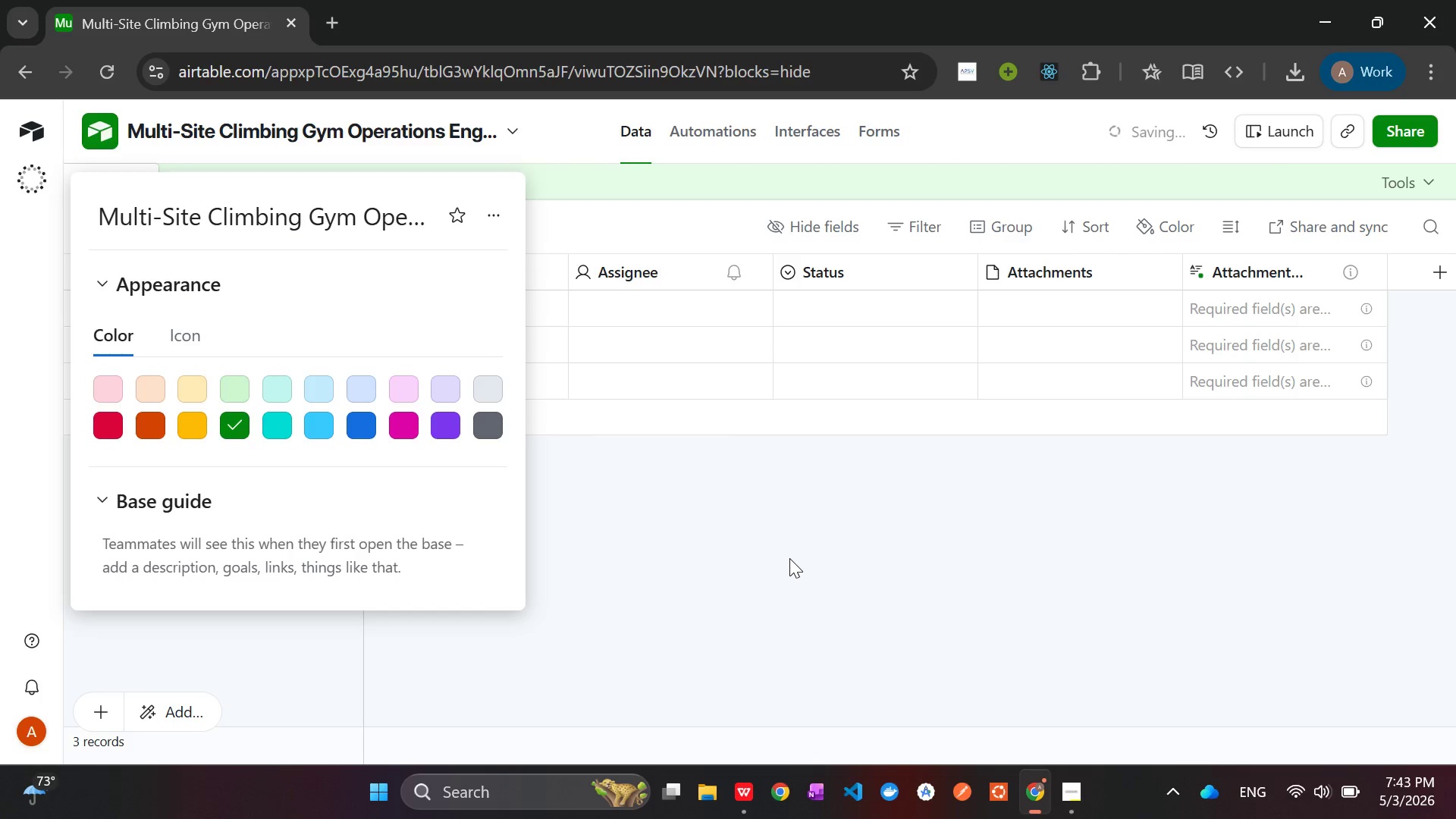 
left_click([789, 558])
 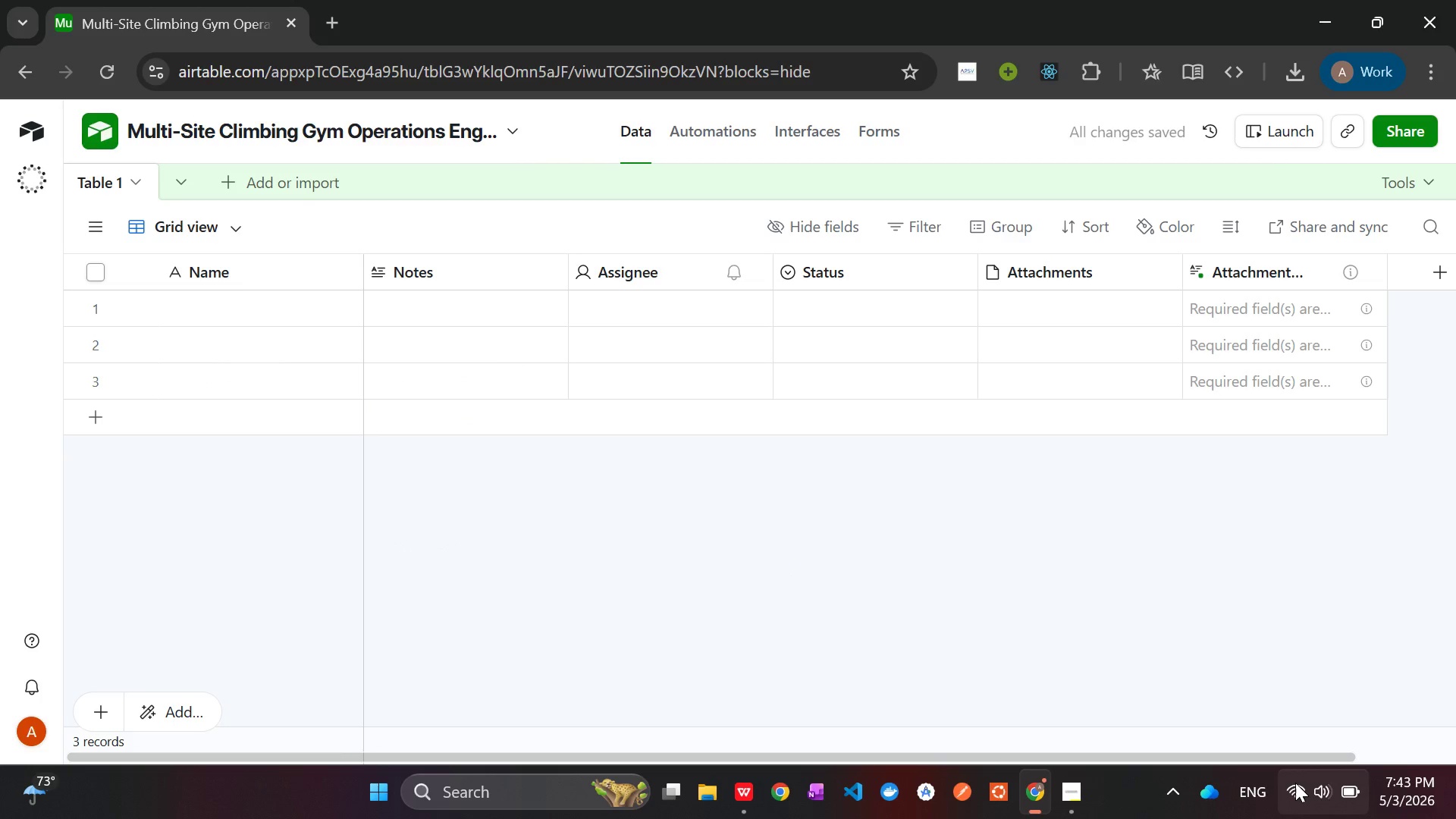 
left_click([1295, 783])
 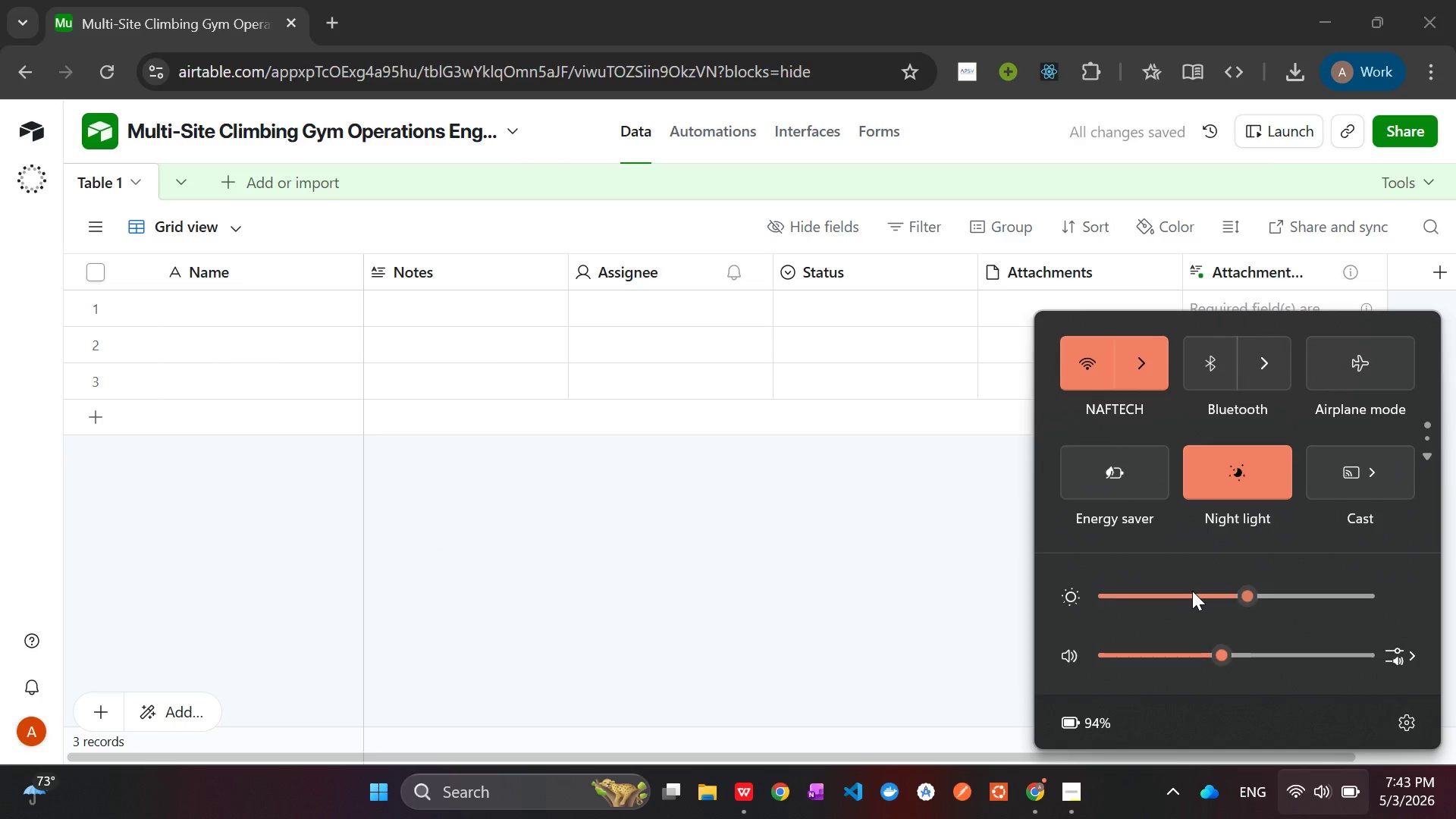 
left_click([1192, 591])
 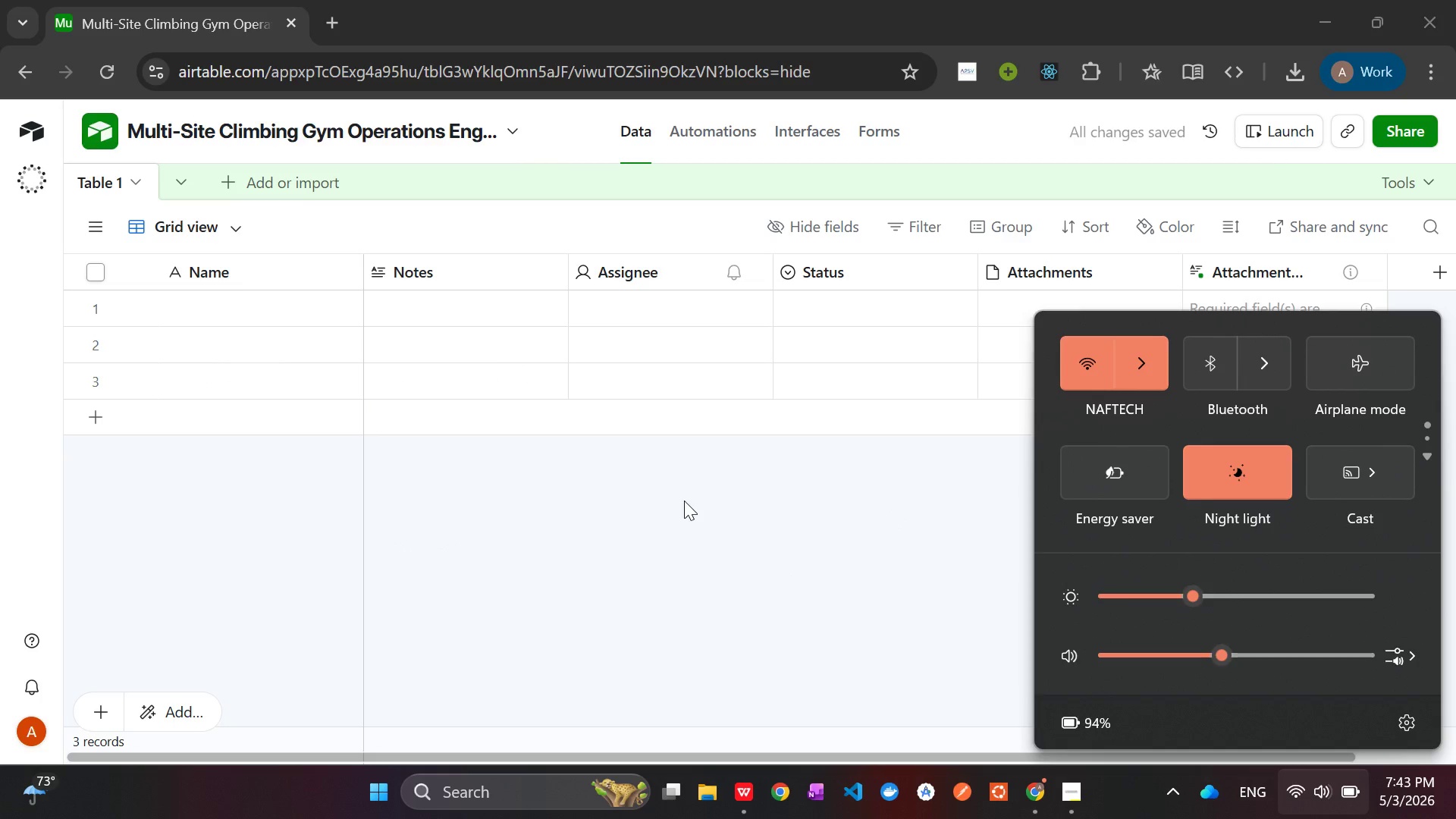 
left_click([684, 500])
 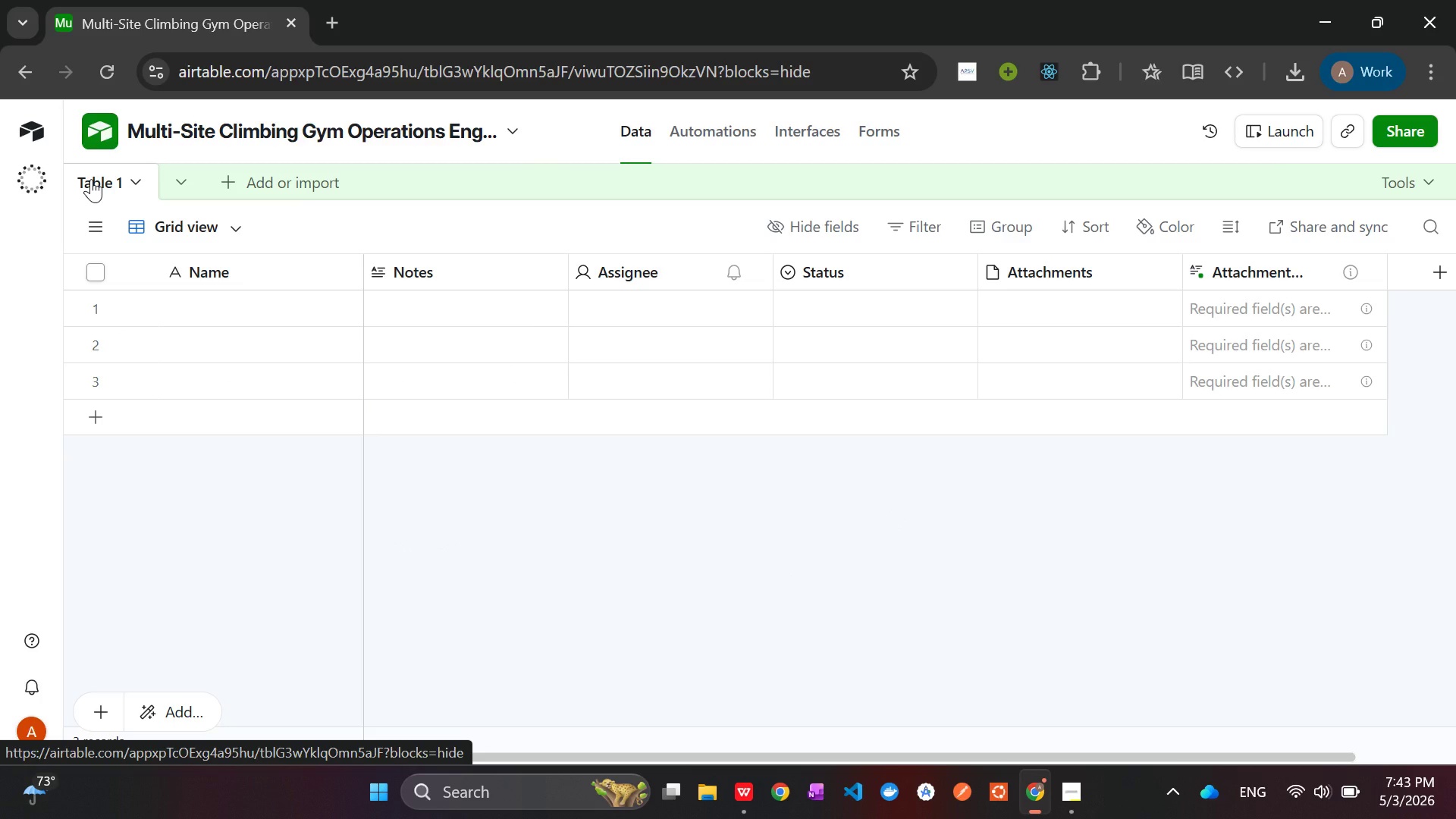 
right_click([91, 179])
 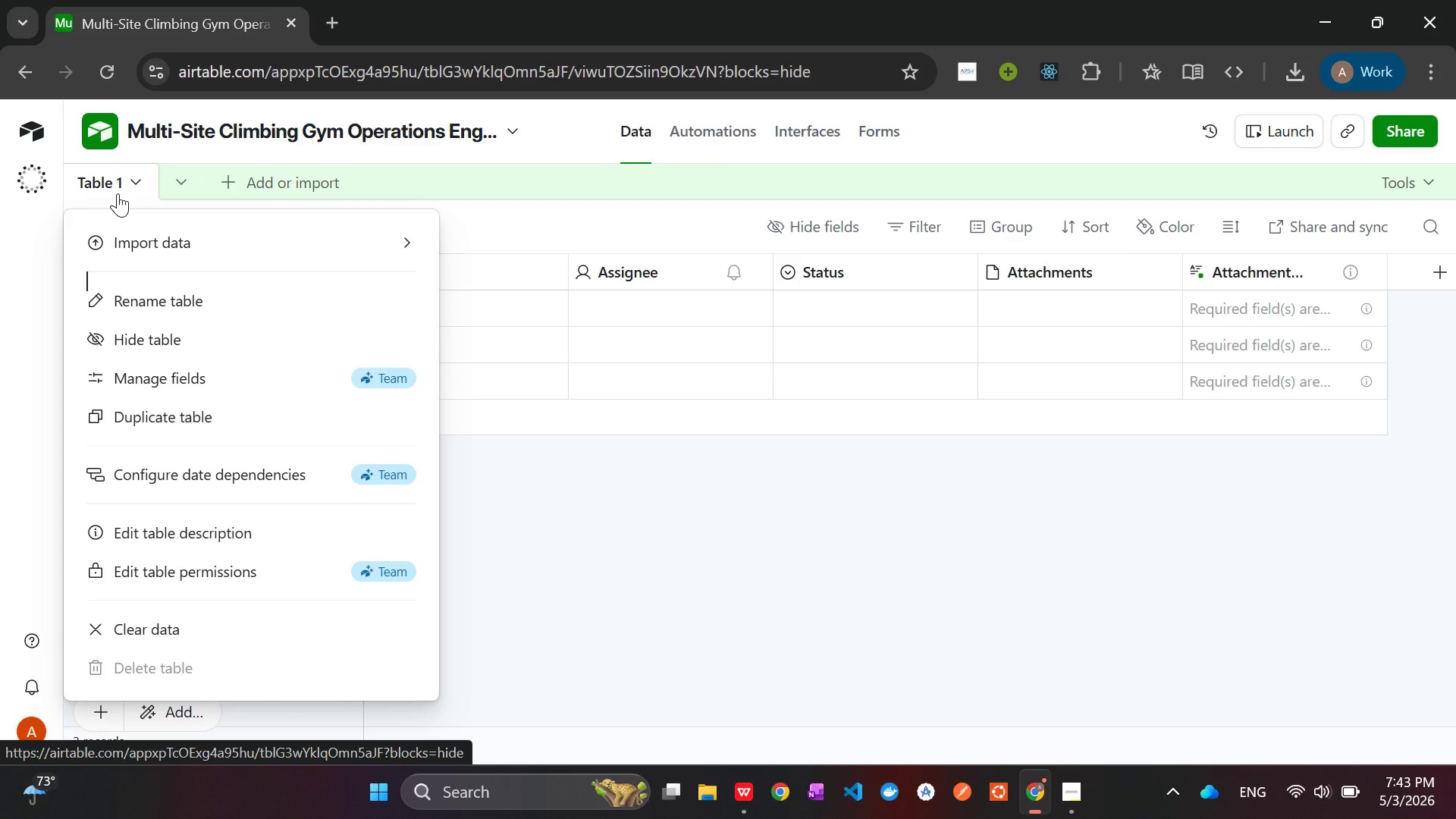 
wait(8.22)
 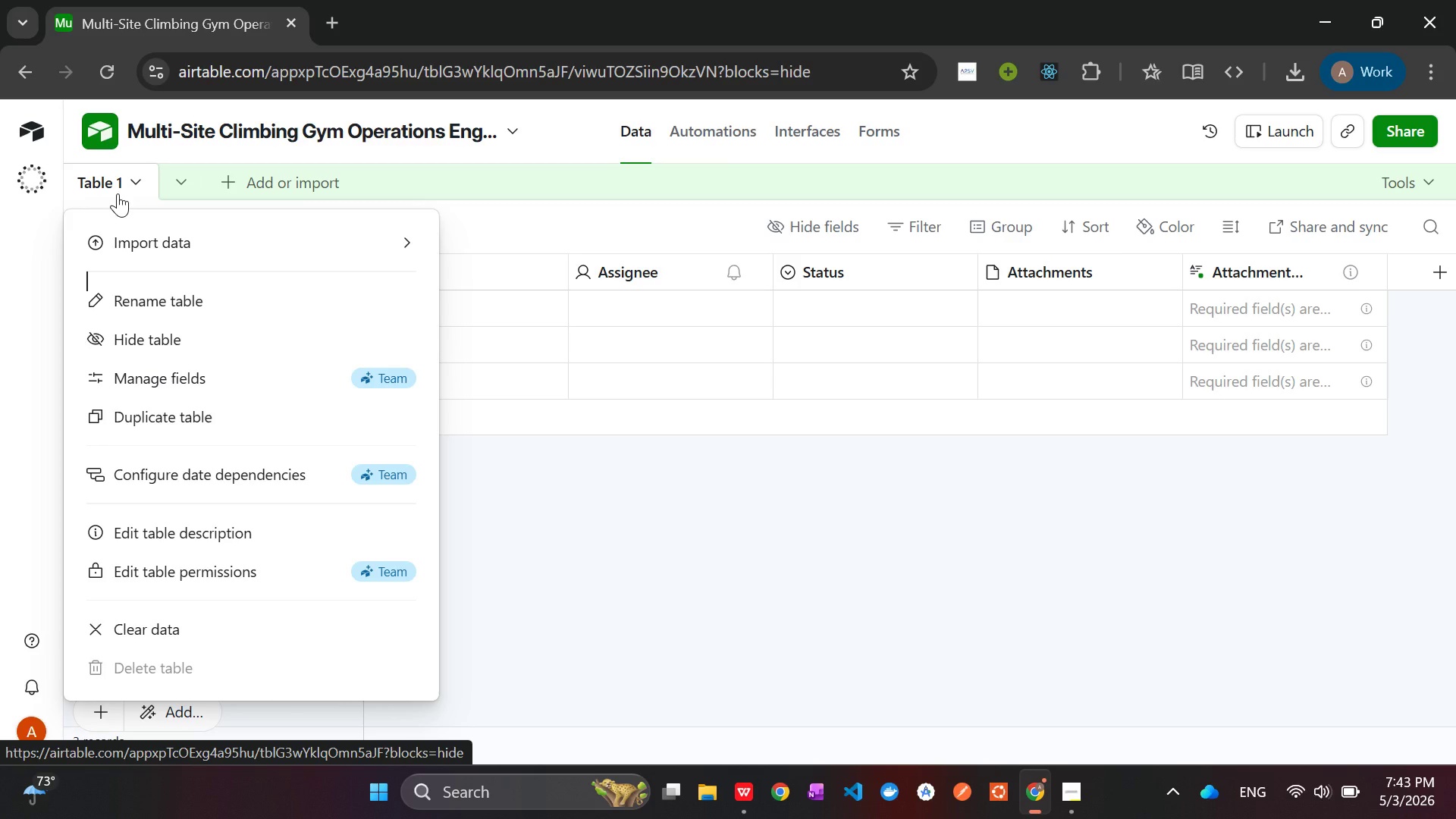 
left_click([162, 293])
 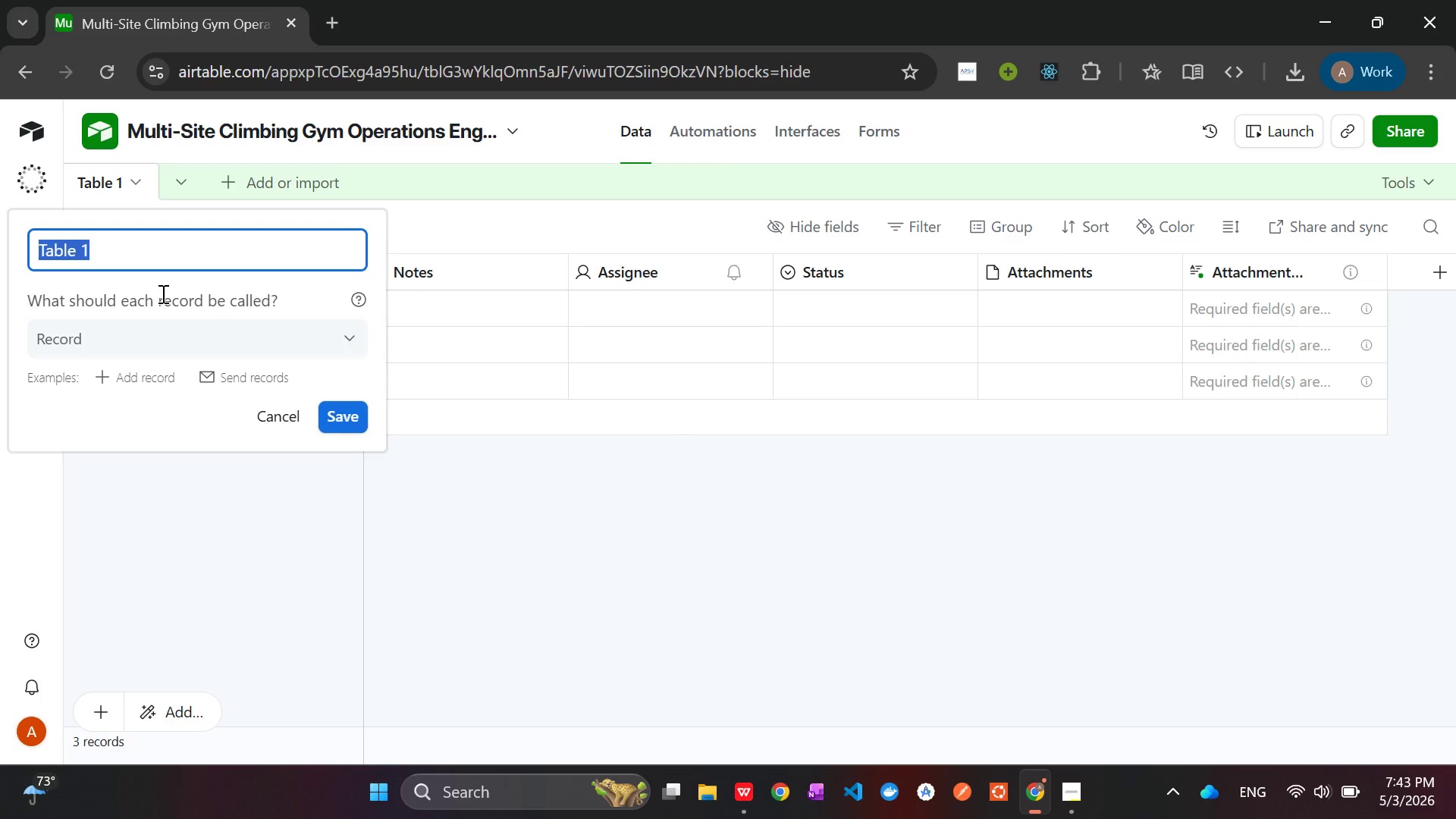 
type(Operations Log)
 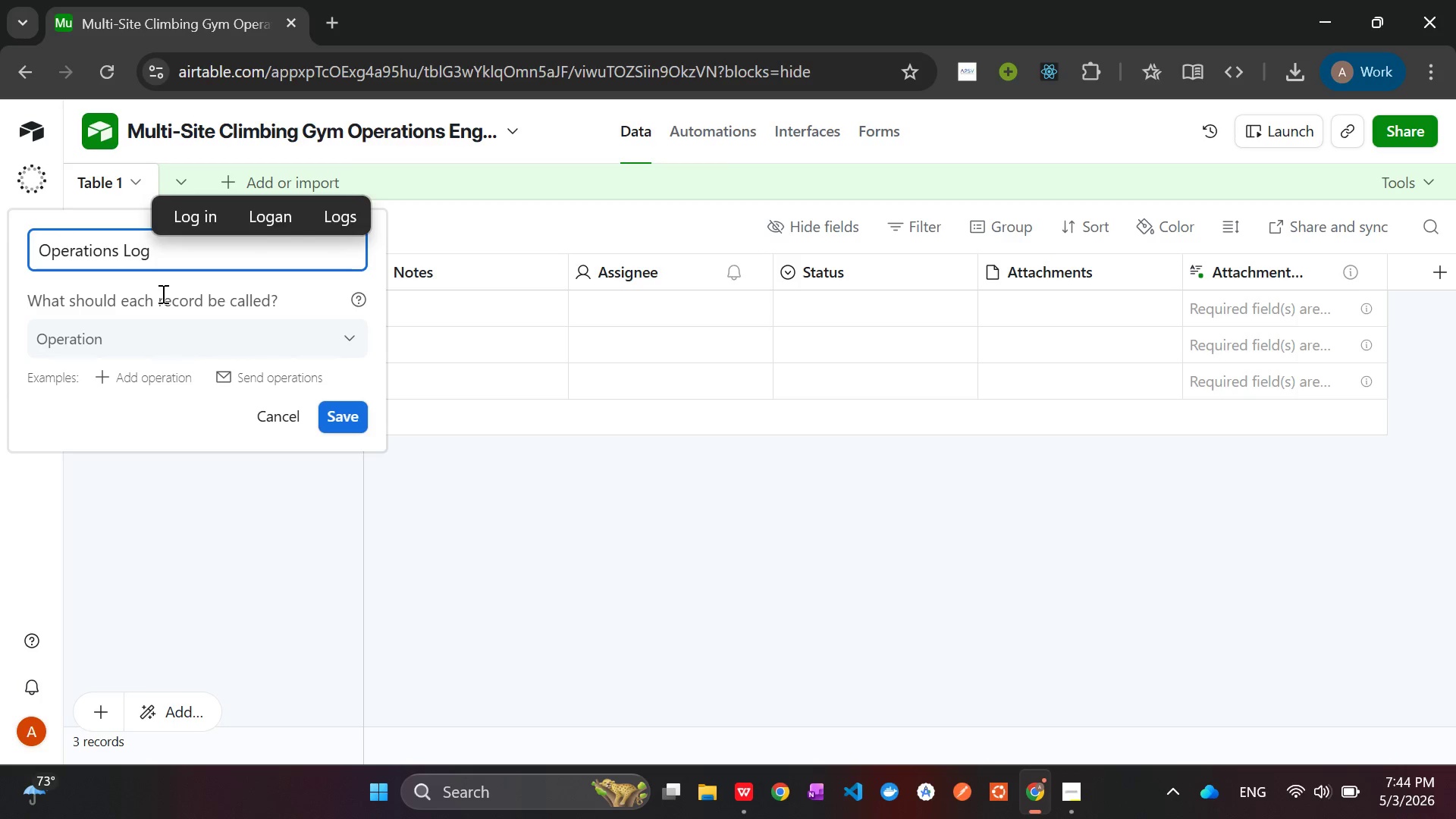 
key(Enter)
 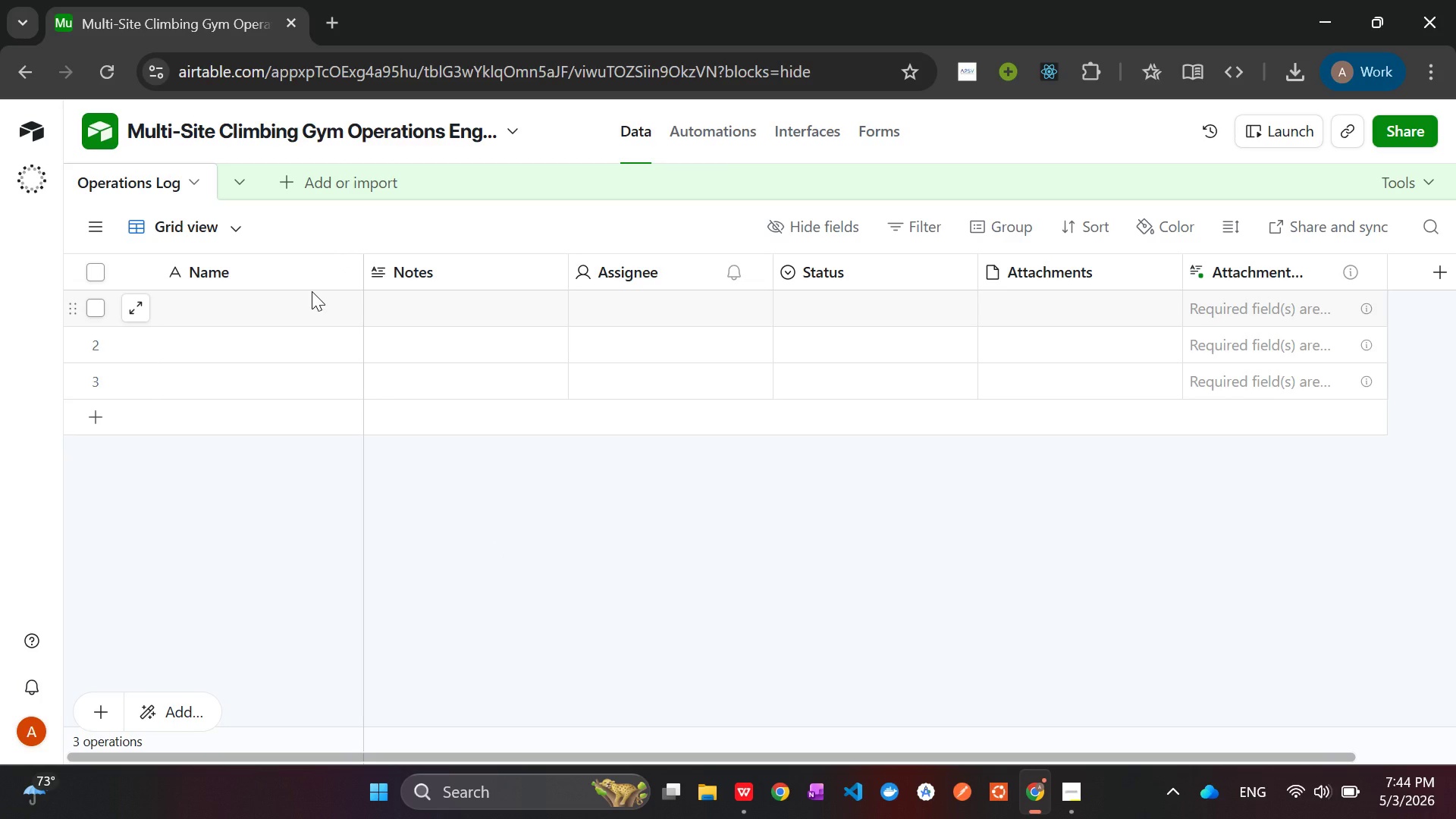 
wait(14.3)
 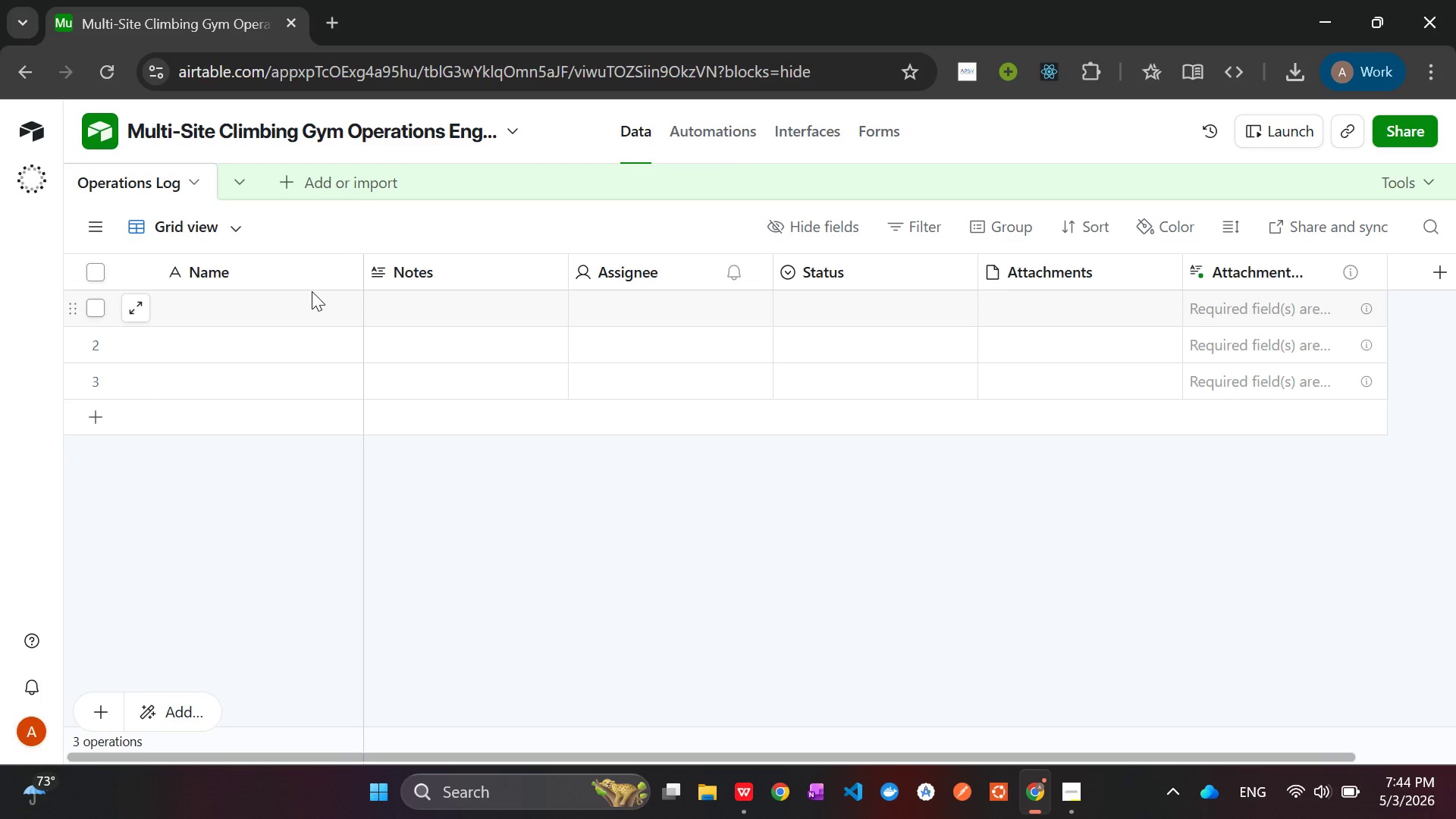 
right_click([236, 266])
 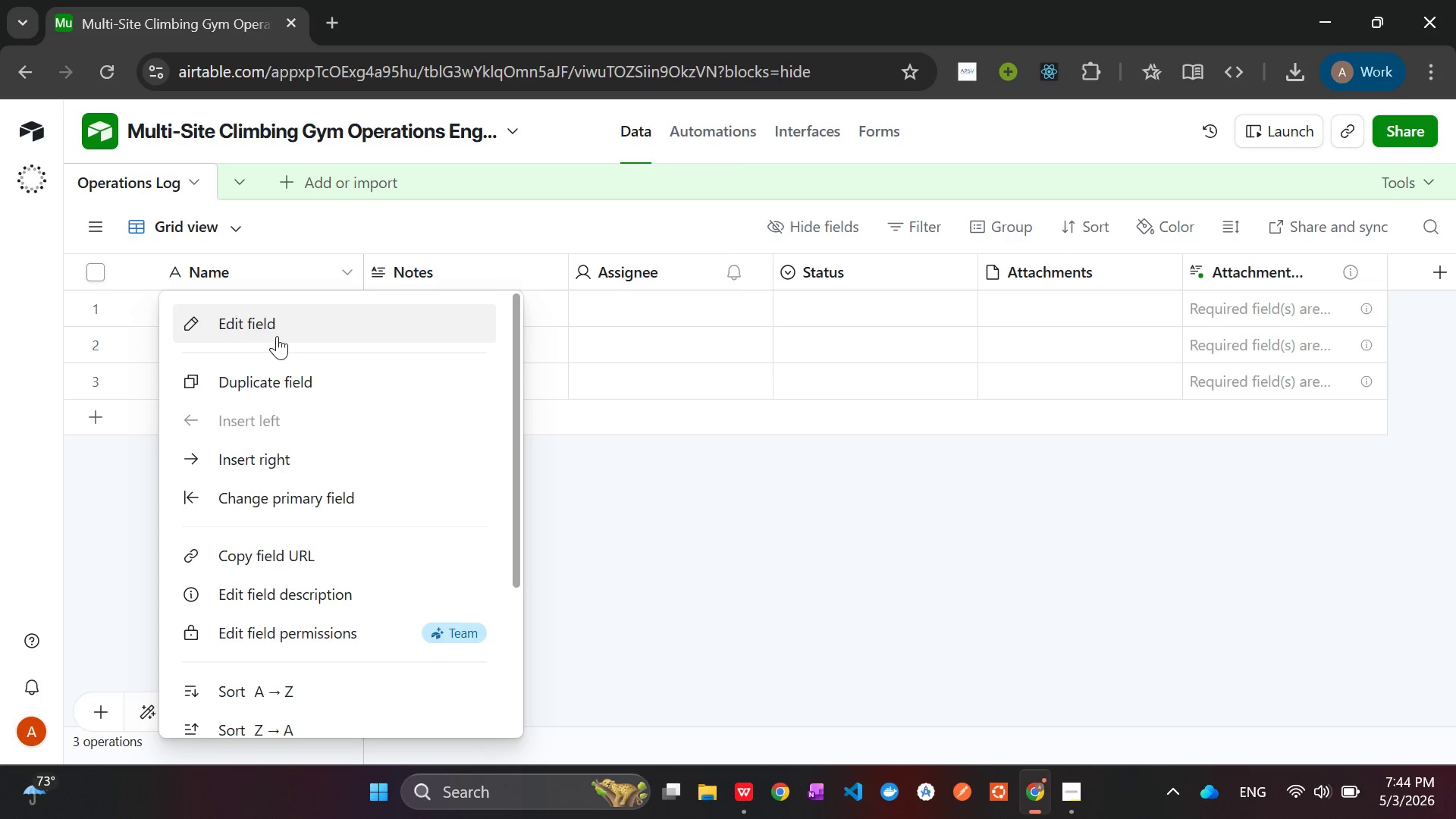 
left_click([277, 336])
 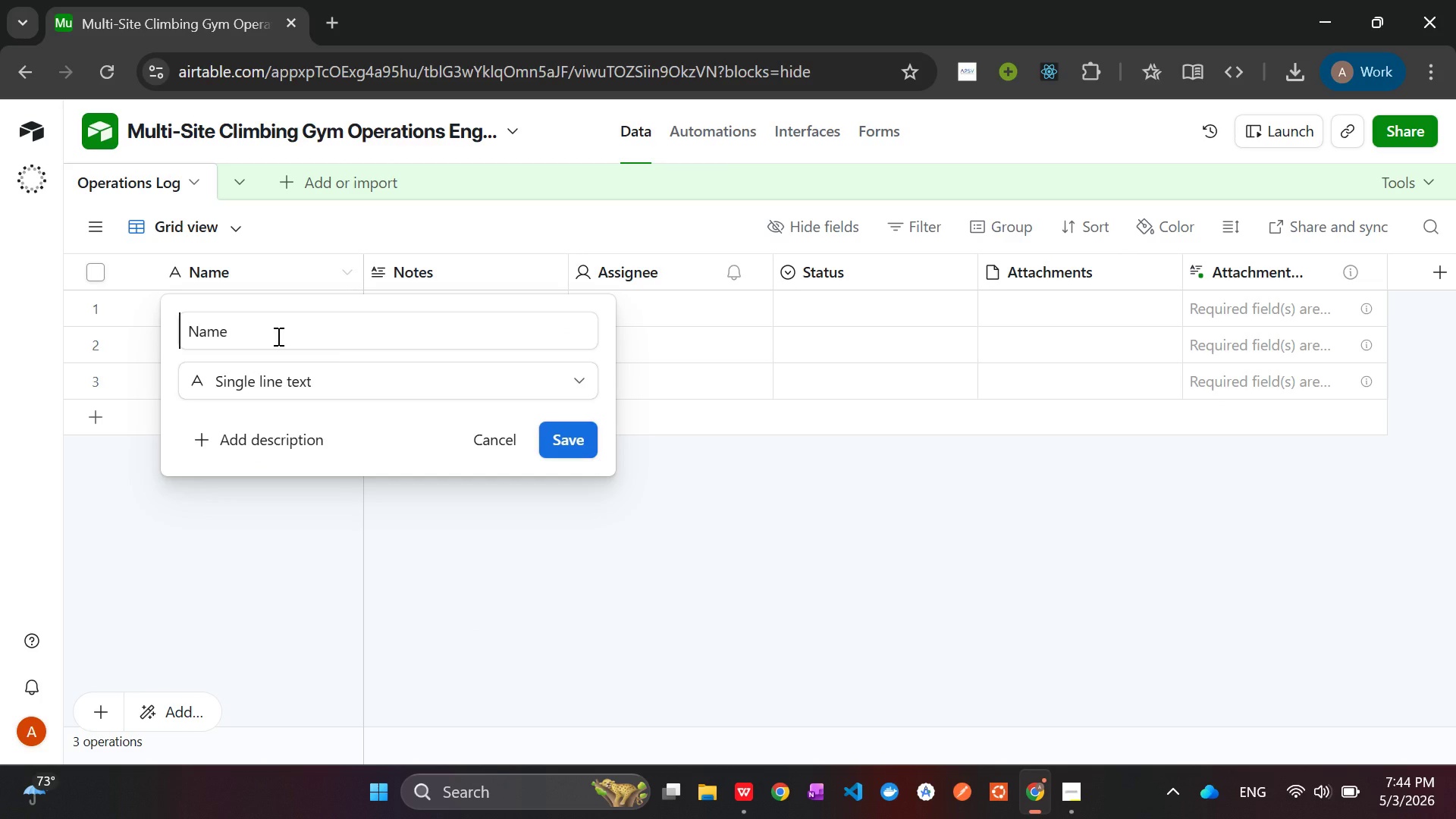 
left_click([277, 336])
 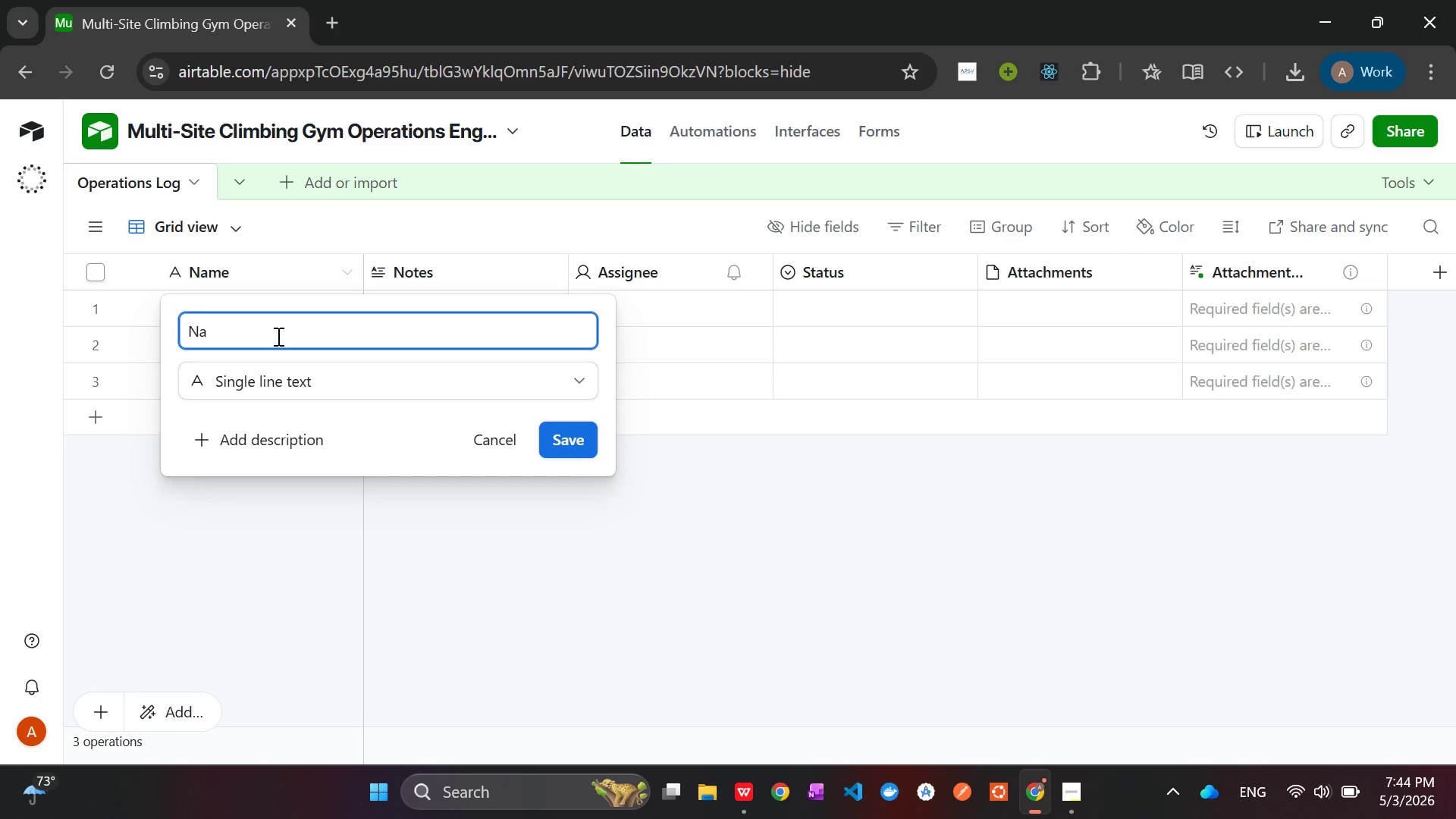 
key(Backspace)
key(Backspace)
key(Backspace)
key(Backspace)
type(Task ID)
 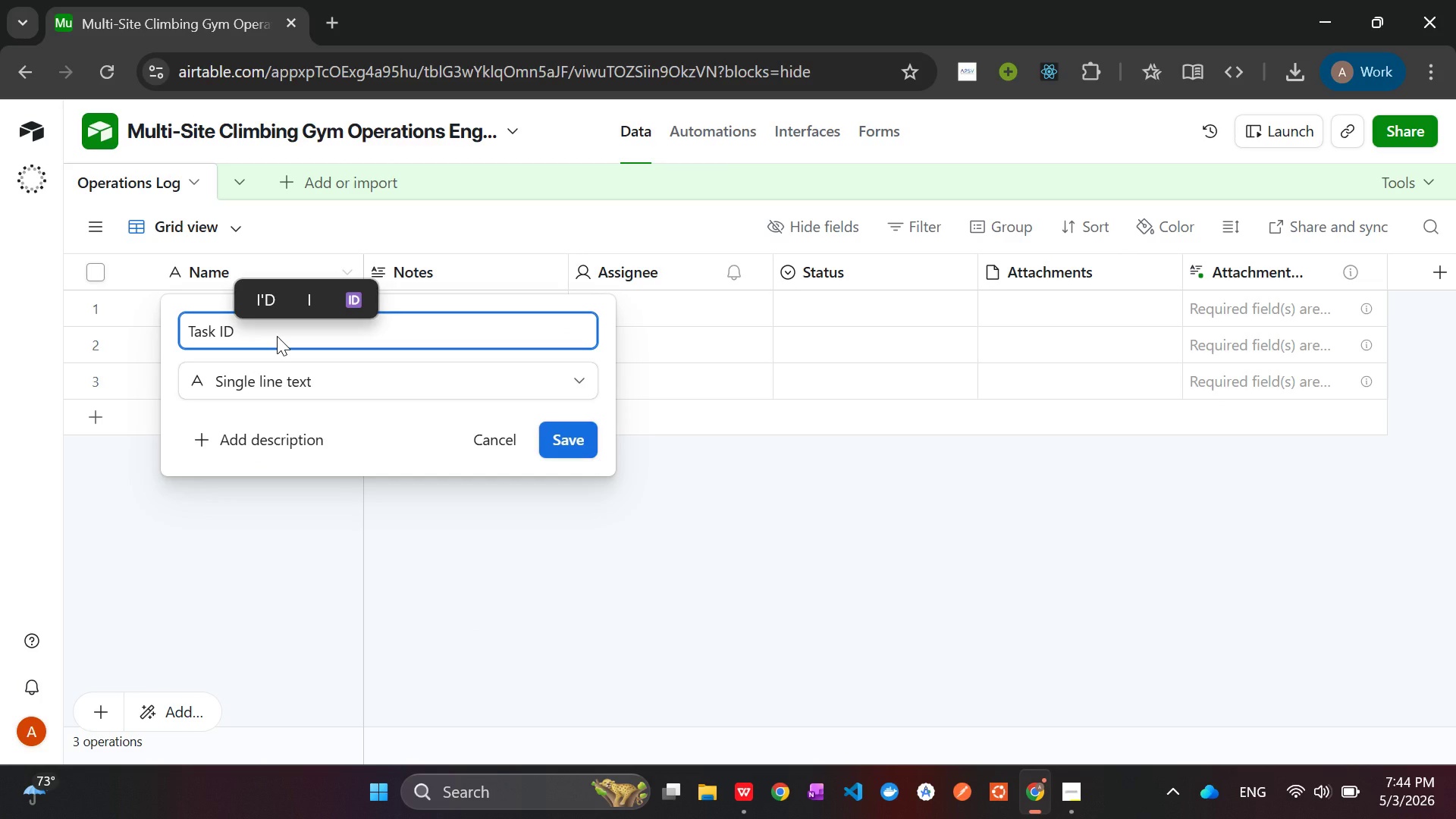 
key(Enter)
 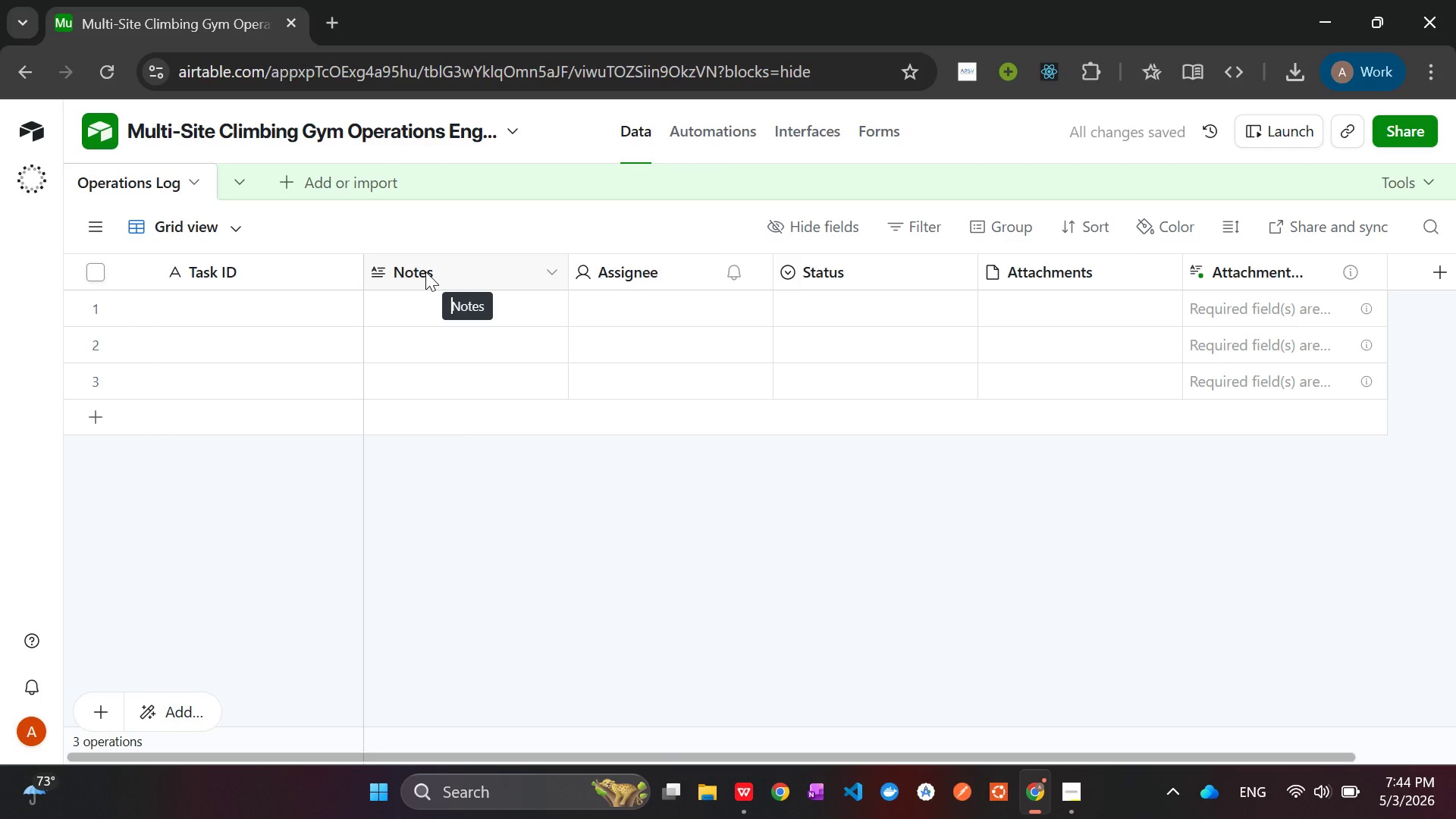 
wait(7.06)
 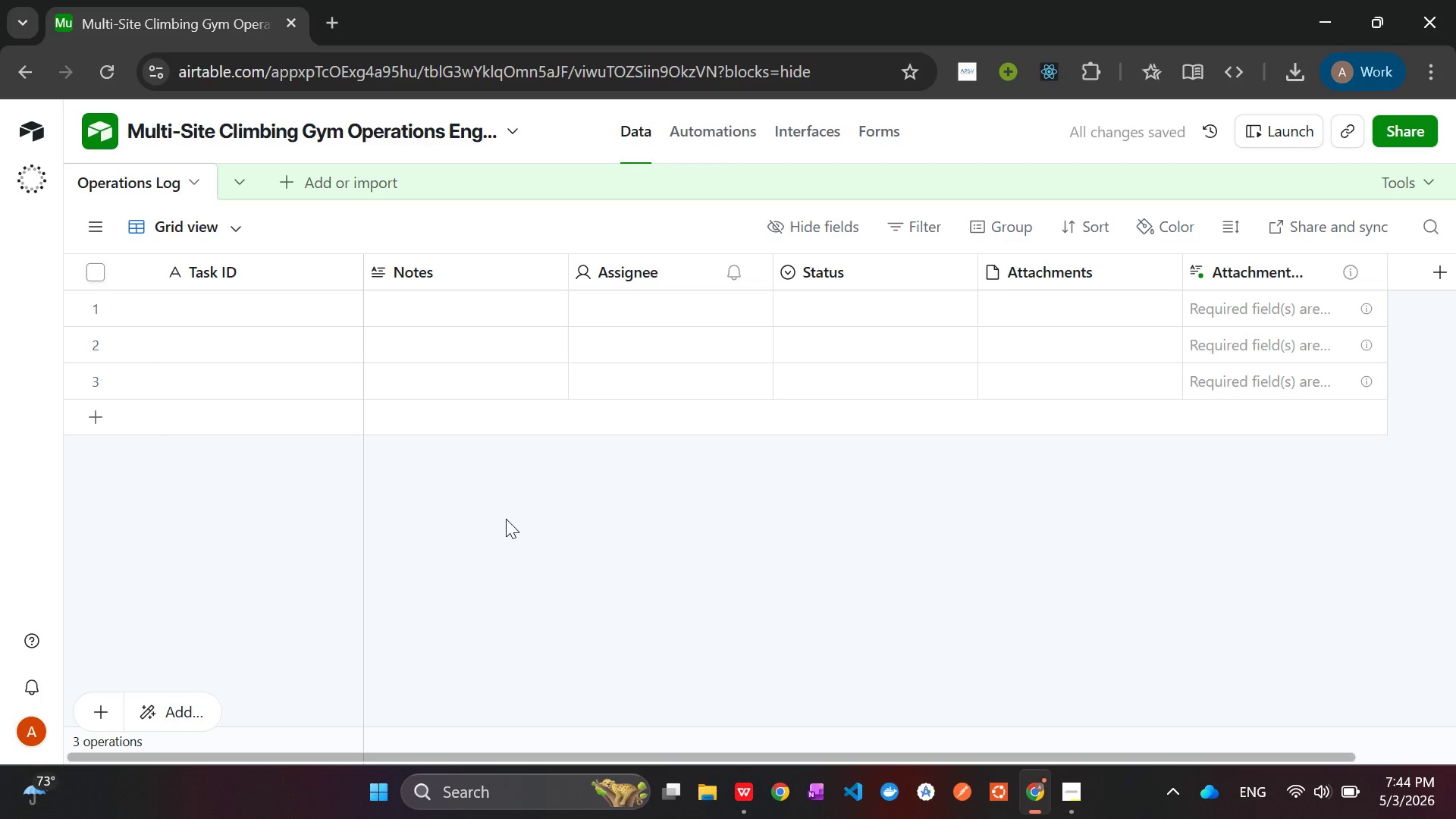 
left_click([425, 271])
 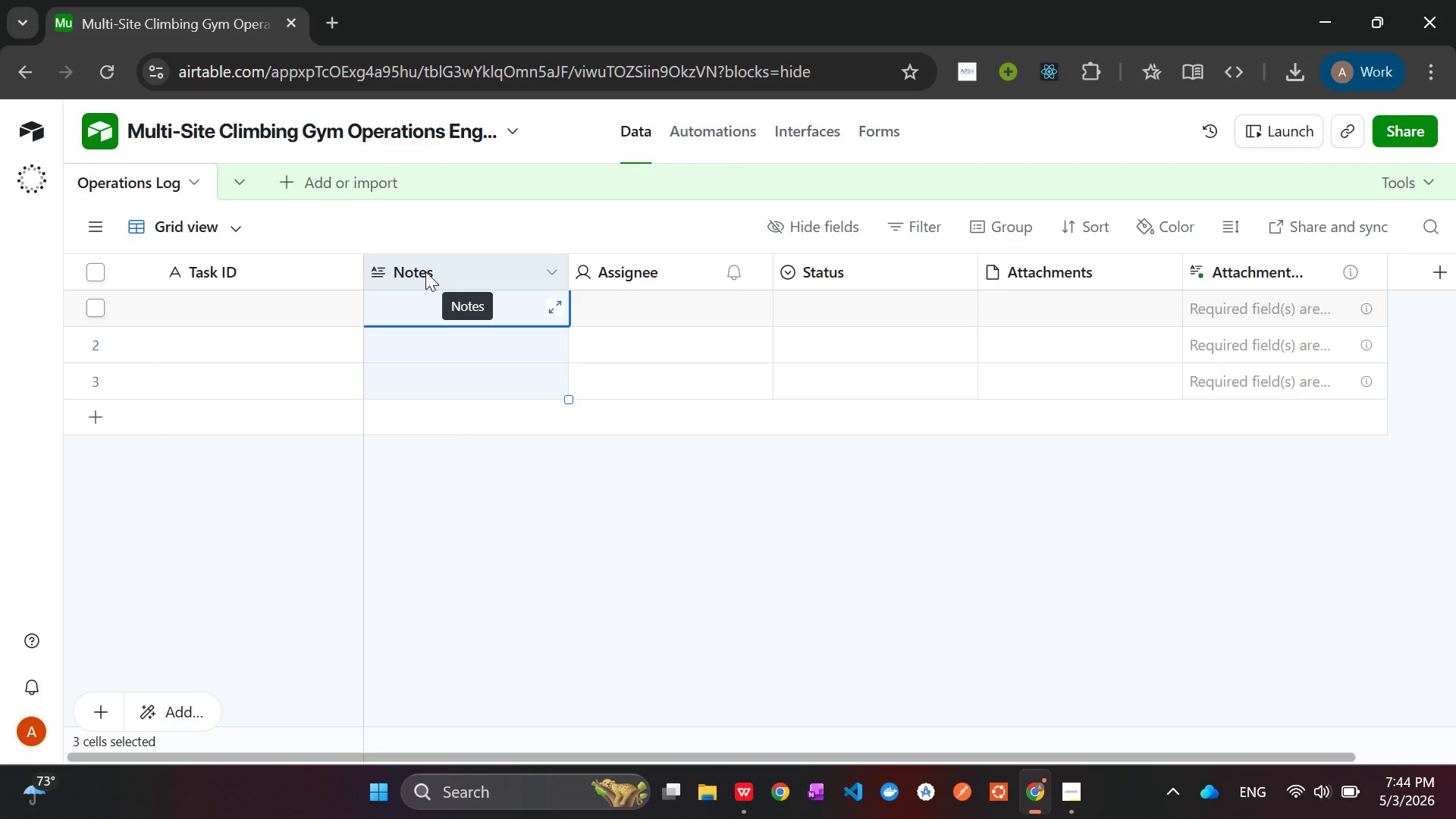 
hold_key(key=ControlLeft, duration=1.53)
left_click([655, 265])
 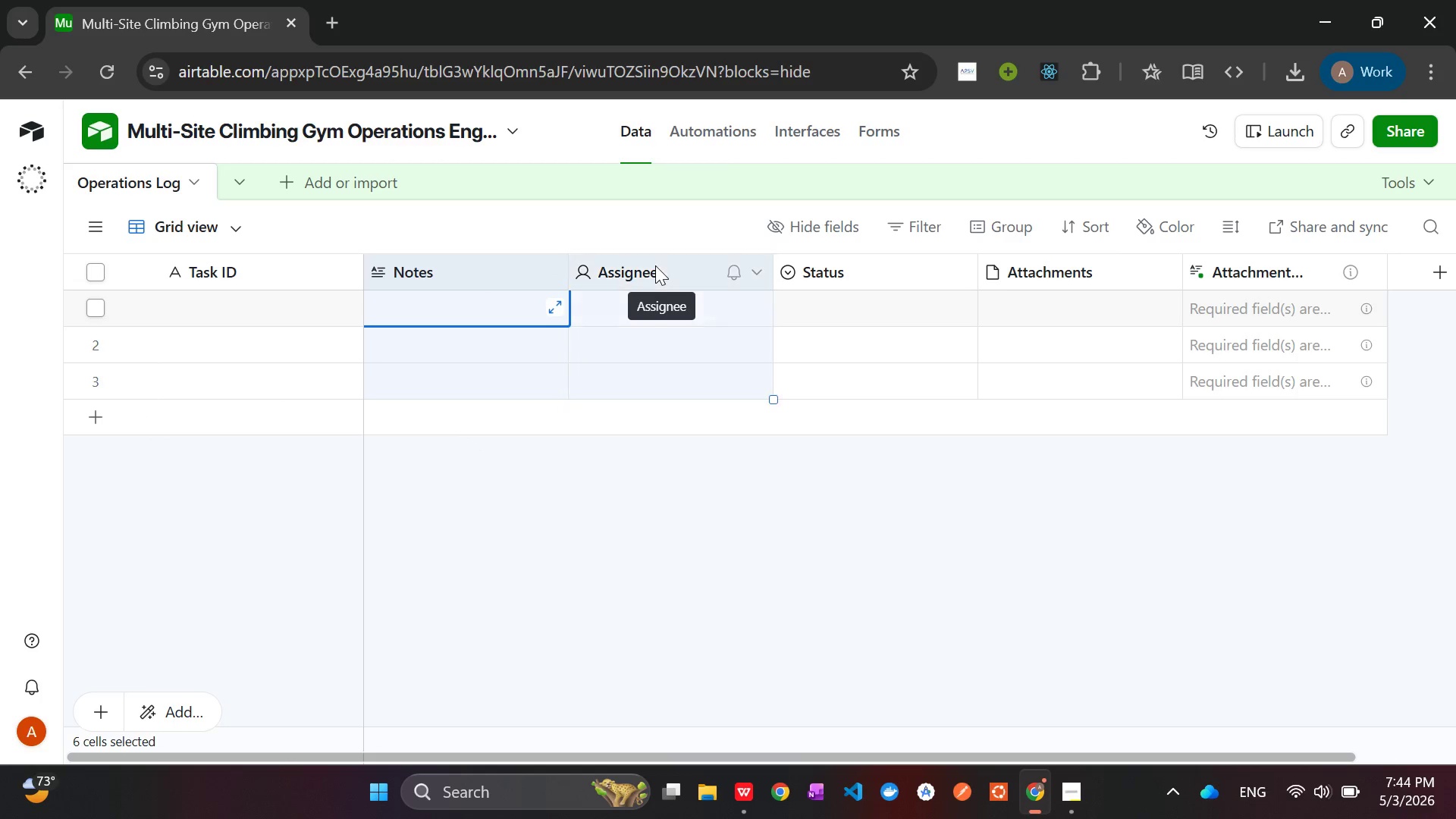 
hold_key(key=ControlLeft, duration=1.5)
left_click([845, 268])
 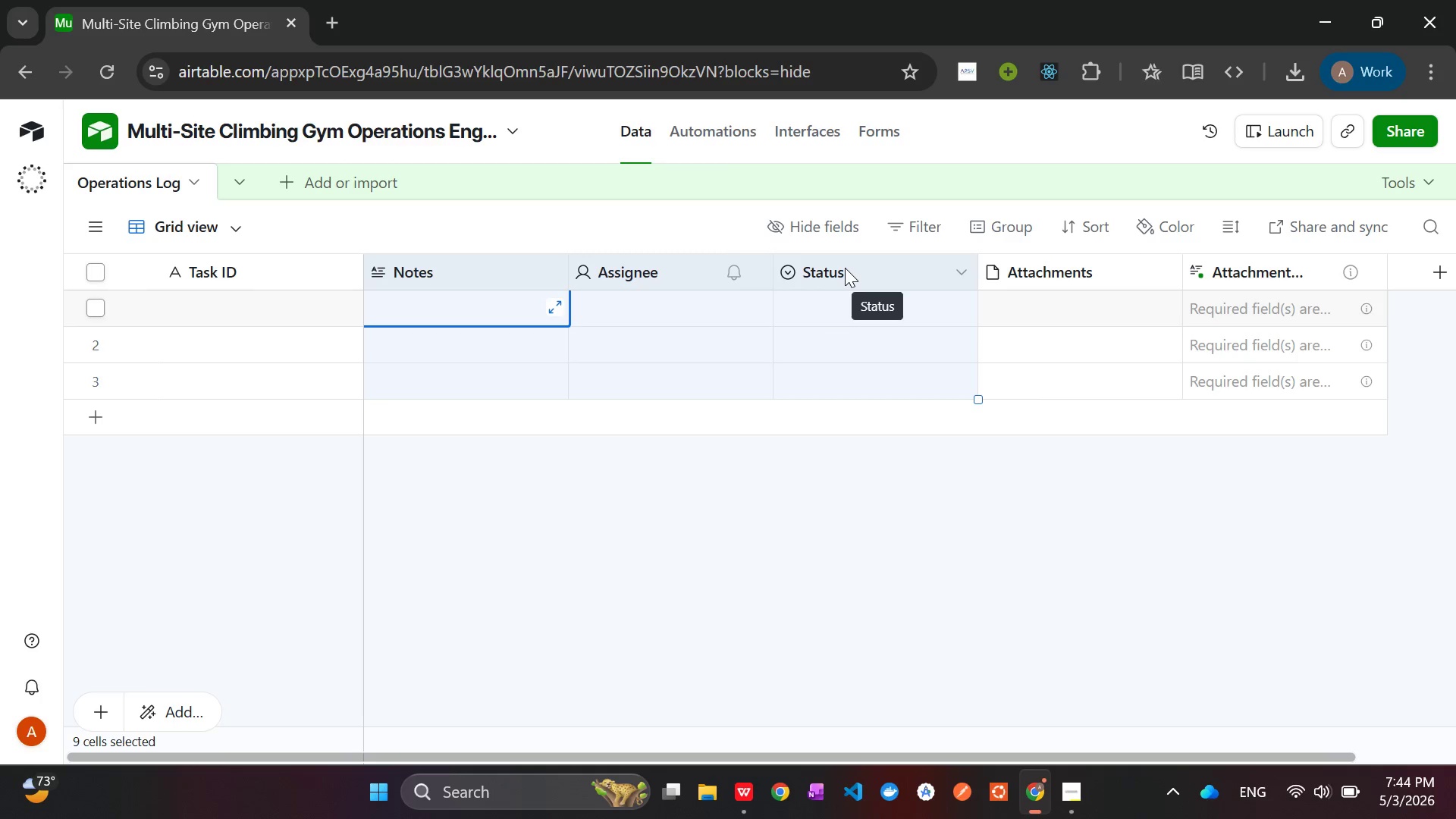 
hold_key(key=ControlLeft, duration=1.5)
left_click([1063, 270])
 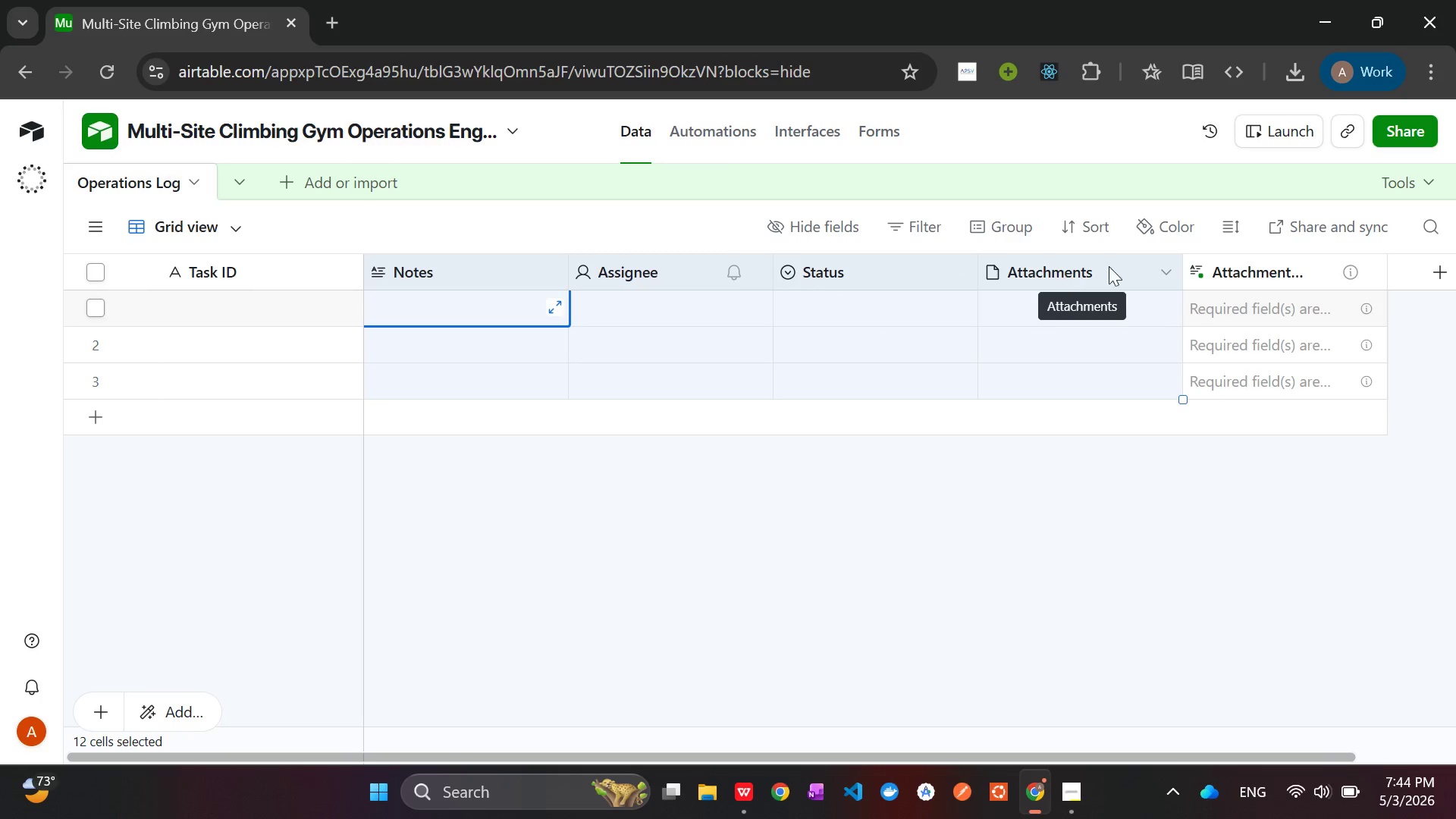 
hold_key(key=ControlLeft, duration=1.5)
left_click([1264, 263])
 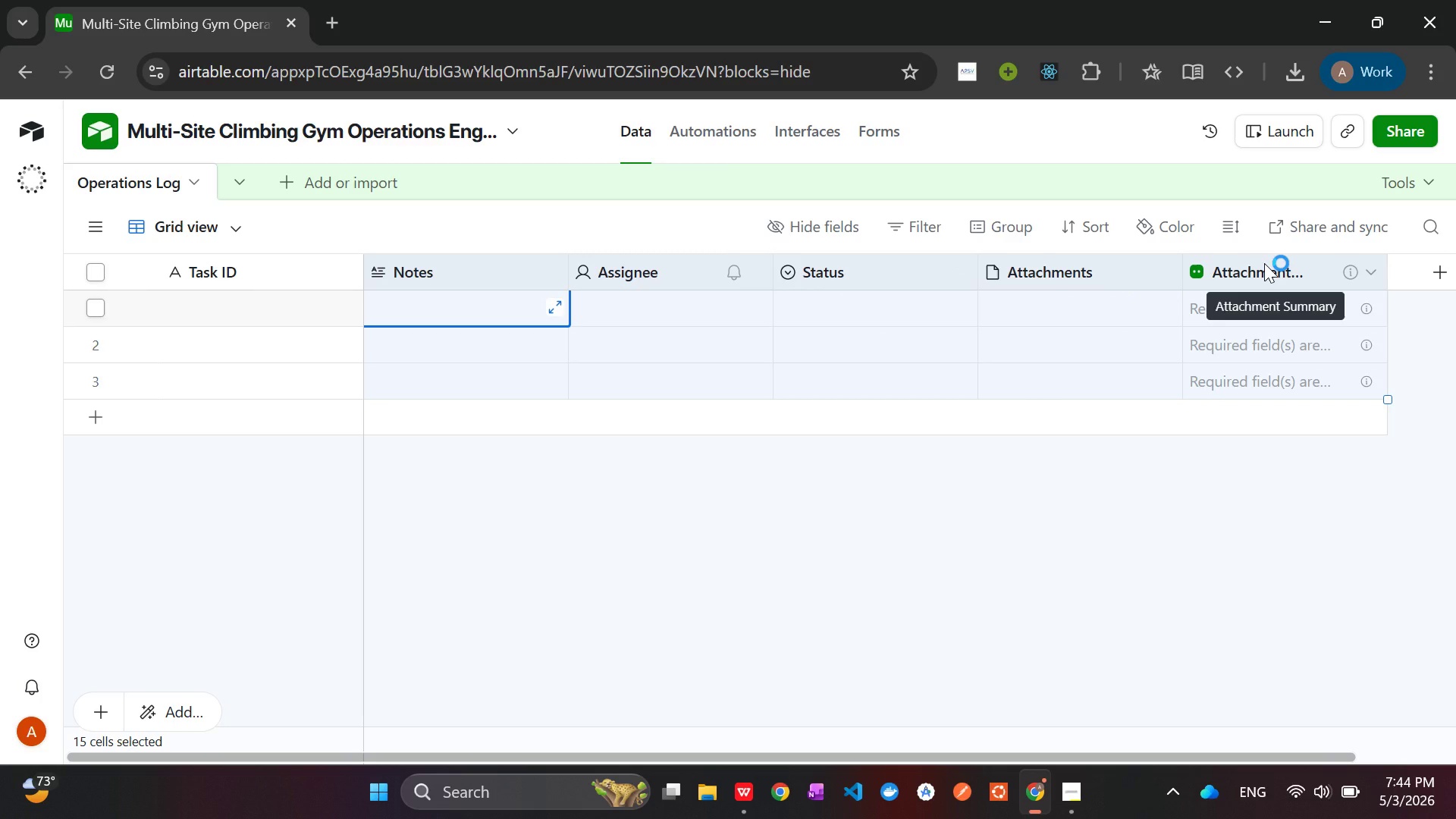 
hold_key(key=ControlLeft, duration=1.5)
 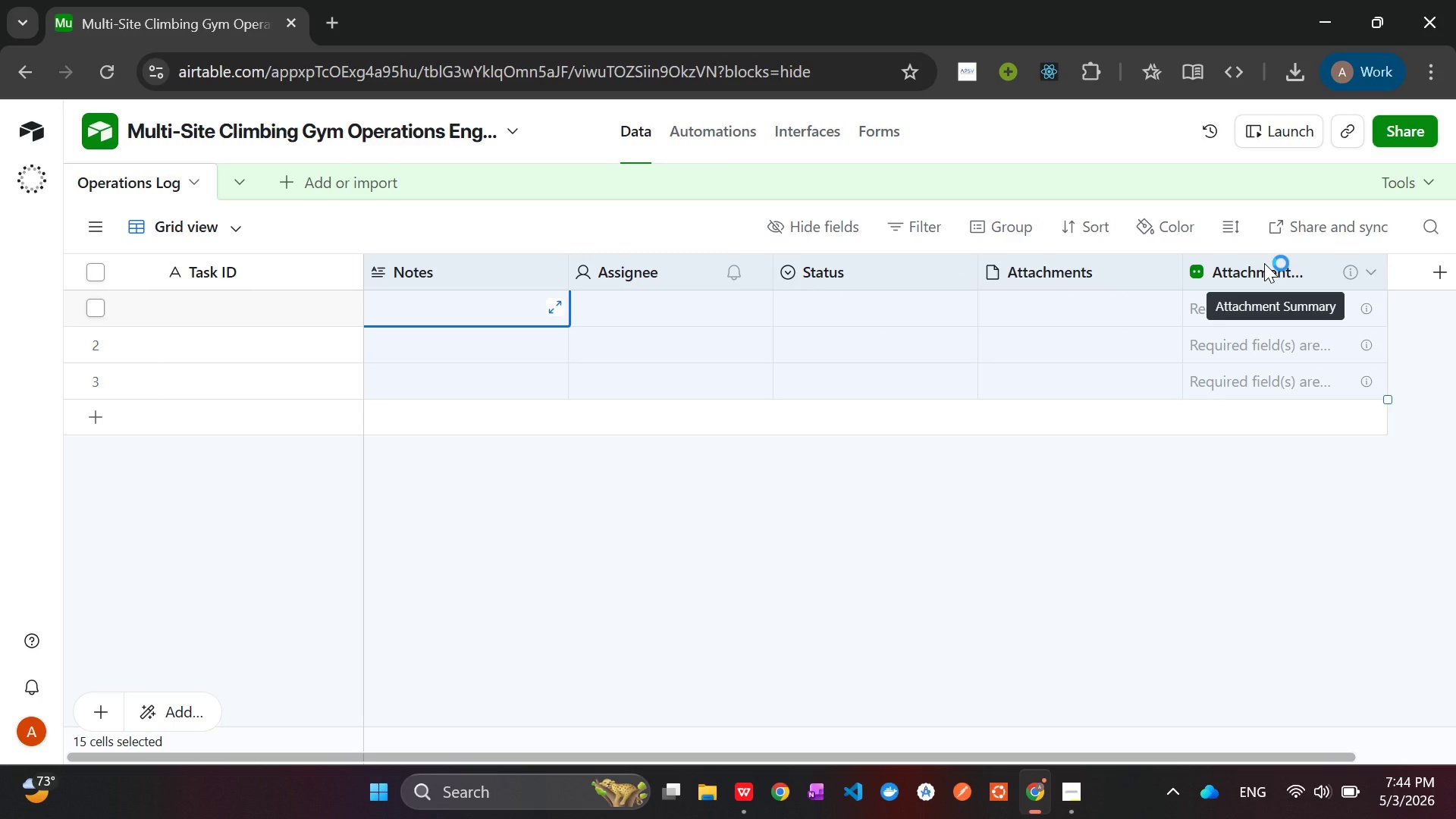 
hold_key(key=ControlLeft, duration=1.5)
 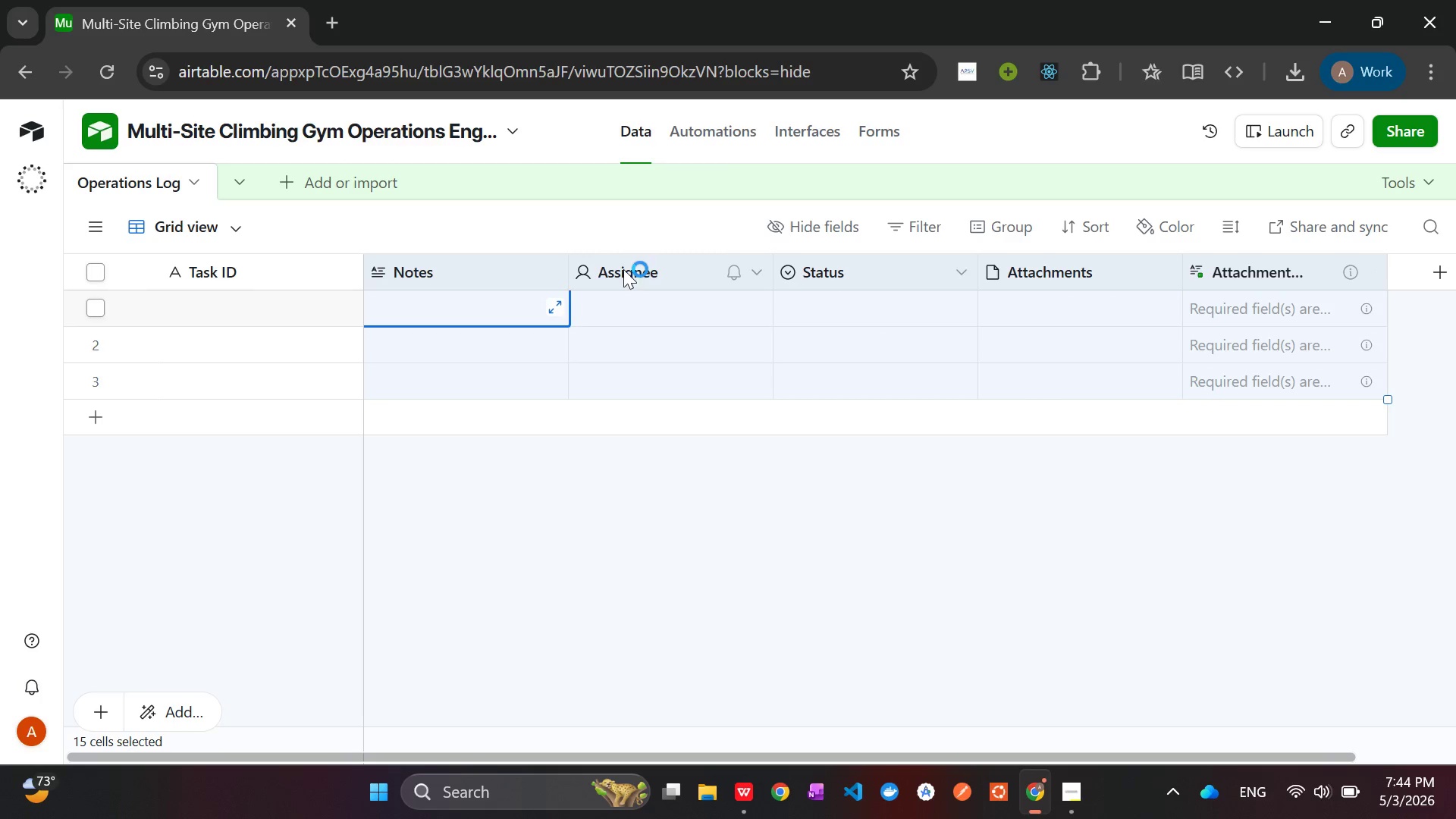 
hold_key(key=ControlLeft, duration=0.34)
 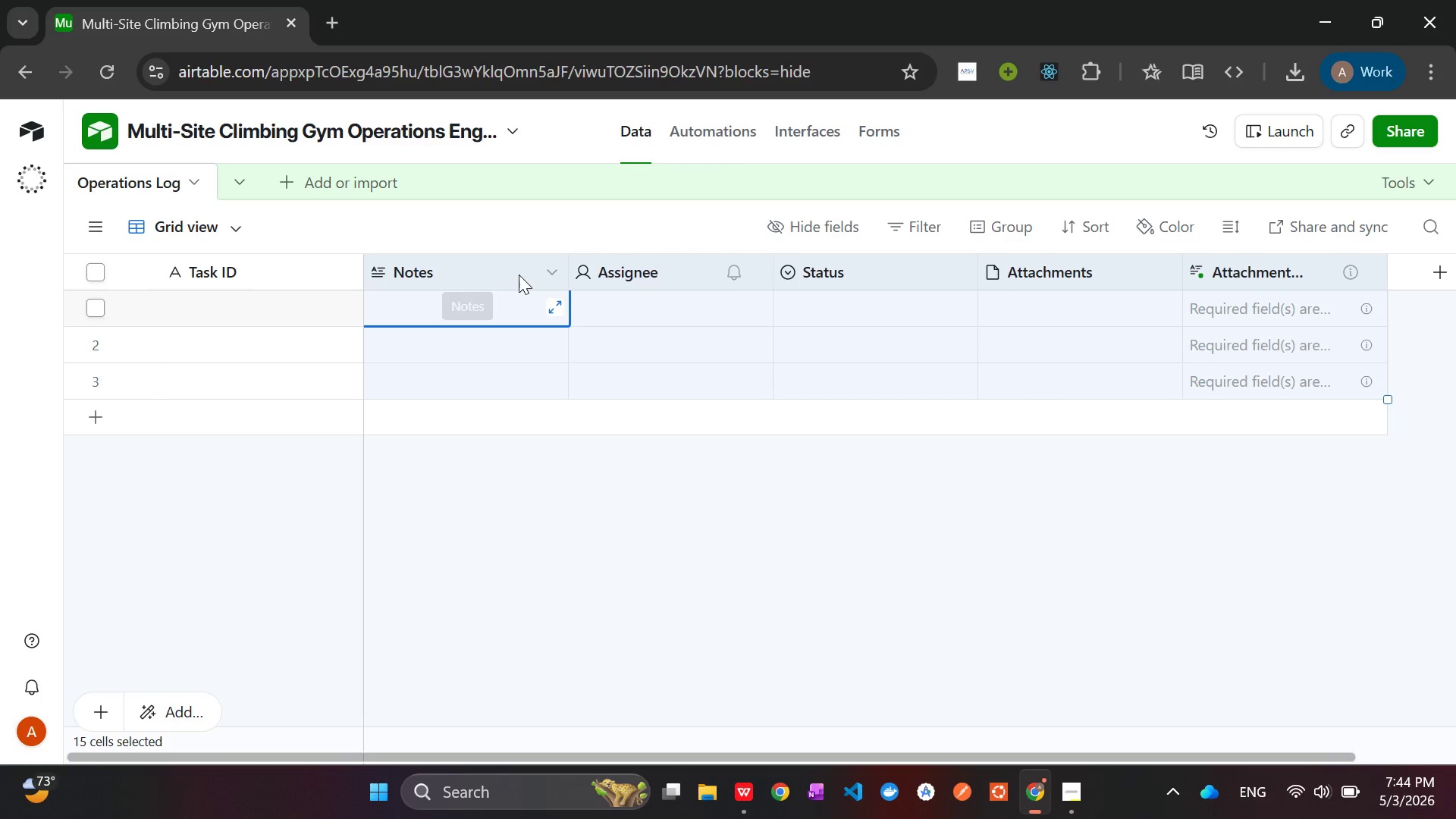 
right_click([519, 275])
 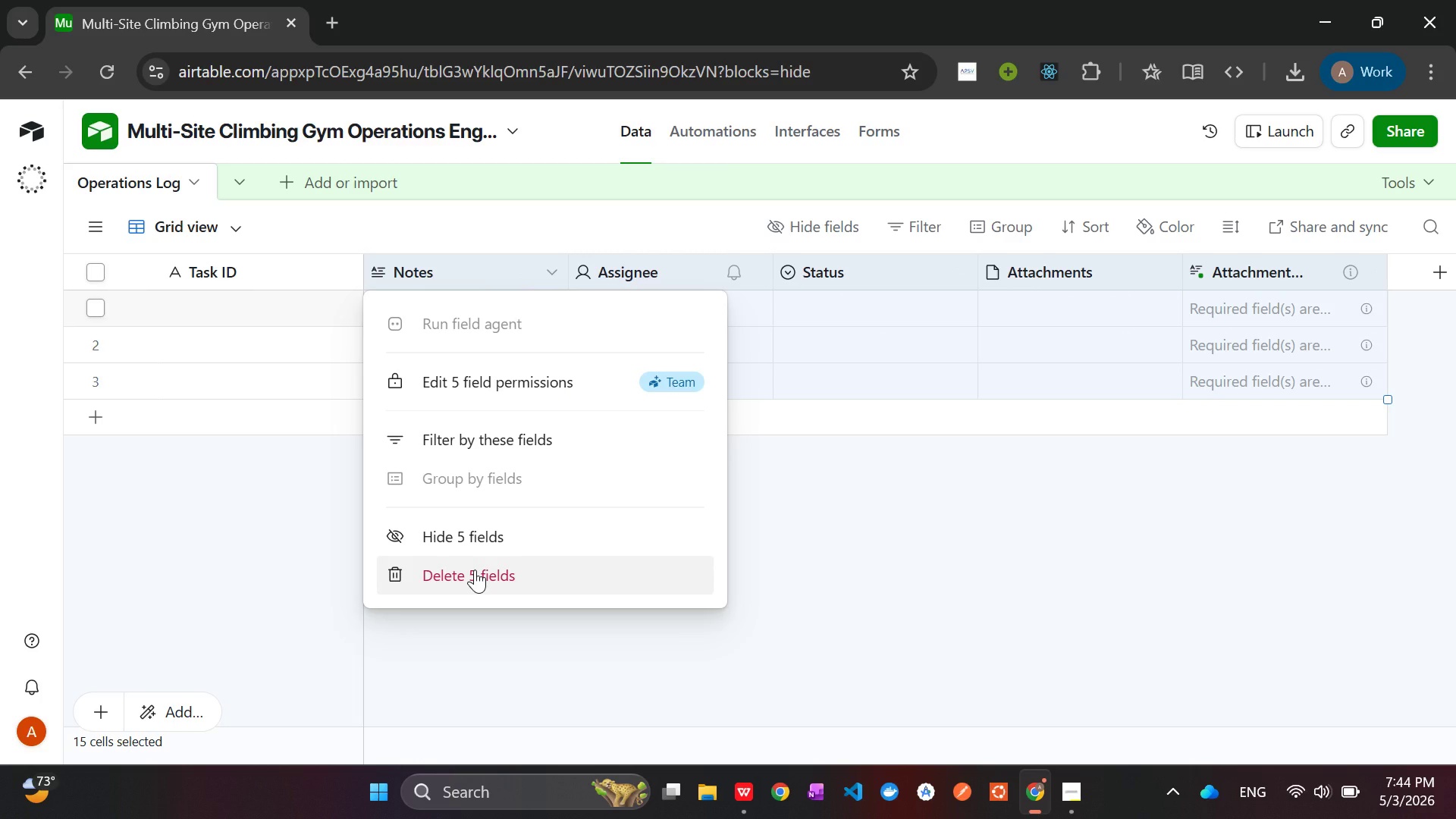 
left_click([475, 570])
 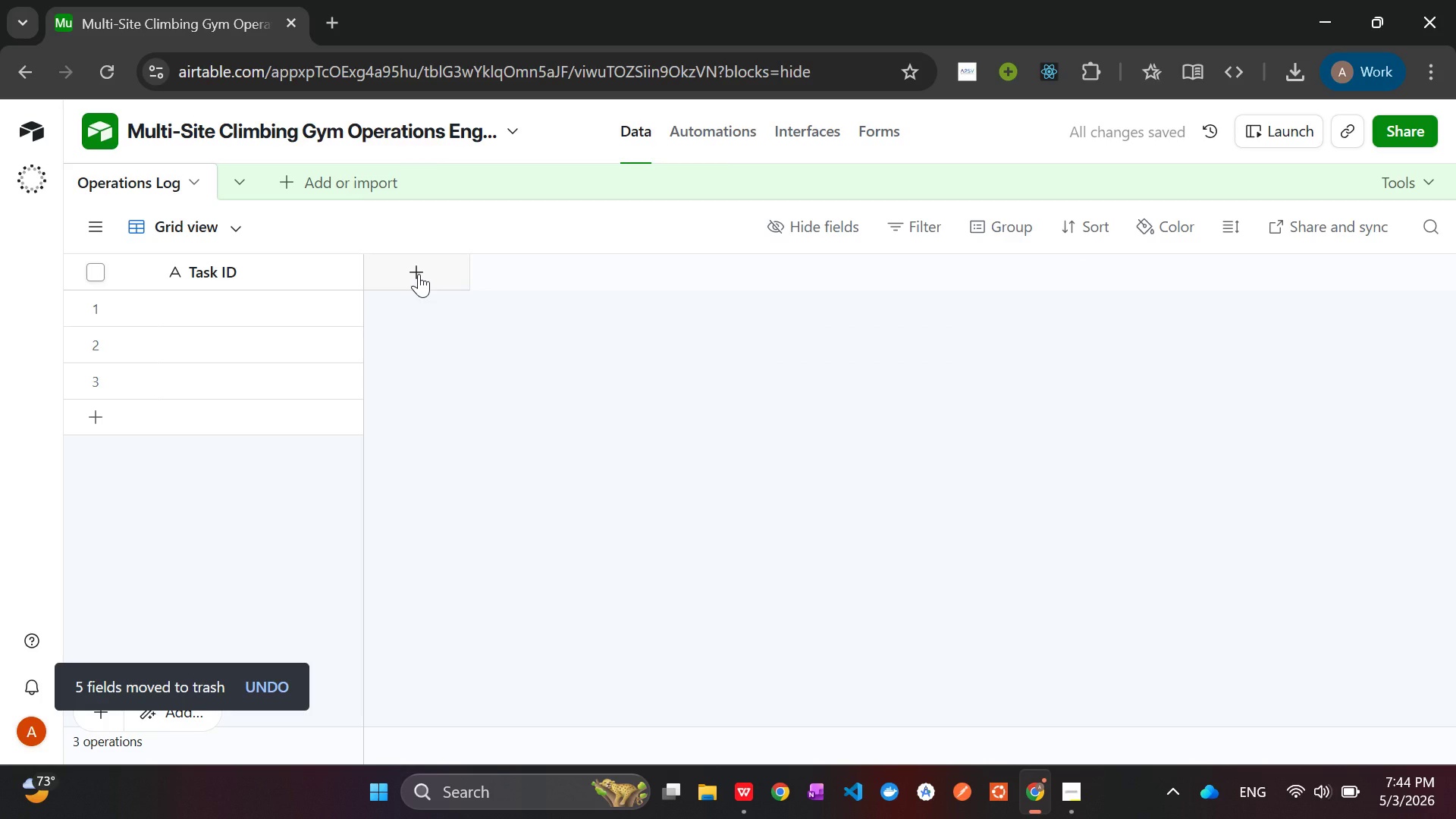 
left_click([419, 274])
 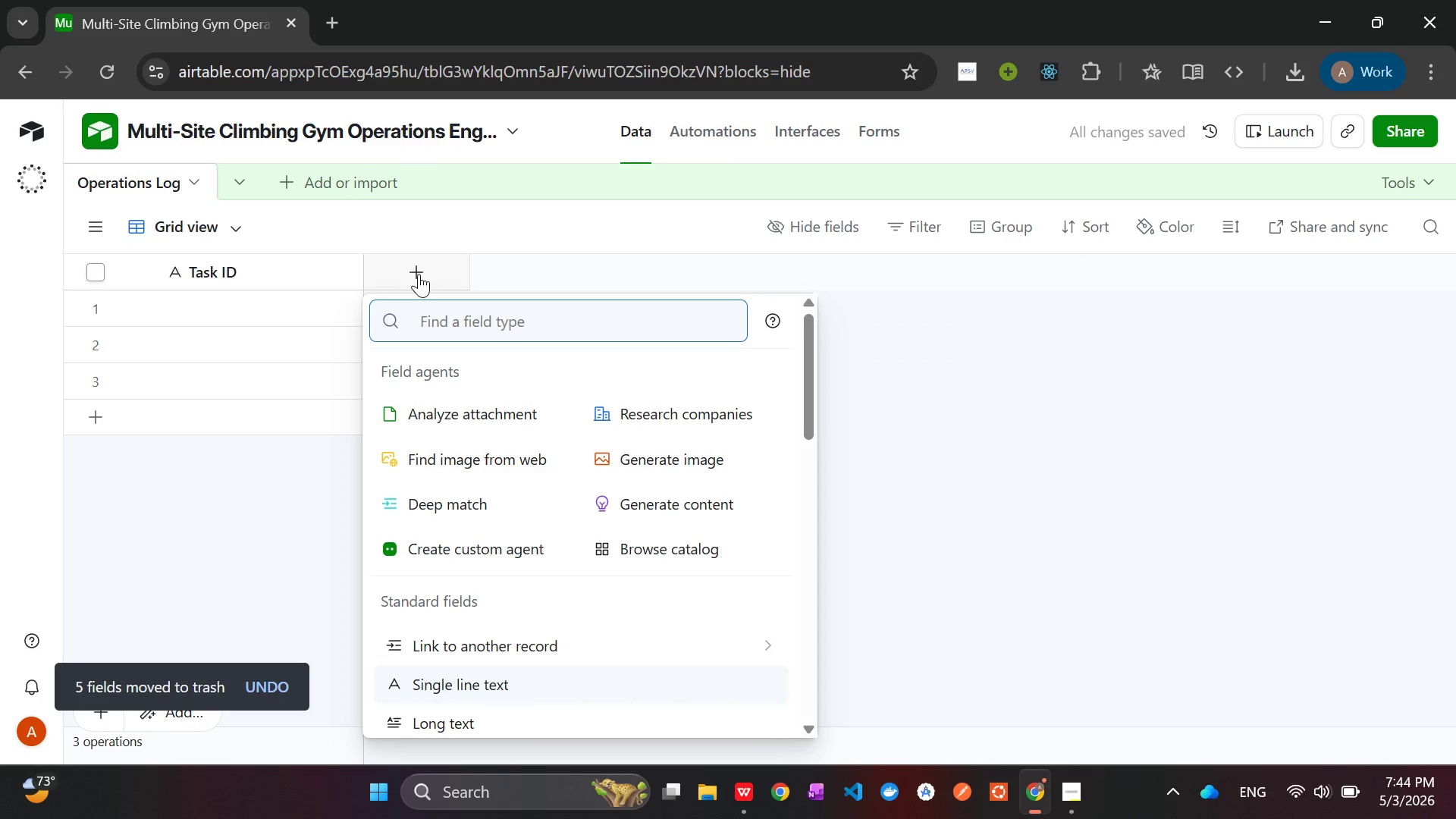 
type(sing)
 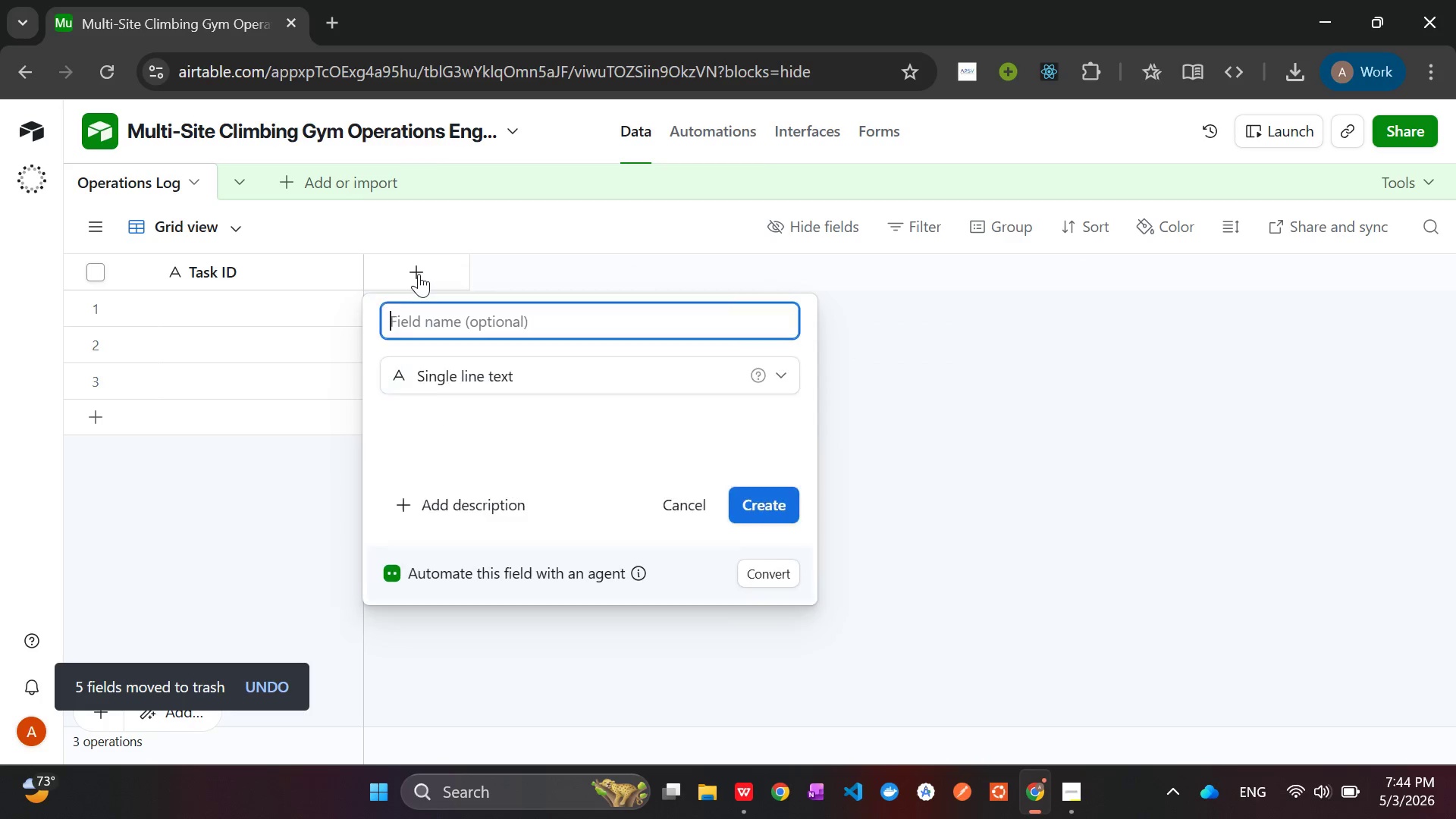 
key(Enter)
 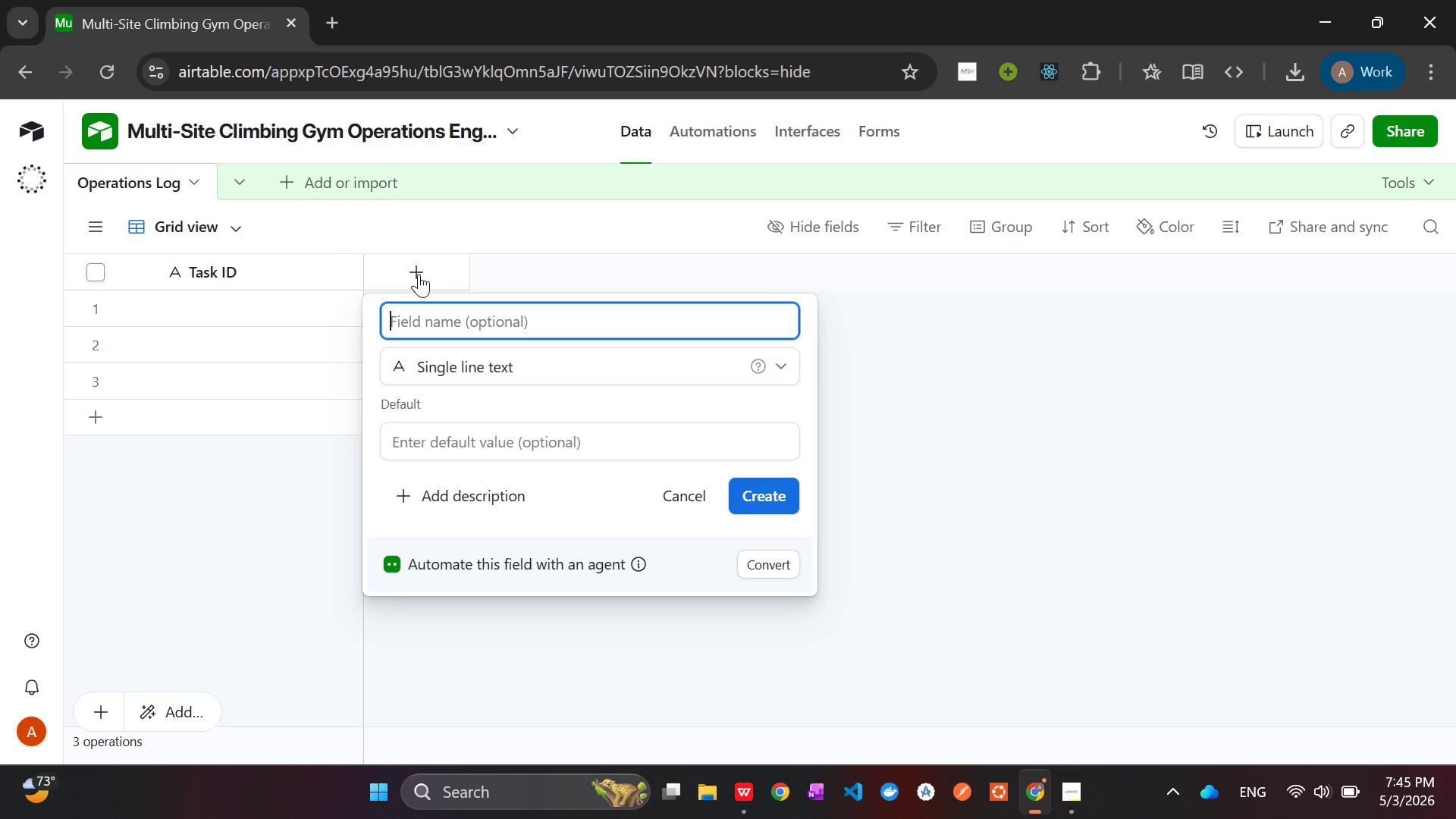 
wait(6.06)
 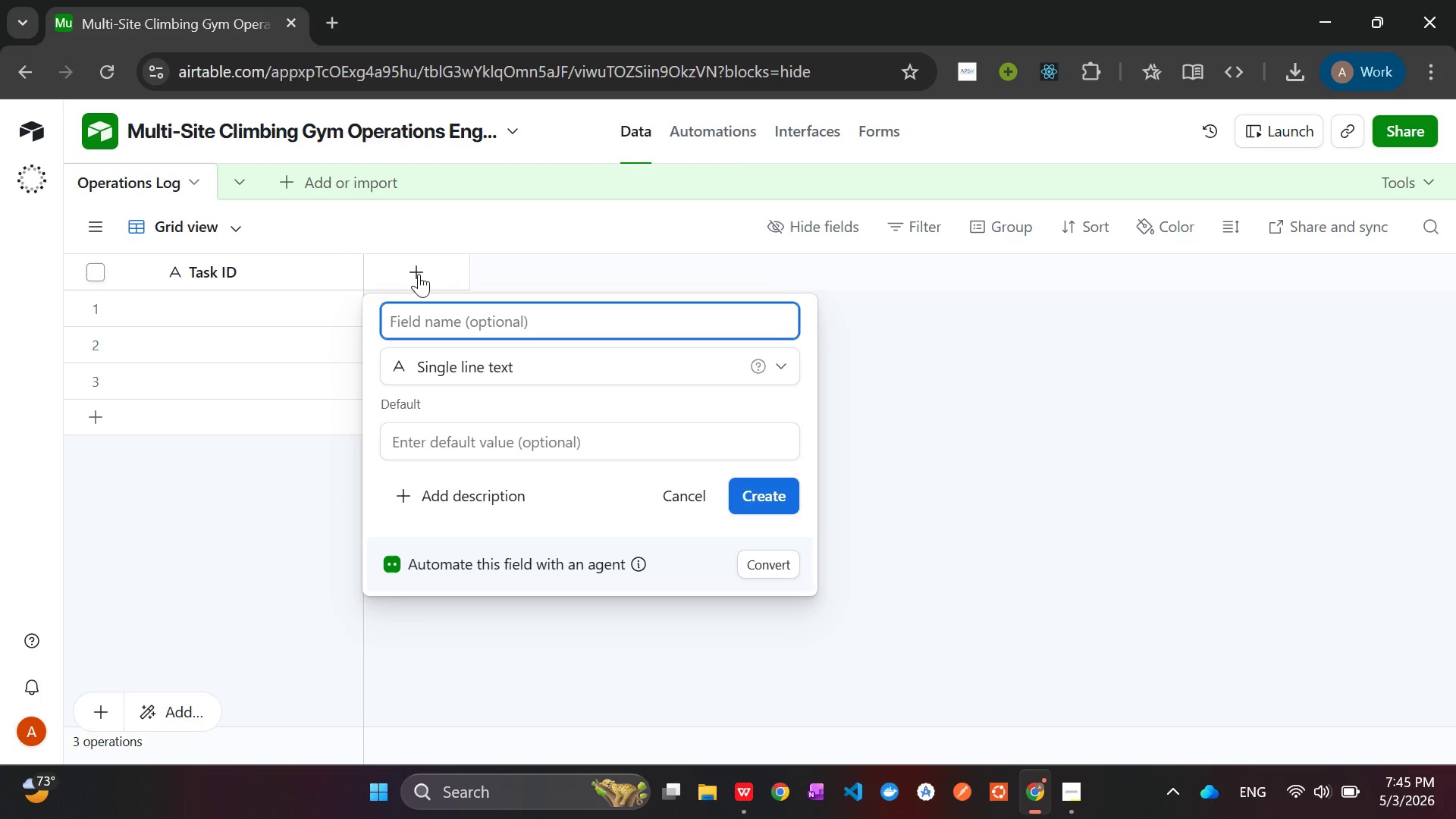 
type(Task Name)
 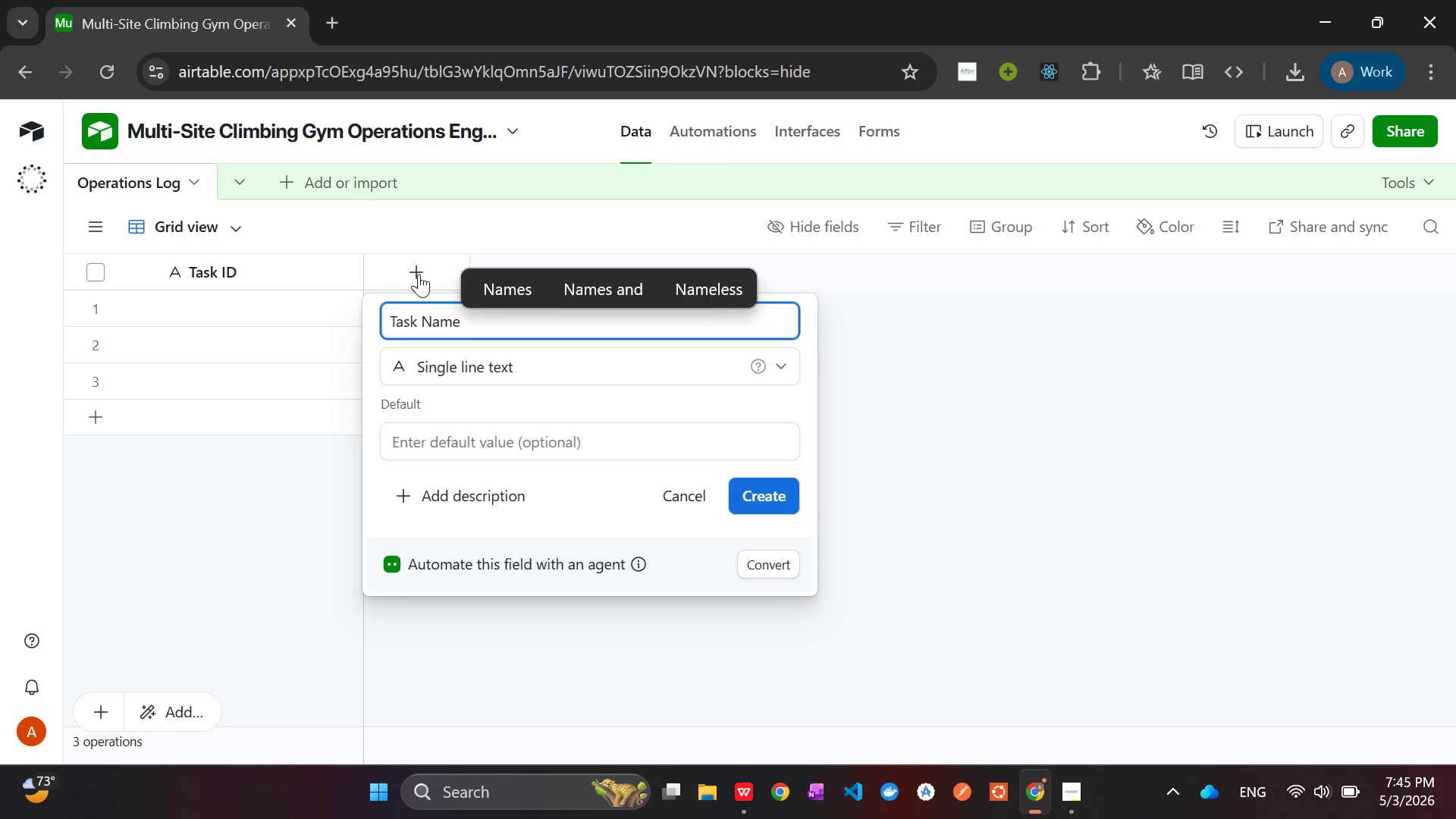 
key(Enter)
 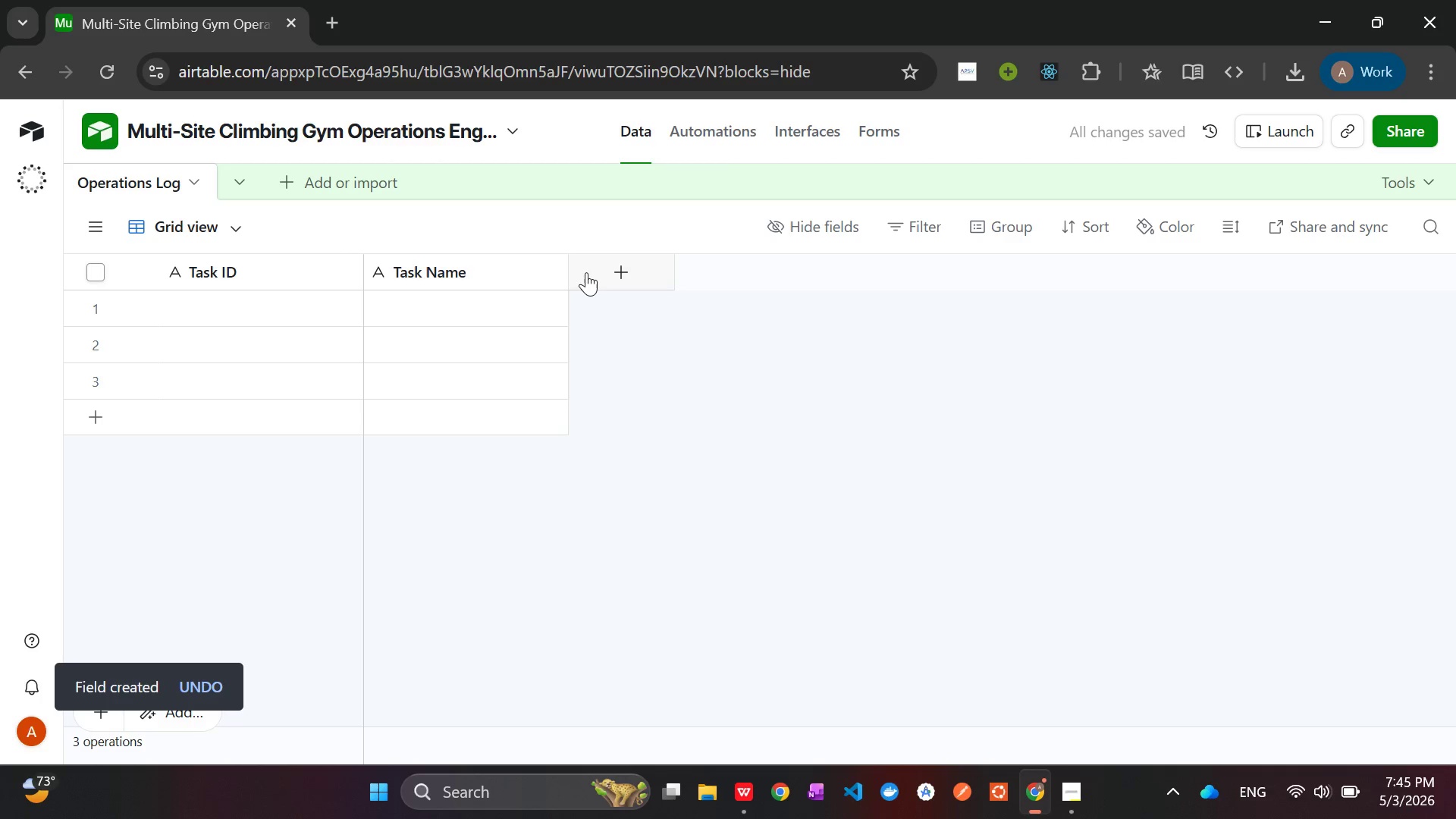 
left_click([621, 279])
 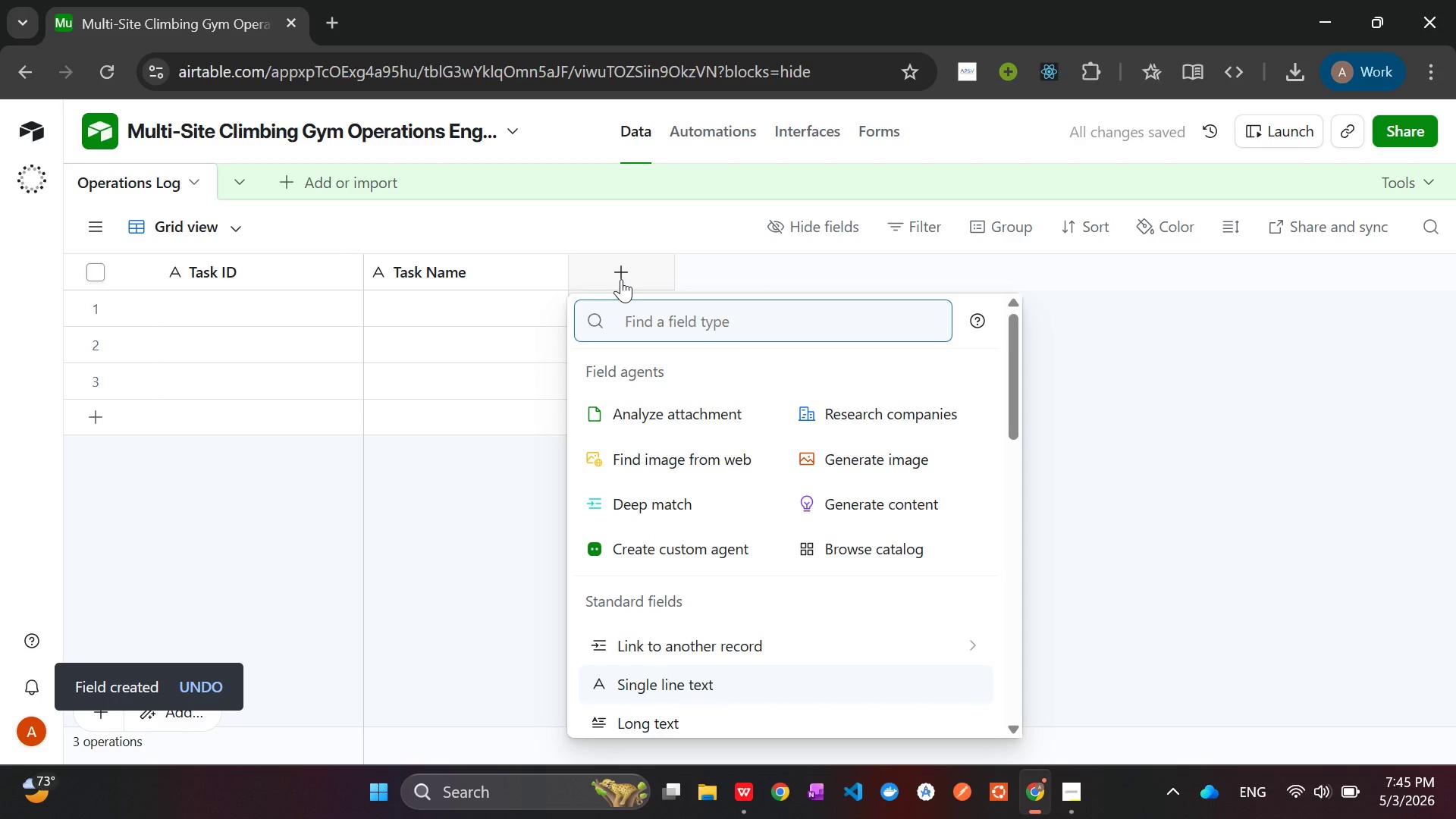 
type(Cata)
key(Backspace)
key(Backspace)
key(Backspace)
key(Backspace)
type(sing)
 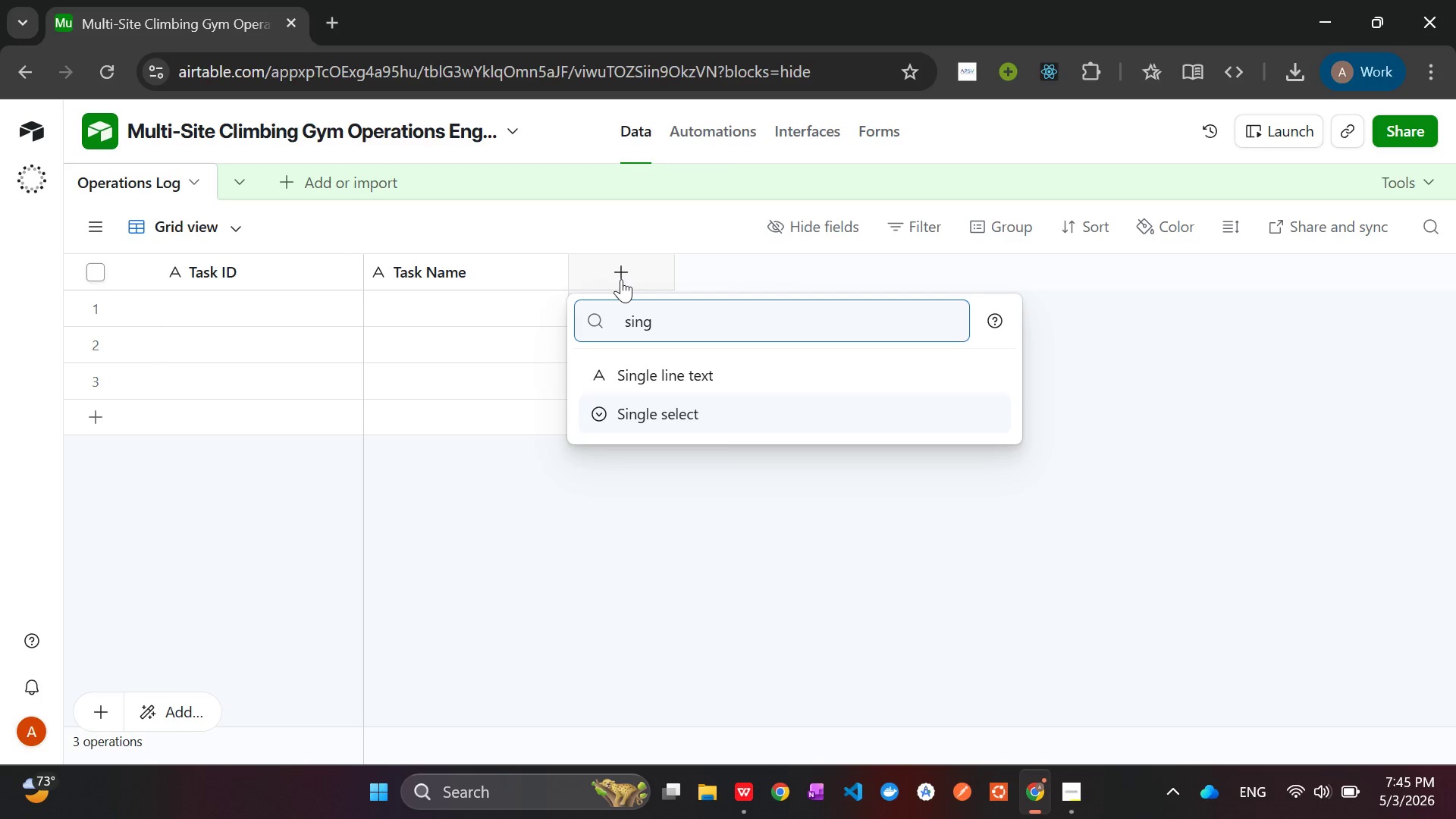 
key(ArrowDown)
 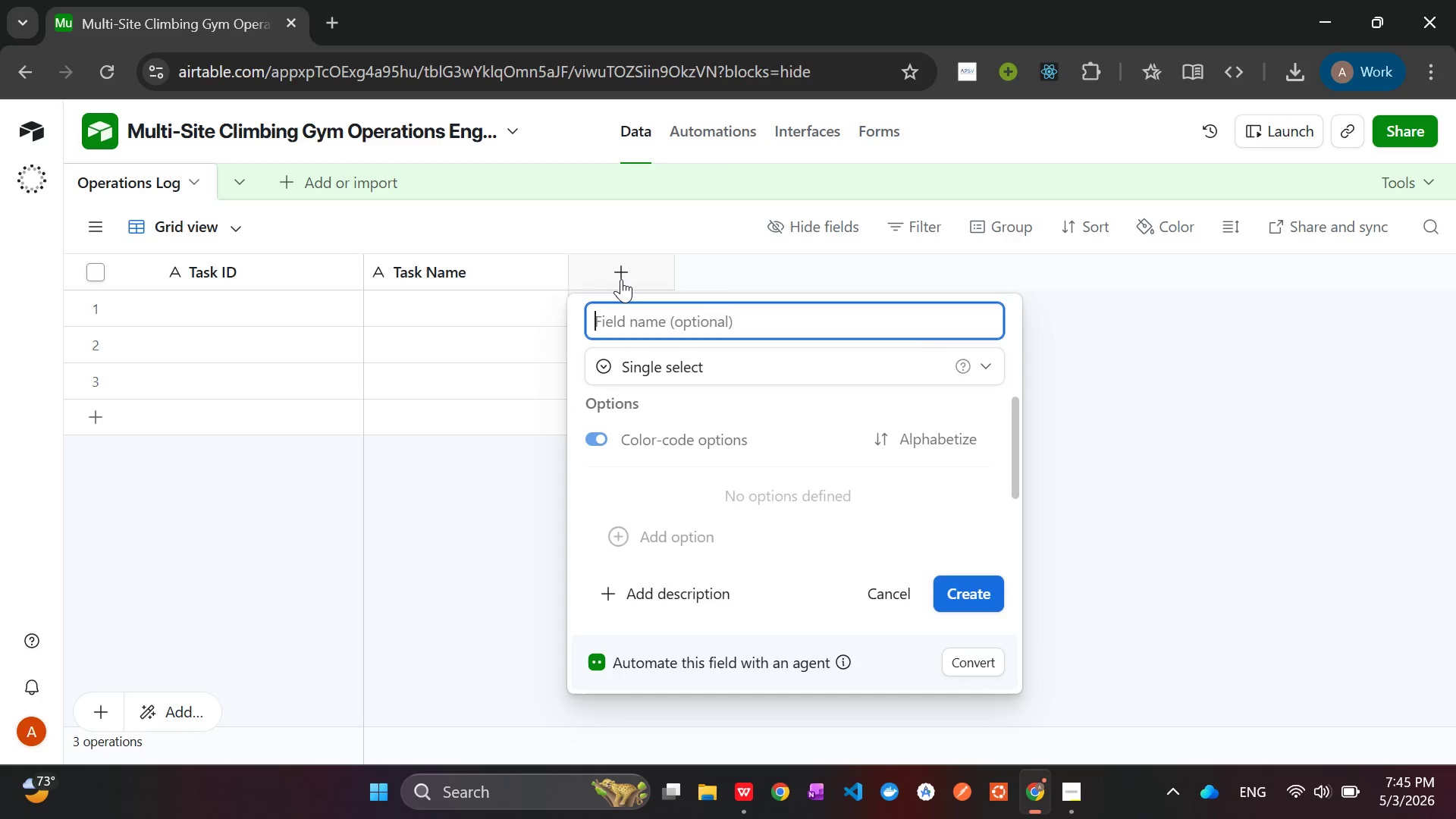 
key(Enter)
 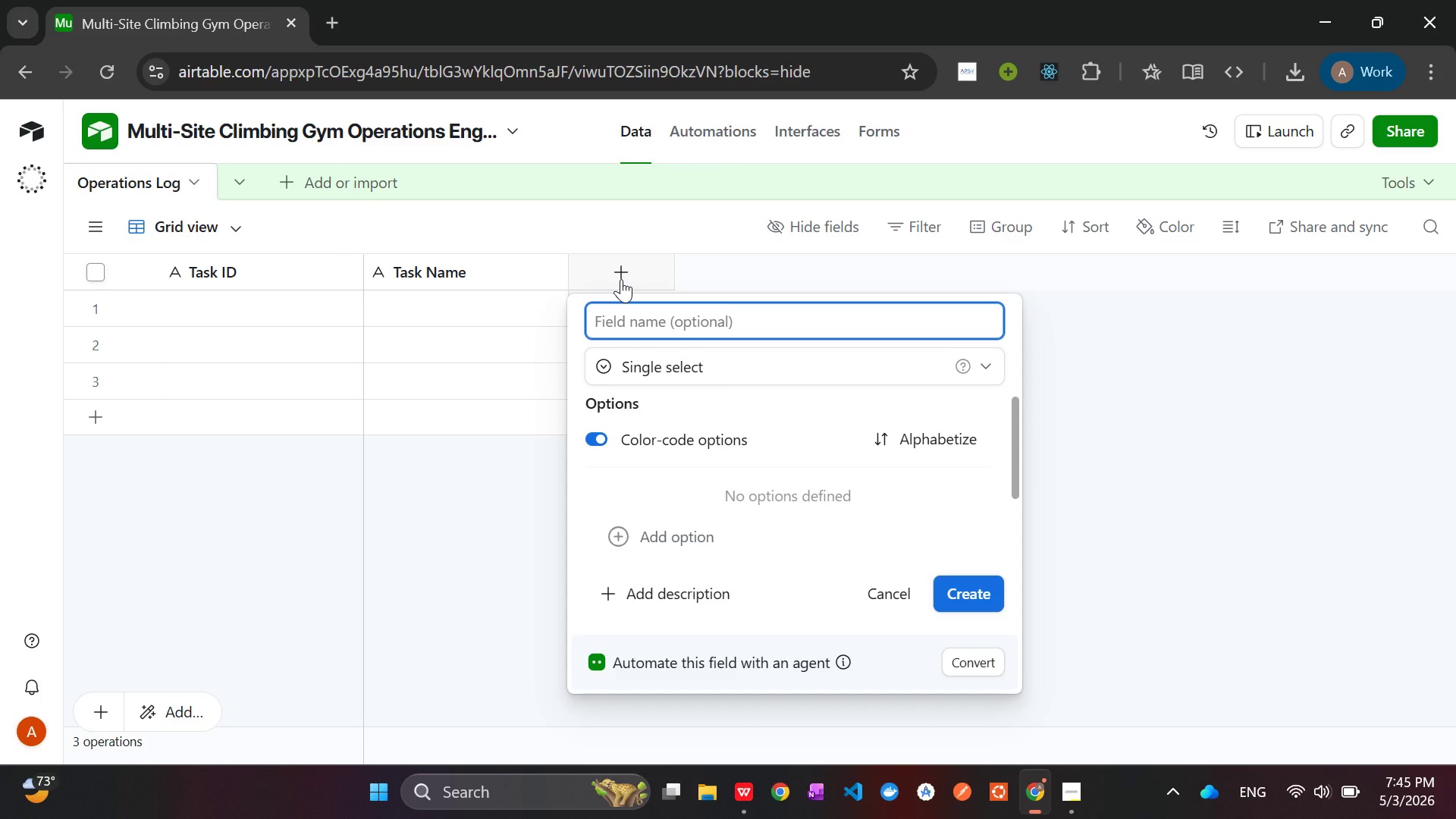 
wait(7.3)
 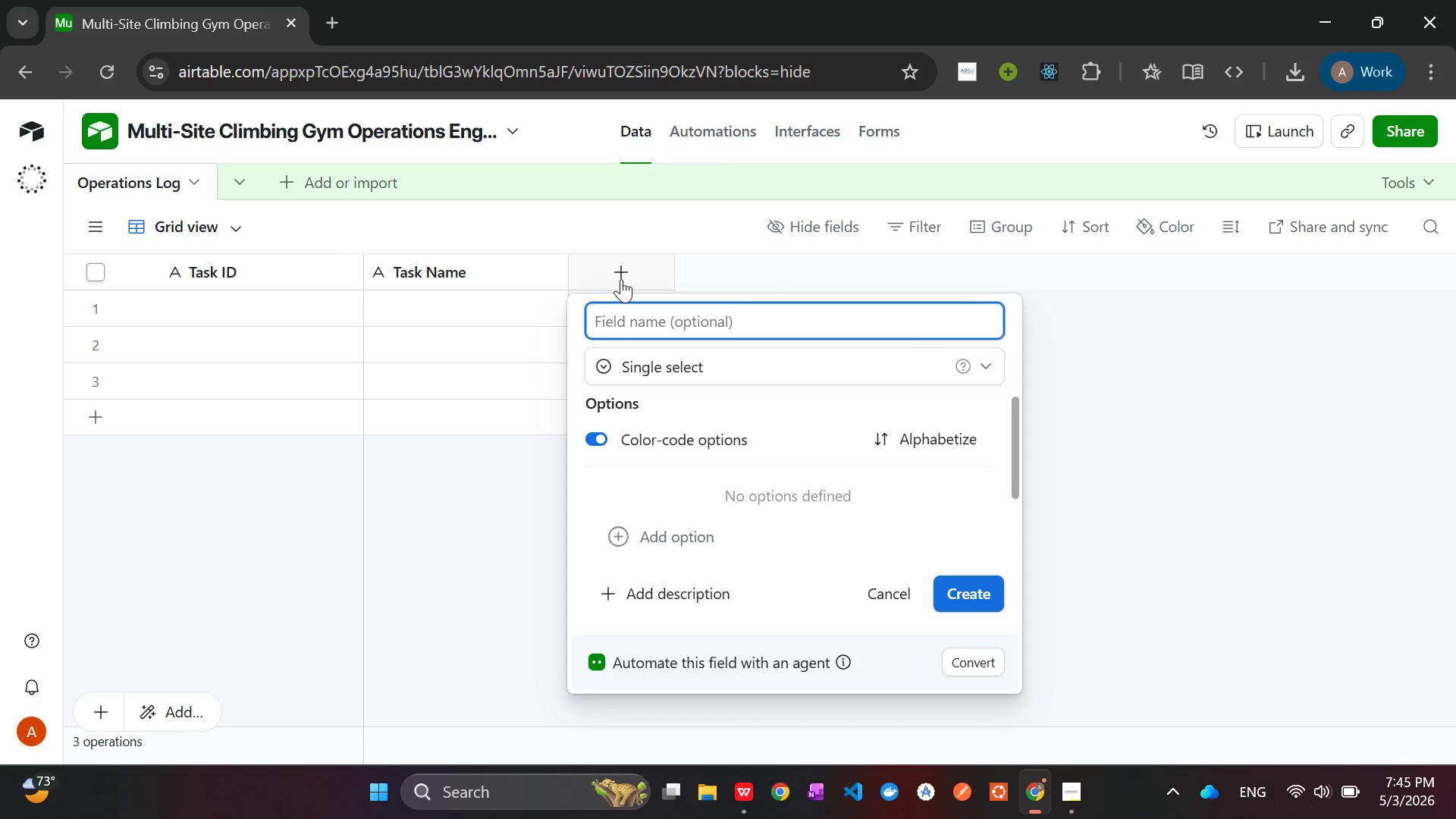 
type(Catagory)
 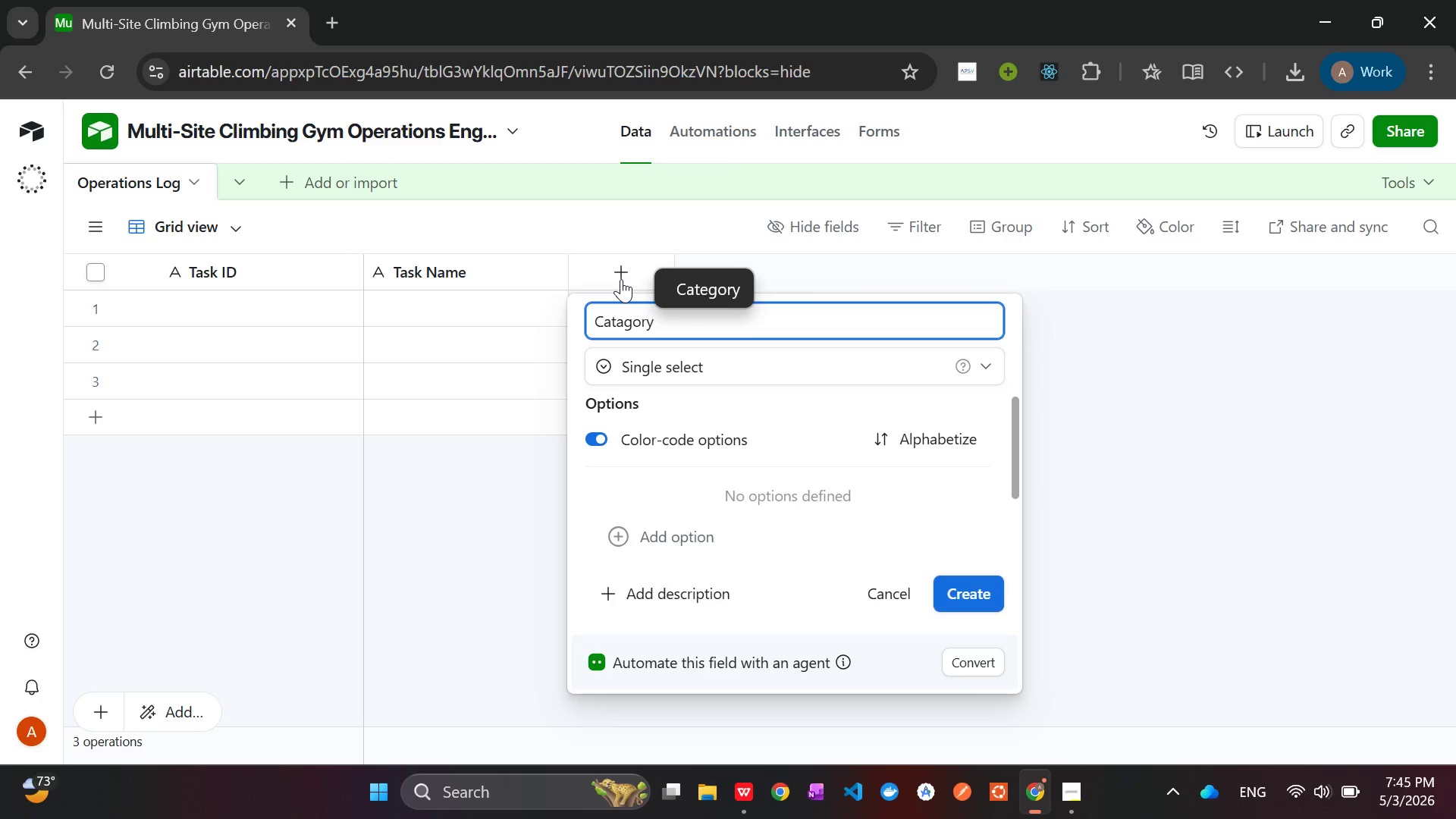 
wait(9.84)
 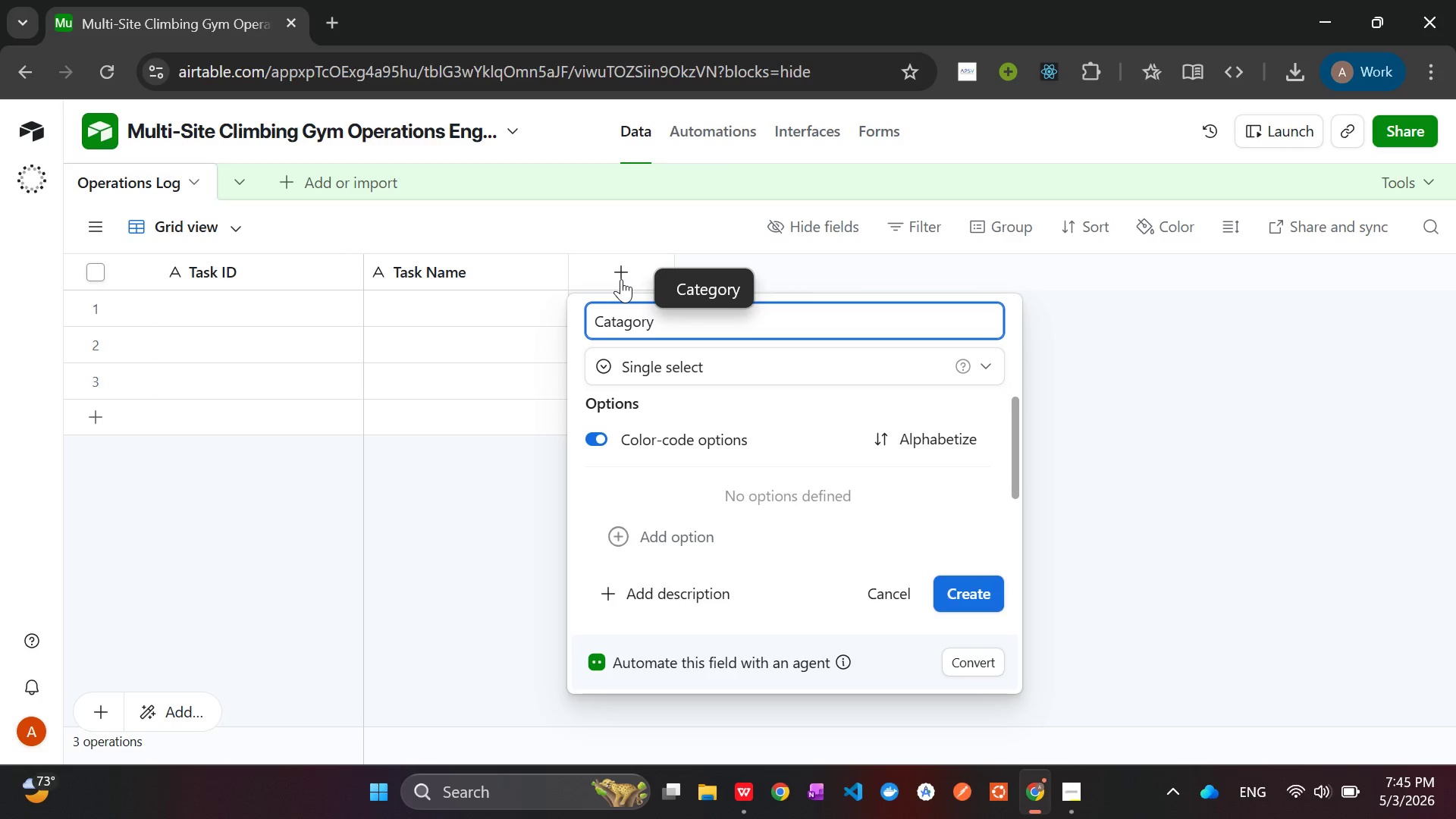 
key(Enter)
 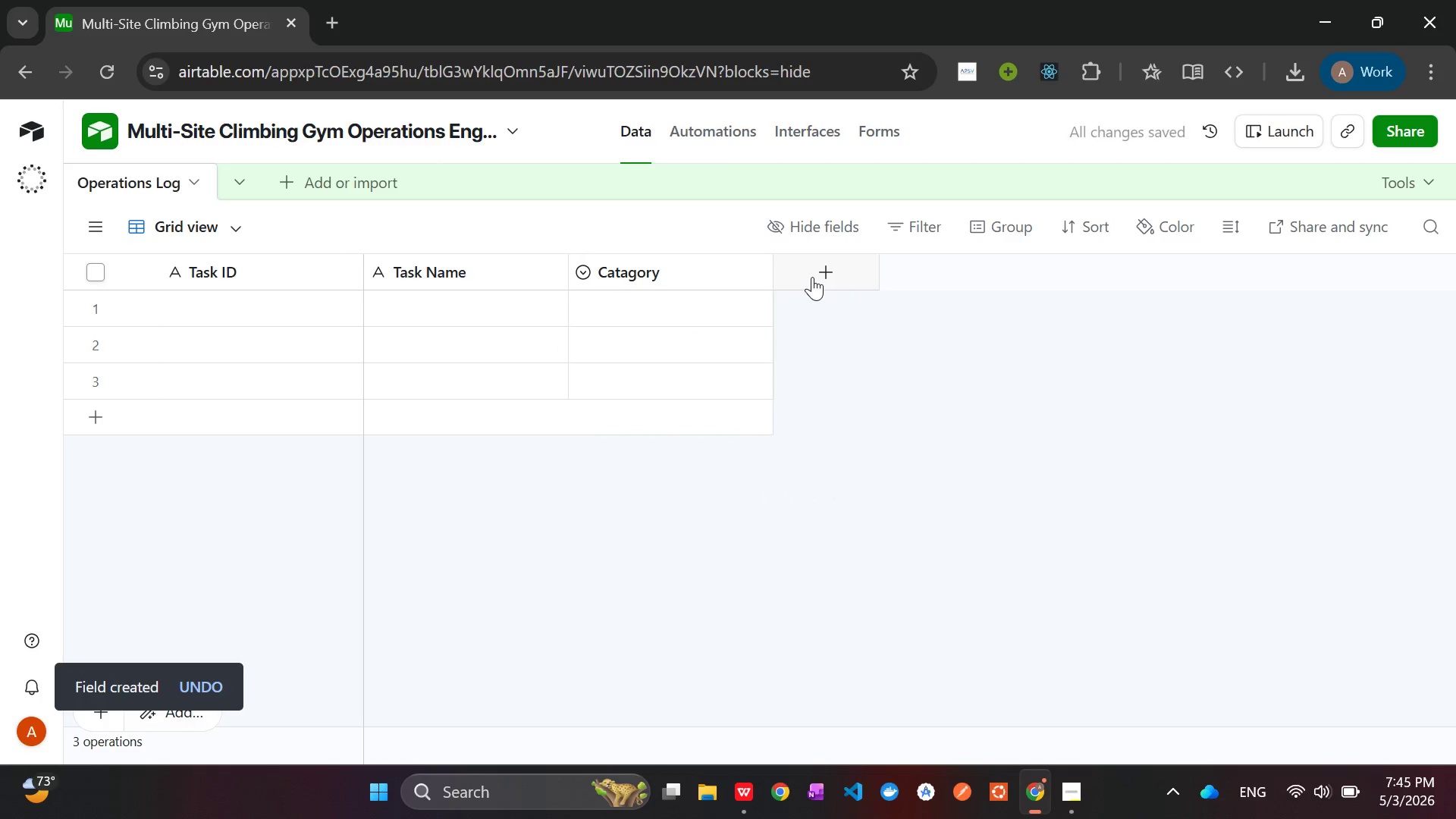 
left_click([812, 277])
 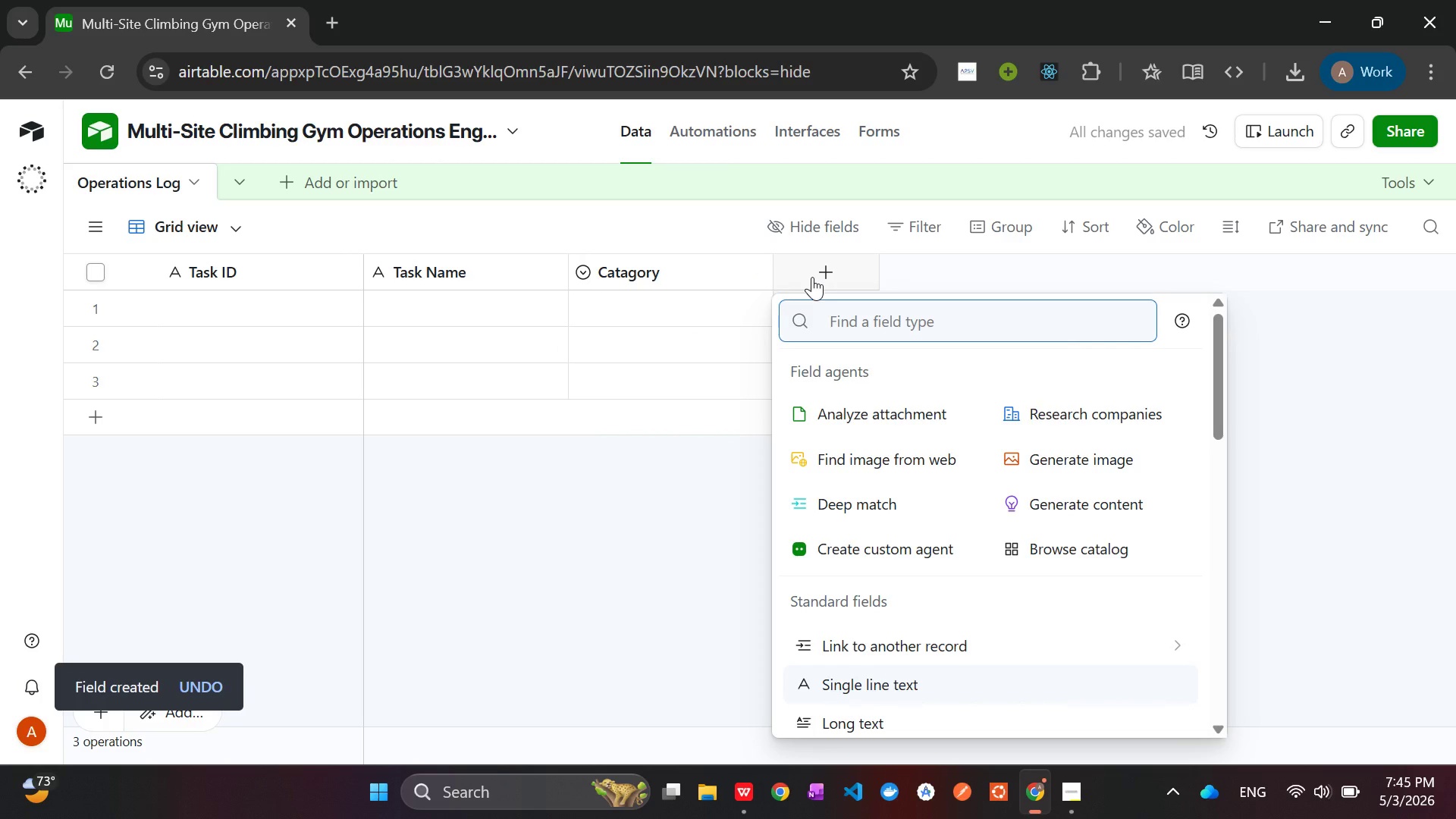 
type(Frequency)
 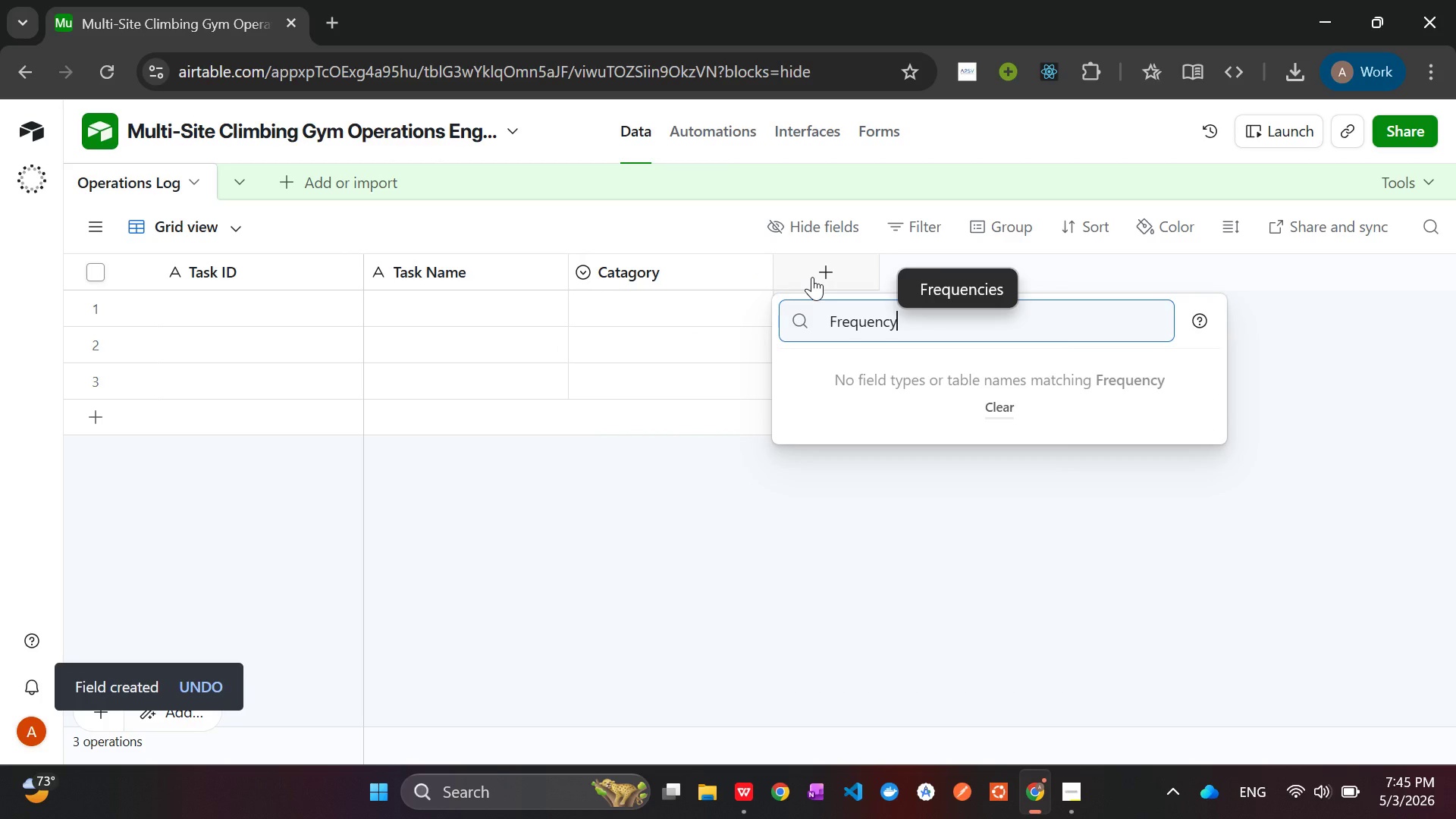 
key(Control+A)
 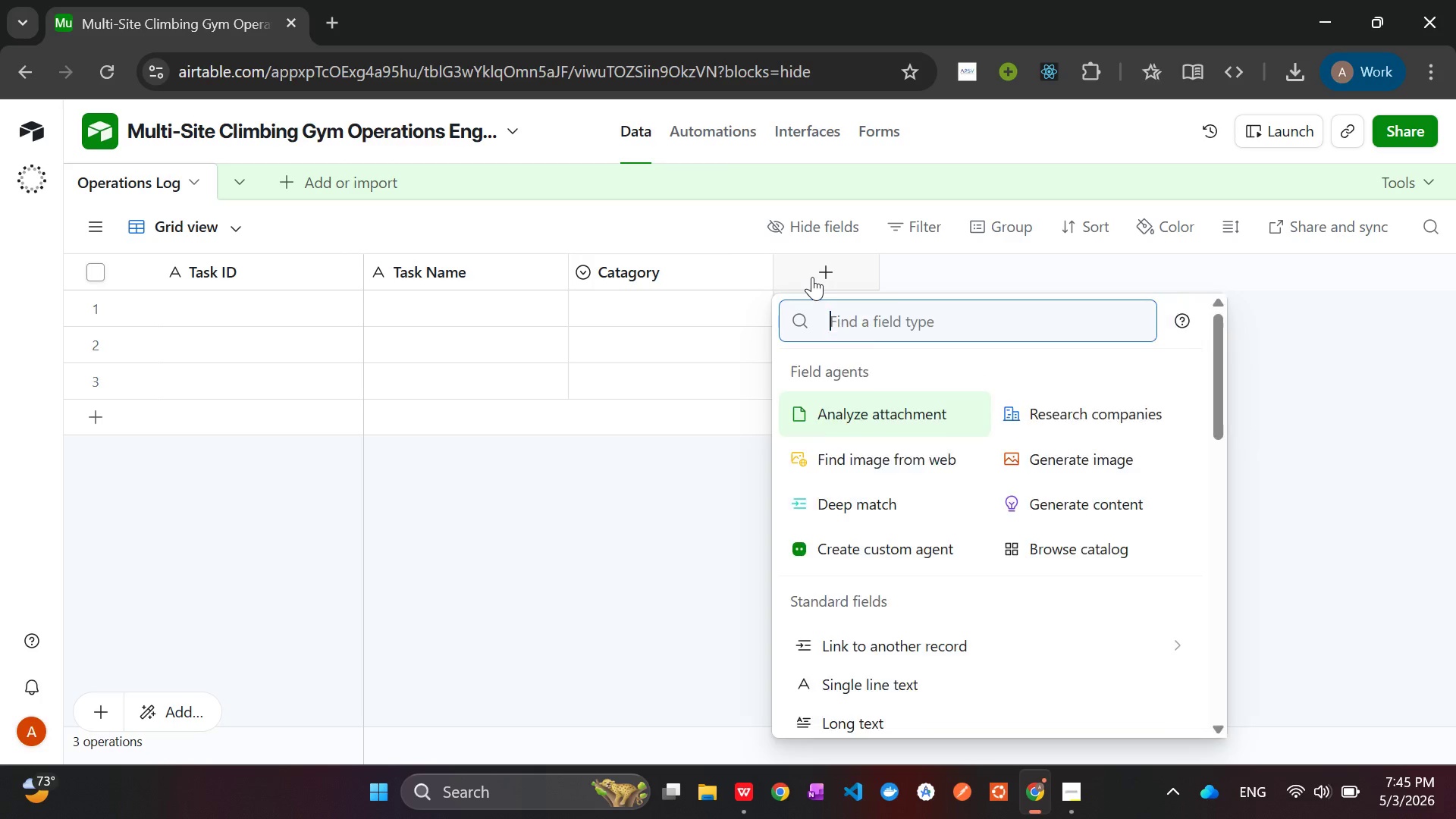 
key(Control+X)
 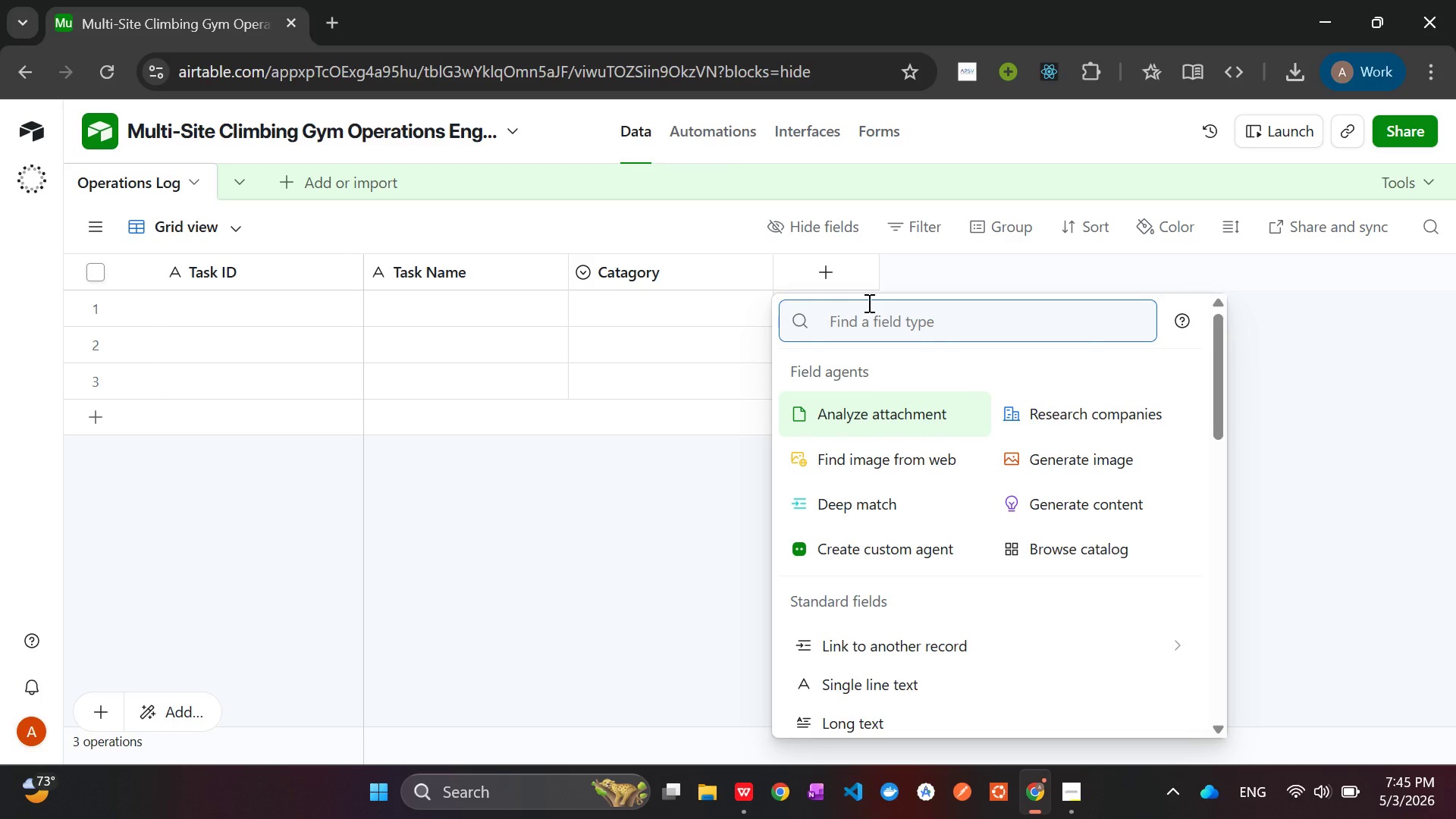 
left_click([852, 314])
 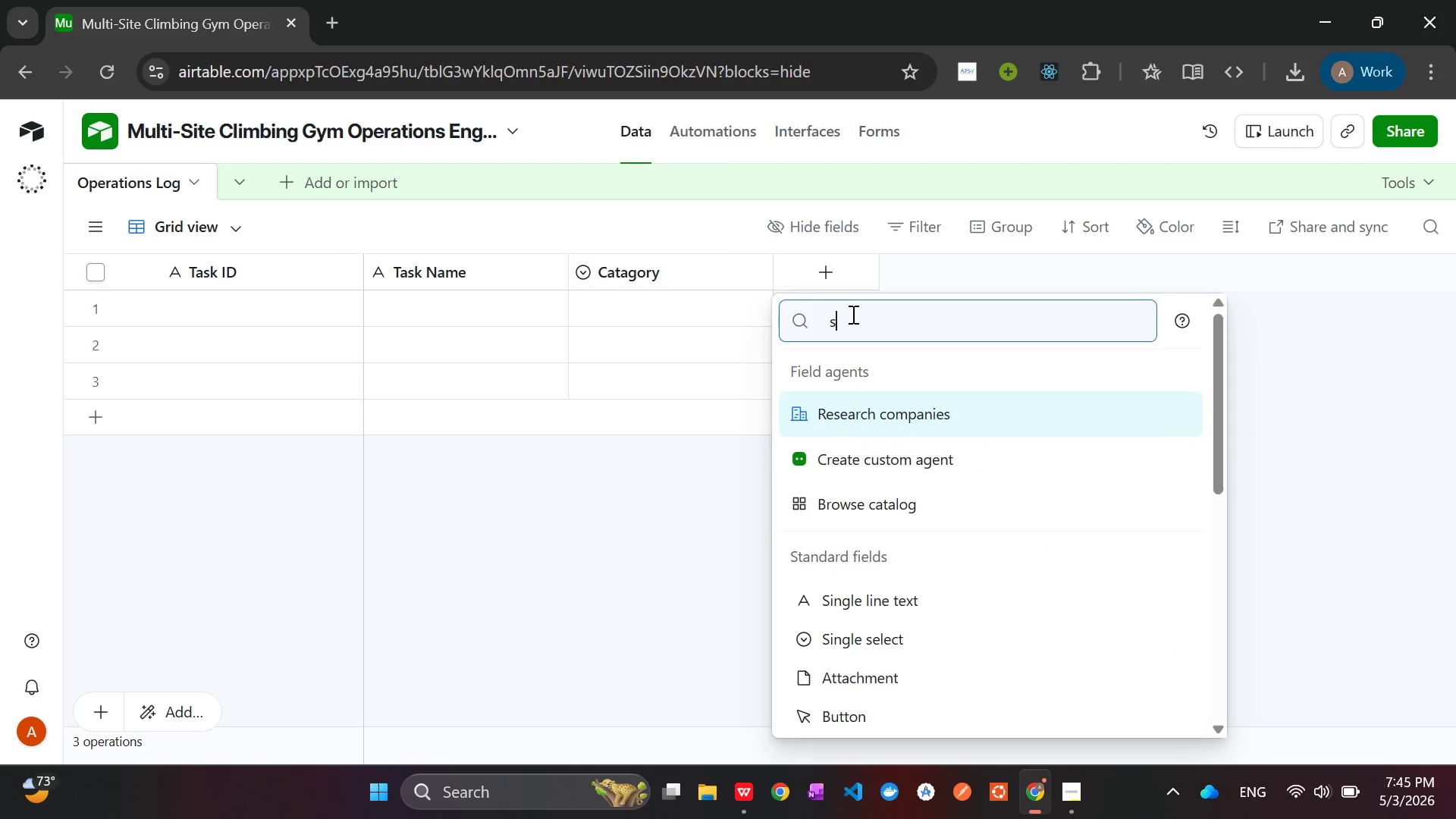 
type(sing)
 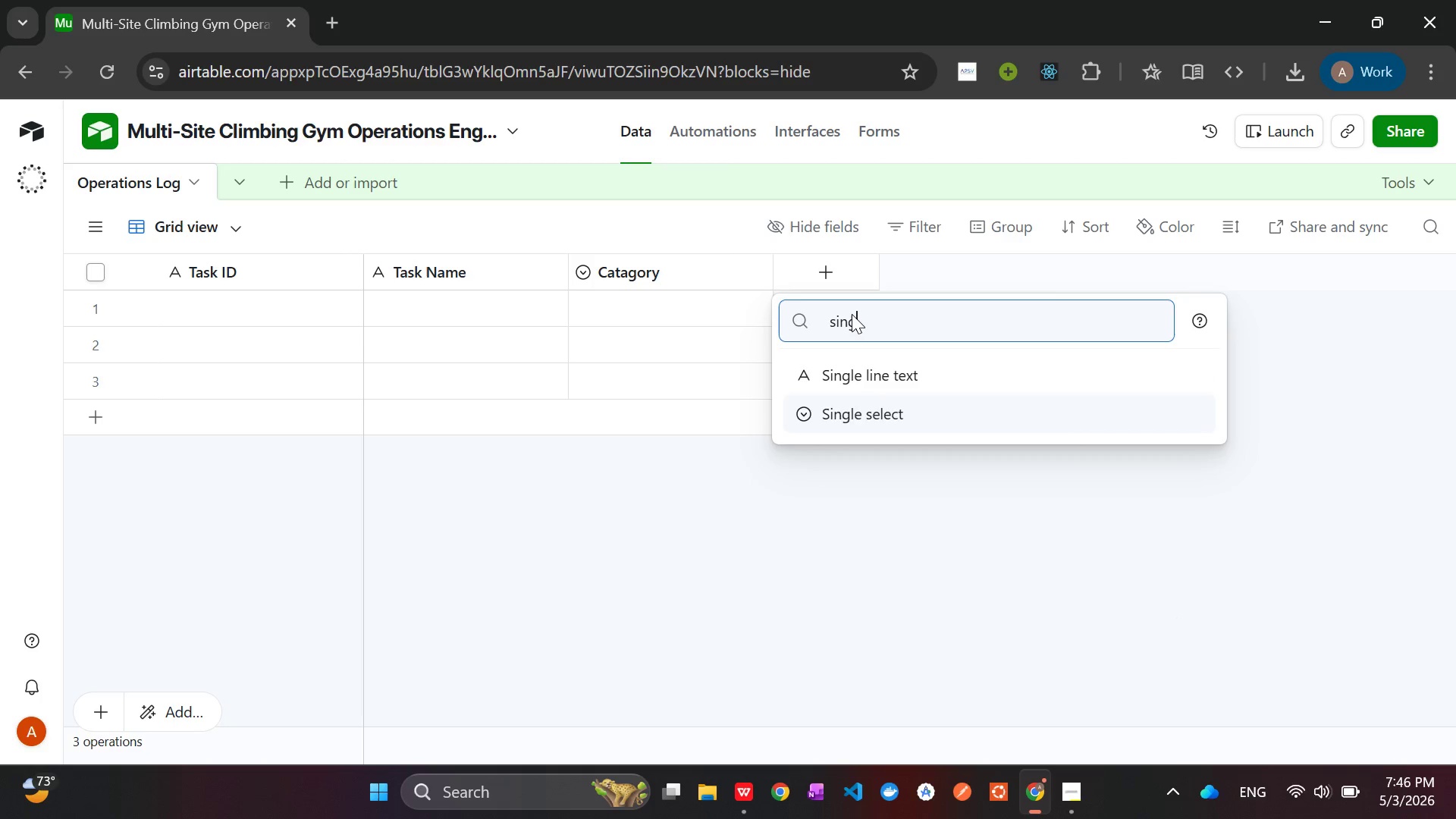 
key(ArrowDown)
 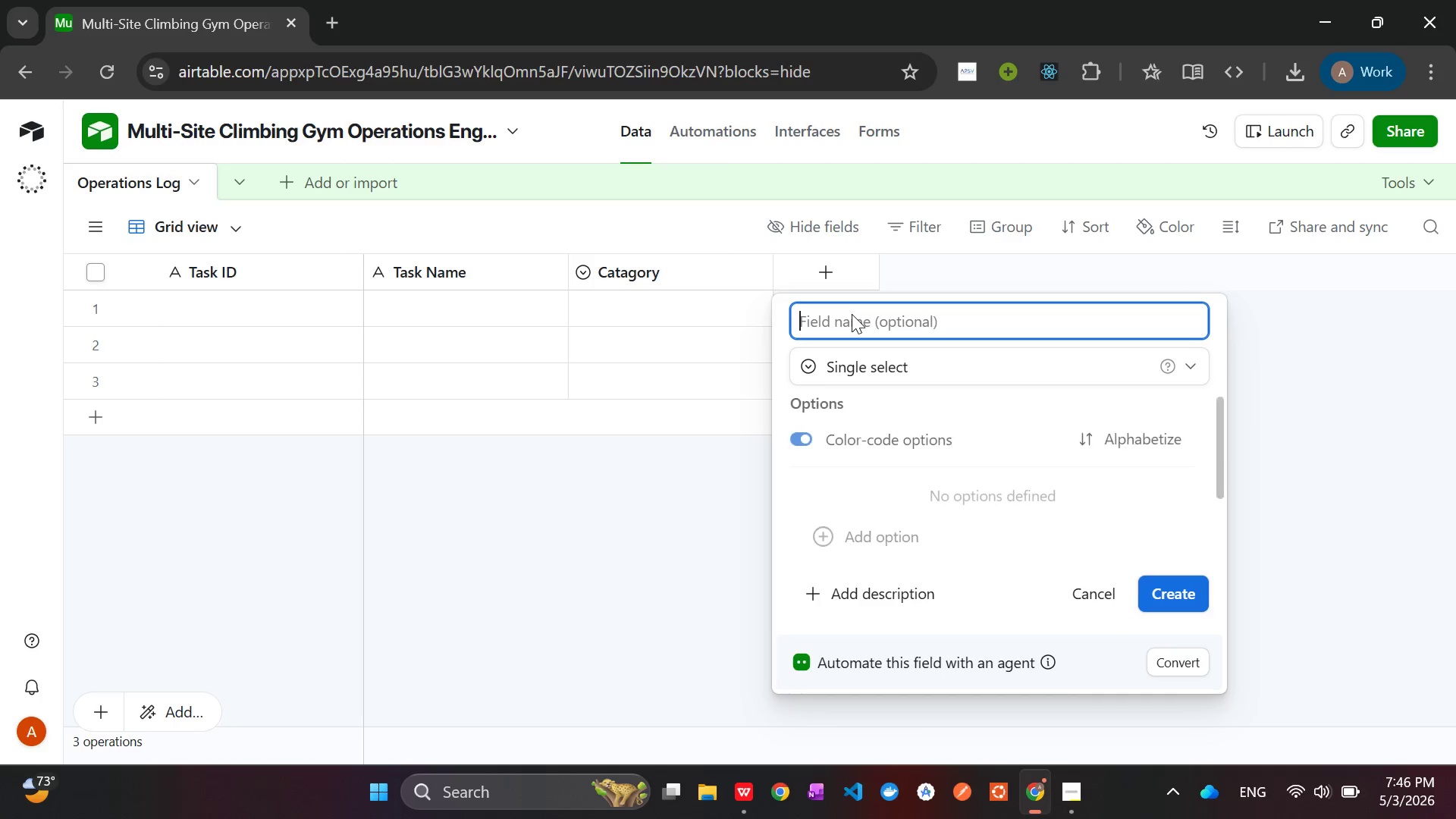 
key(Enter)
 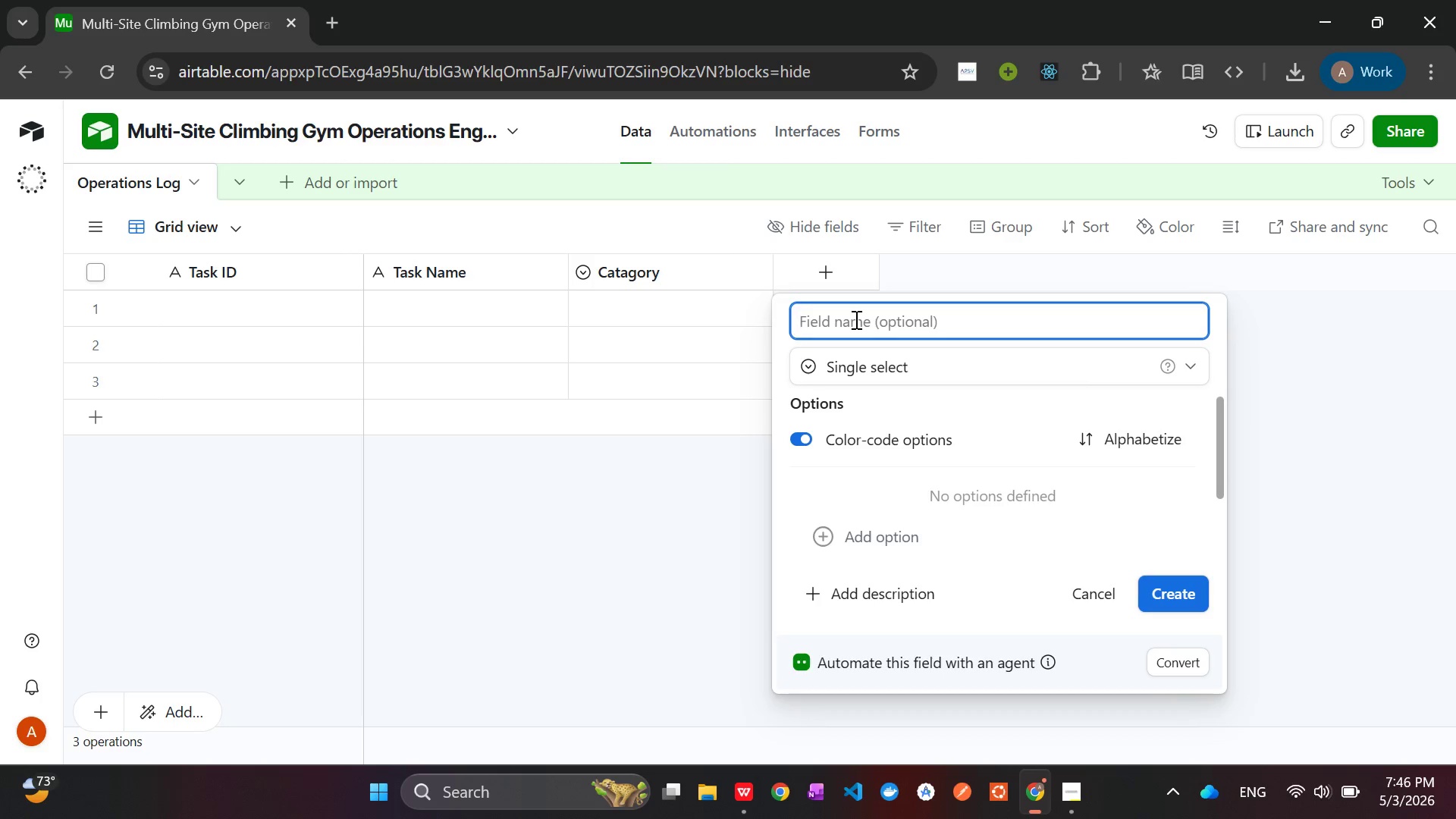 
left_click([855, 319])
 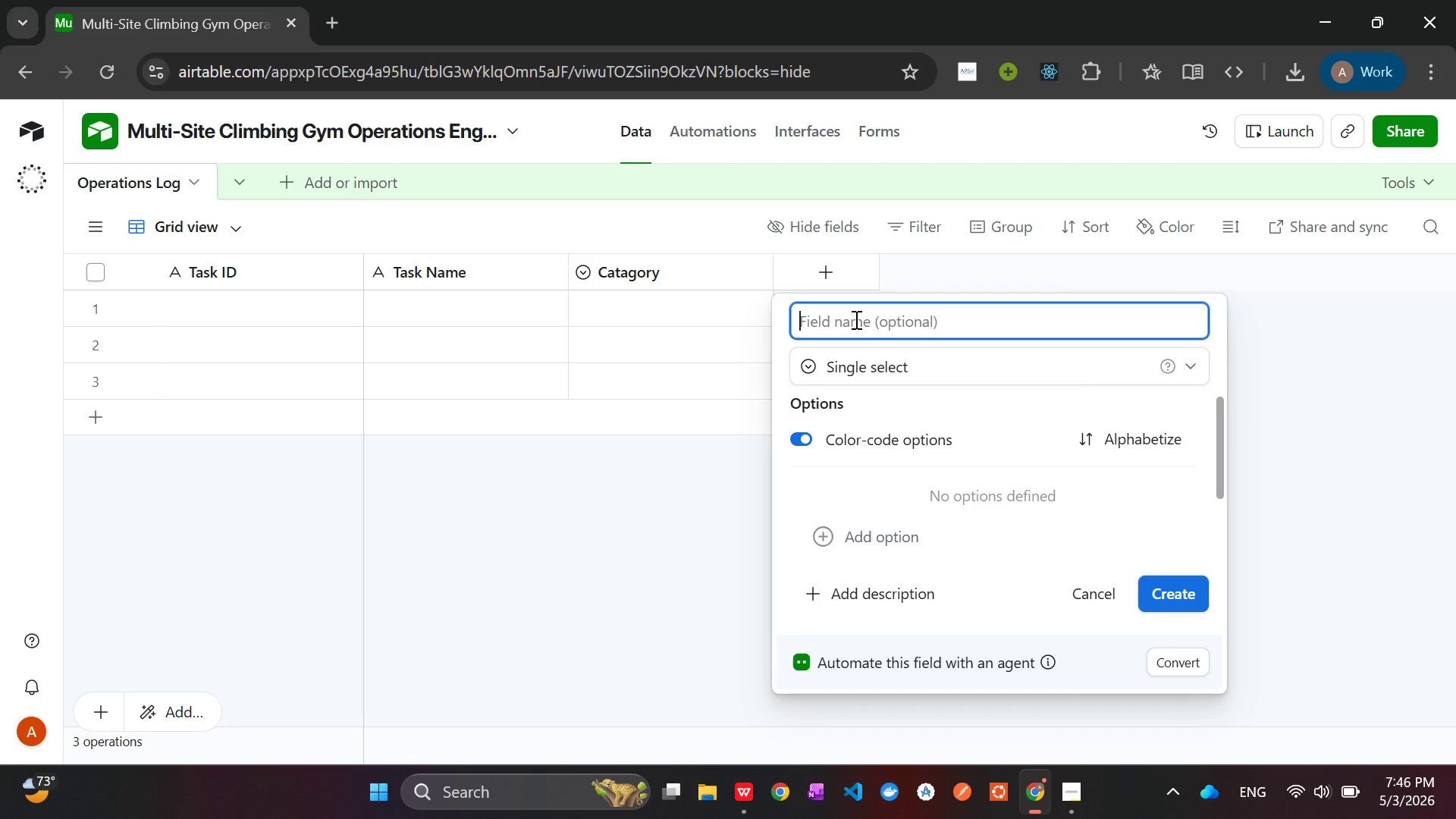 
key(Control+V)
 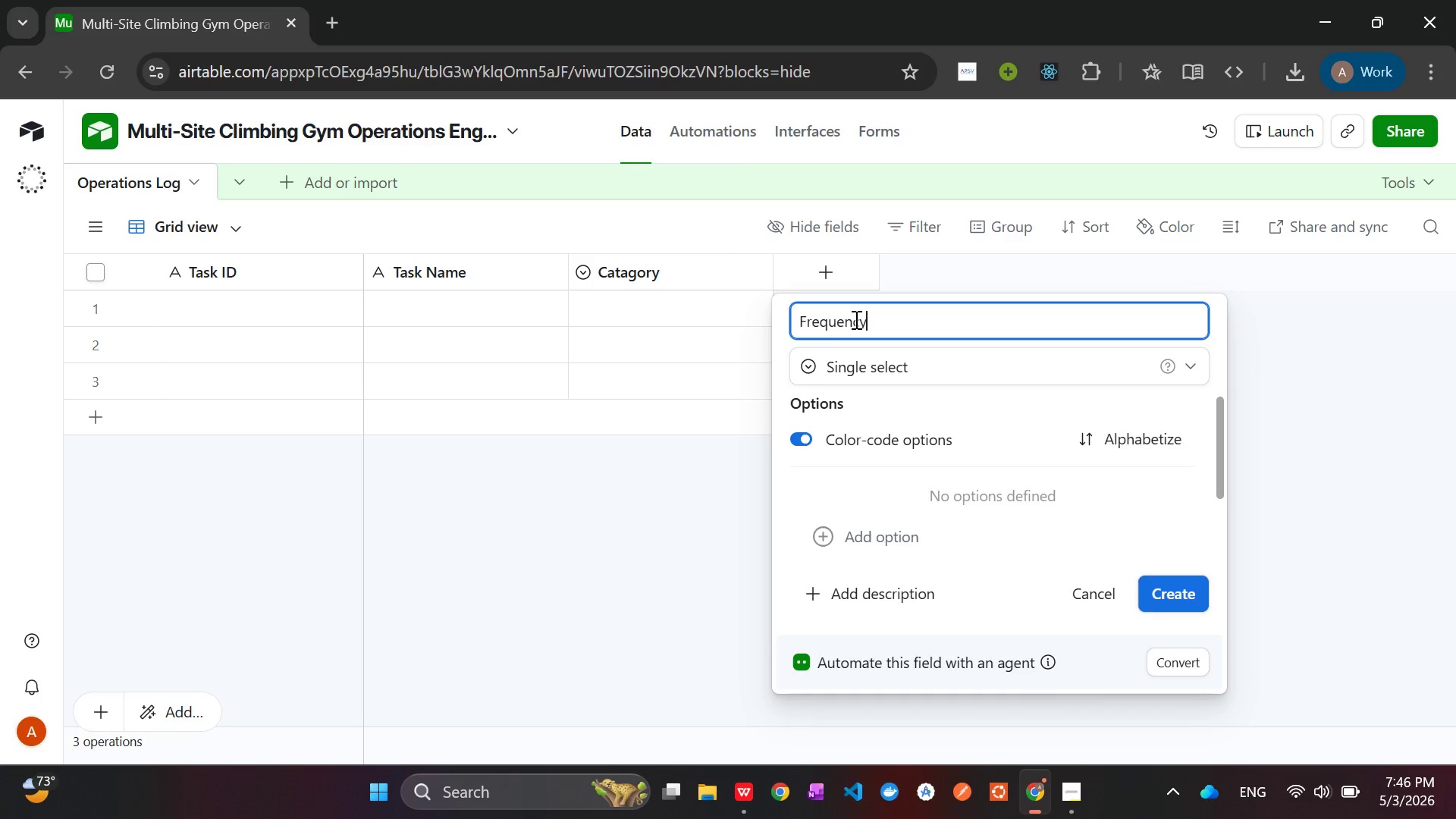 
key(Enter)
 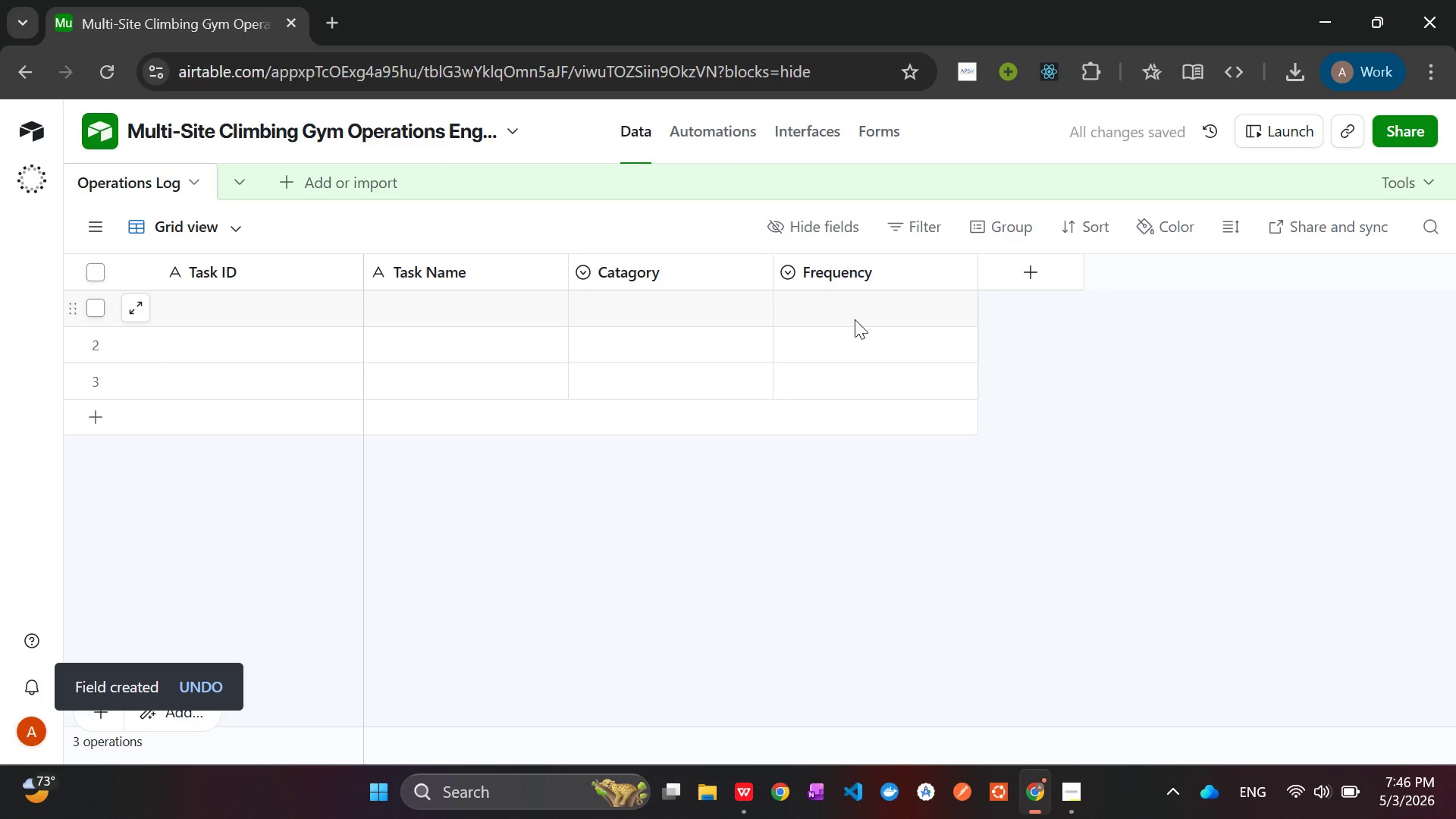 
wait(7.33)
 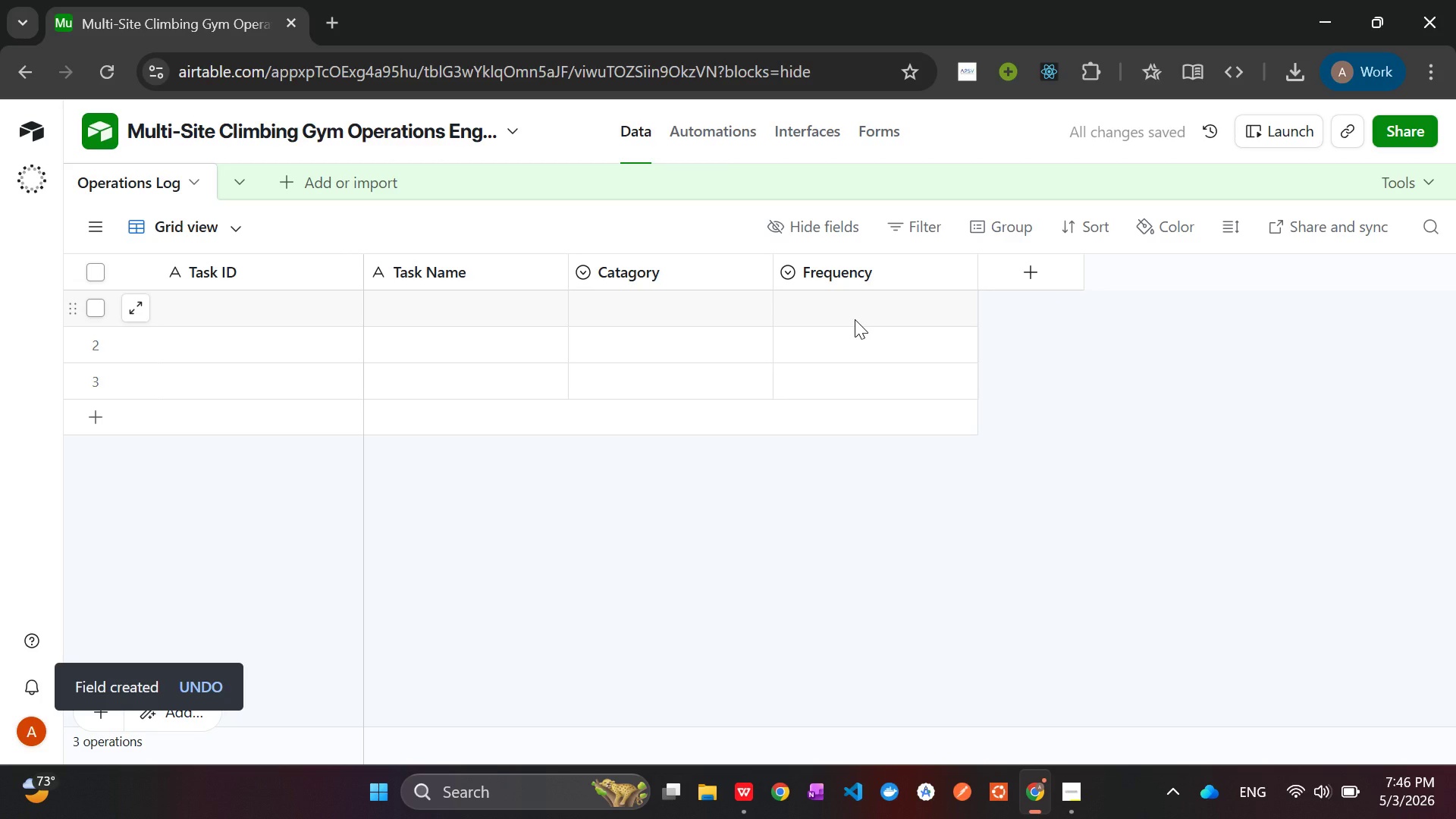 
mouse_move([1037, 265])
 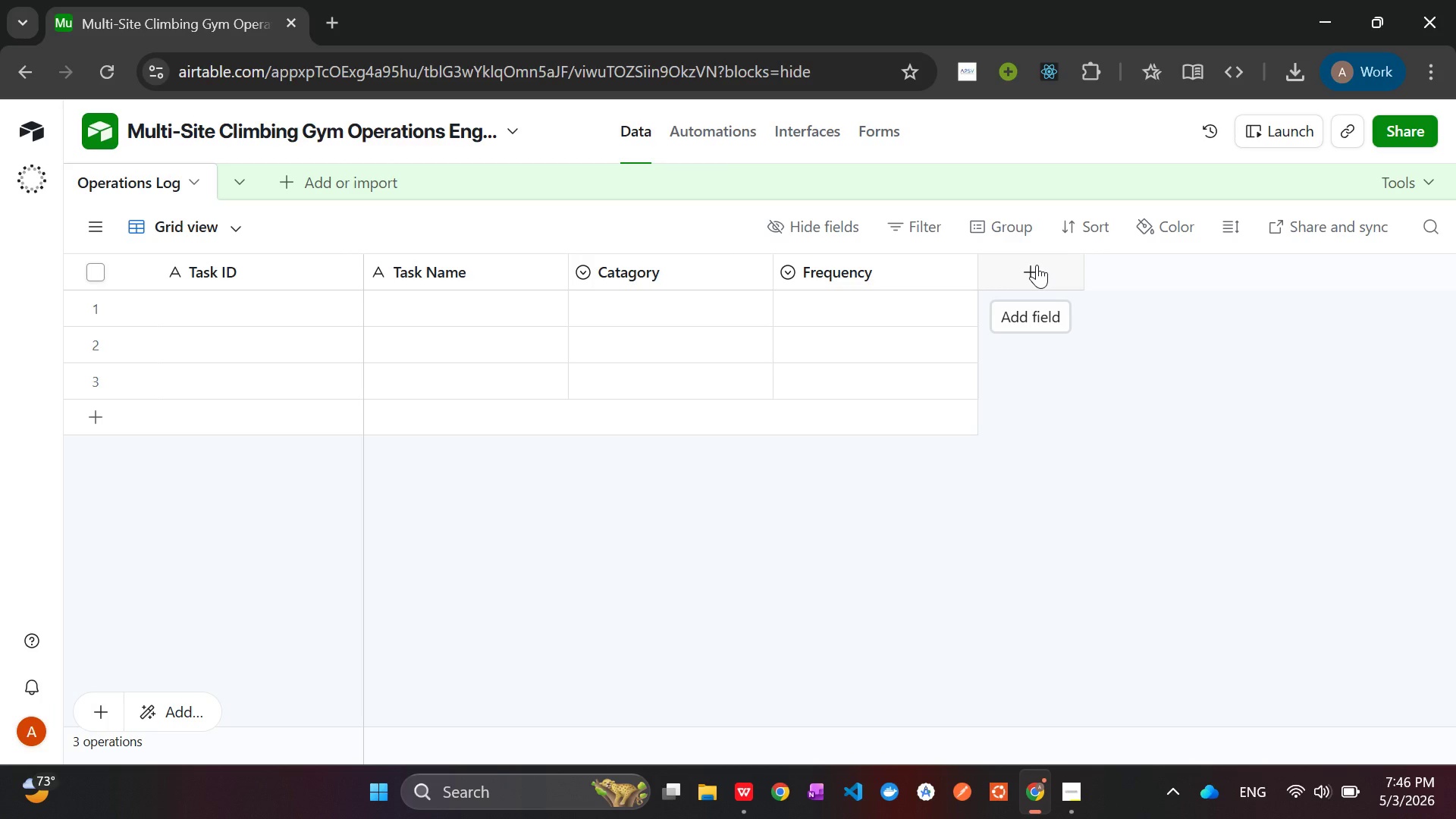 
left_click([1037, 265])
 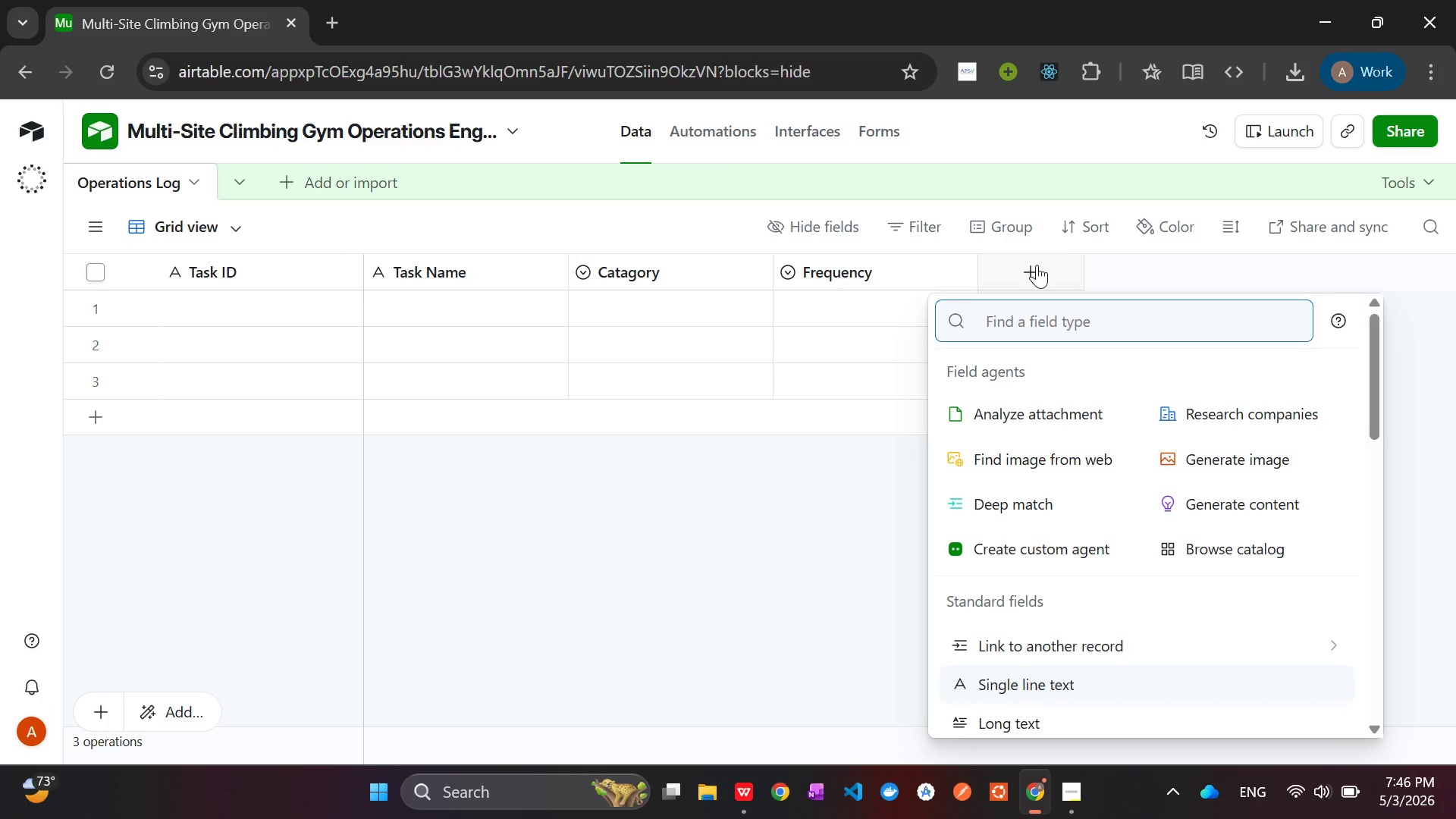 
wait(6.62)
 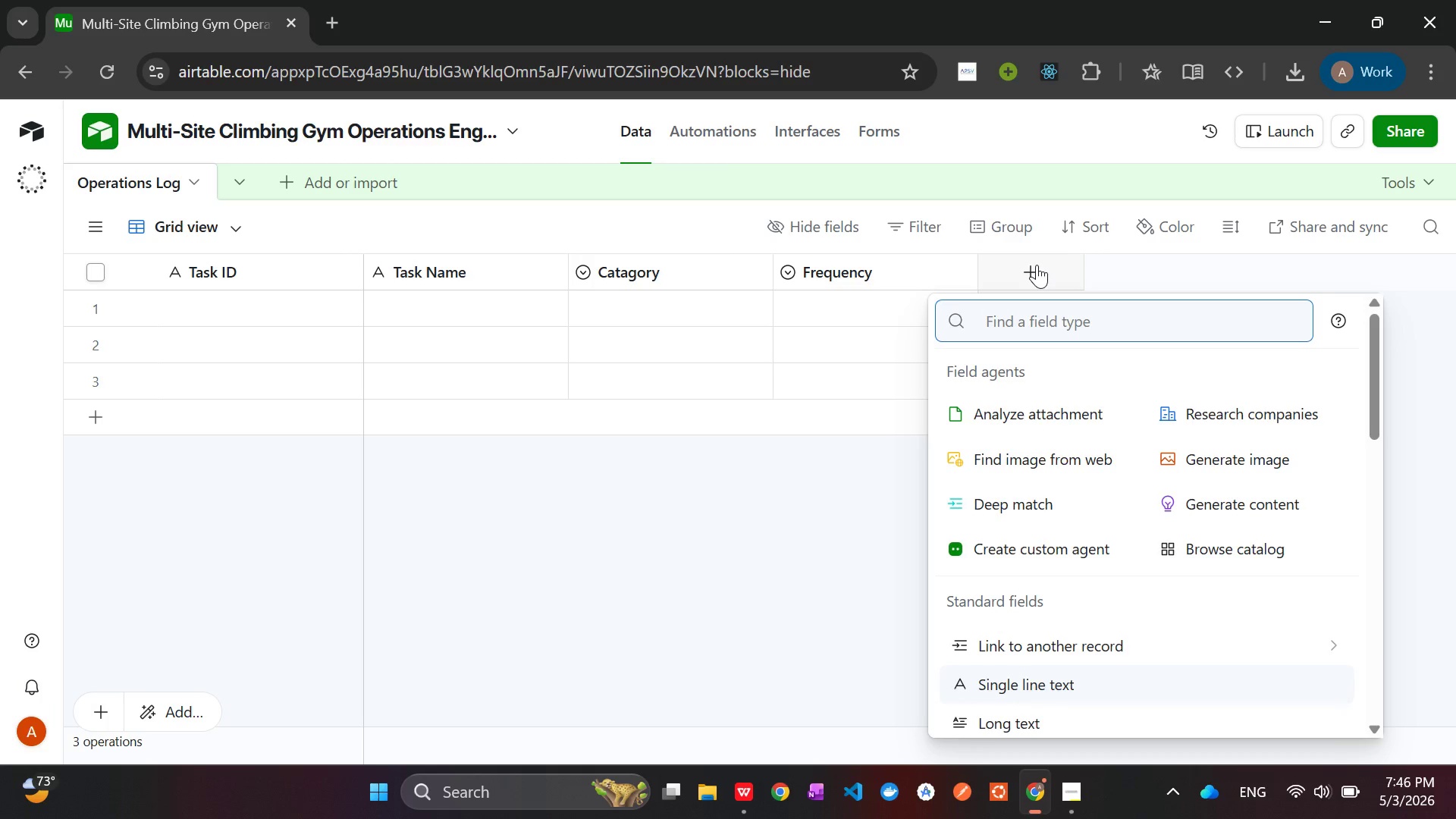 
type(link)
 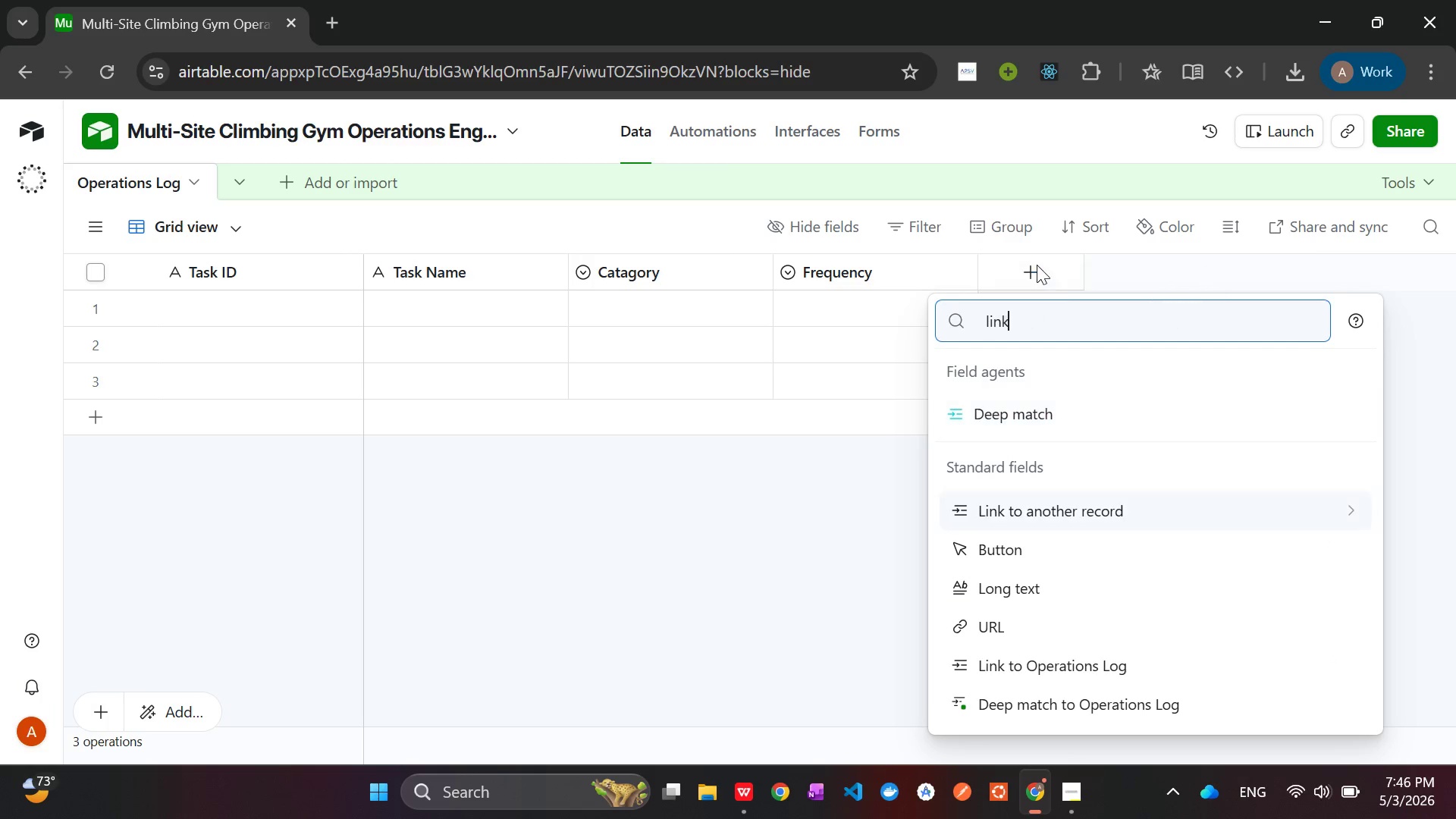 
key(ArrowDown)
 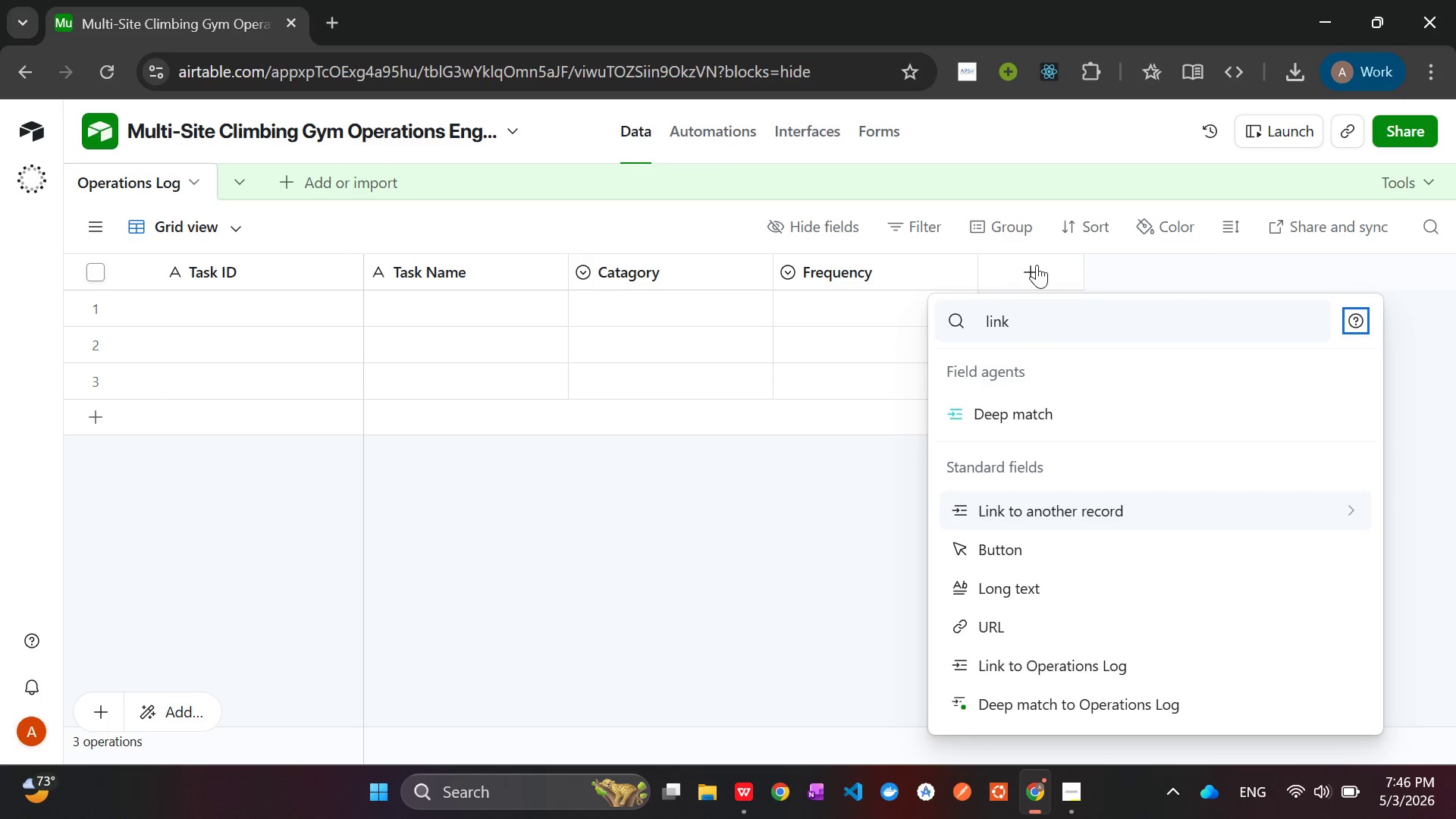 
key(Tab)
 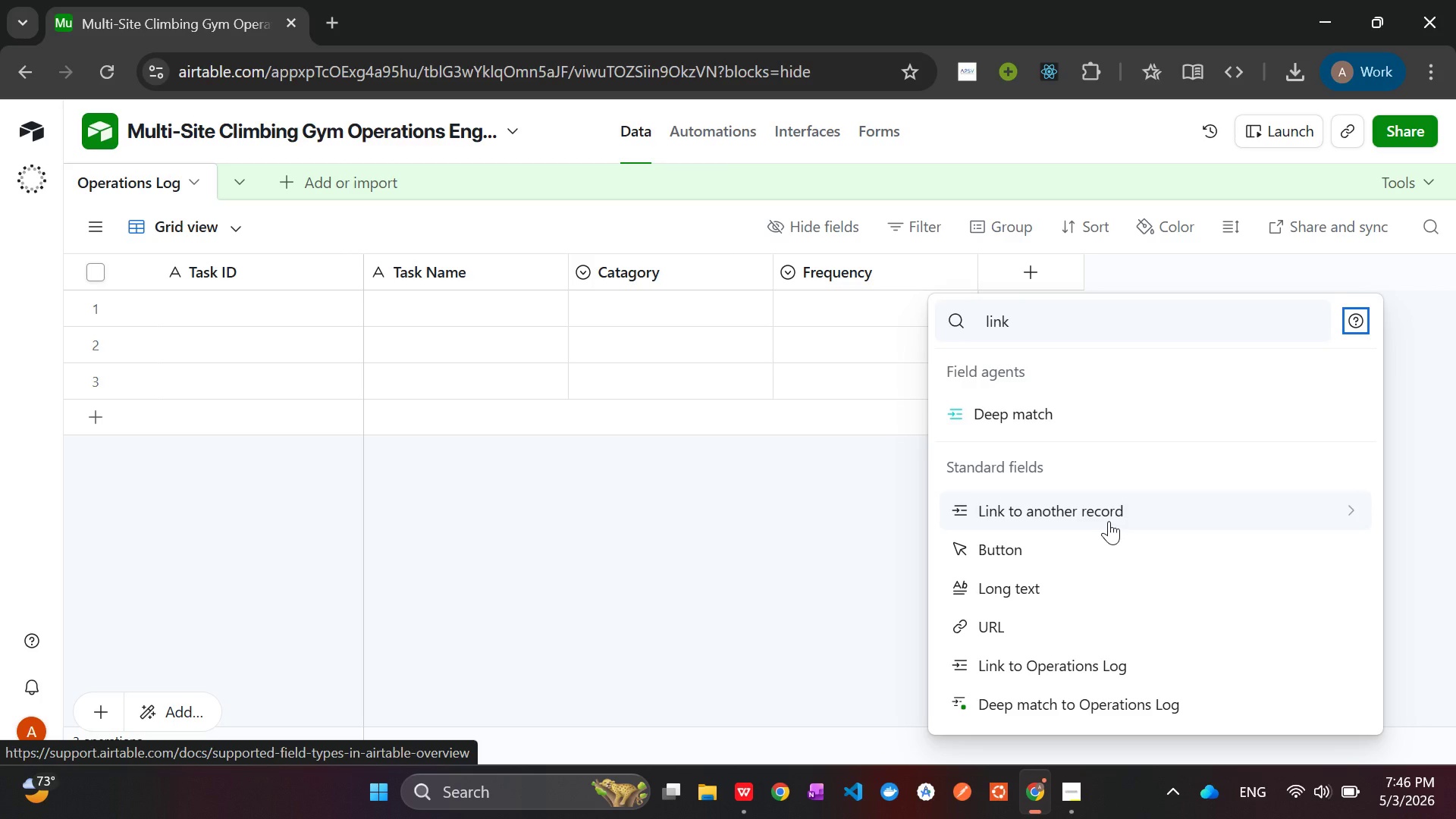 
left_click([1109, 521])
 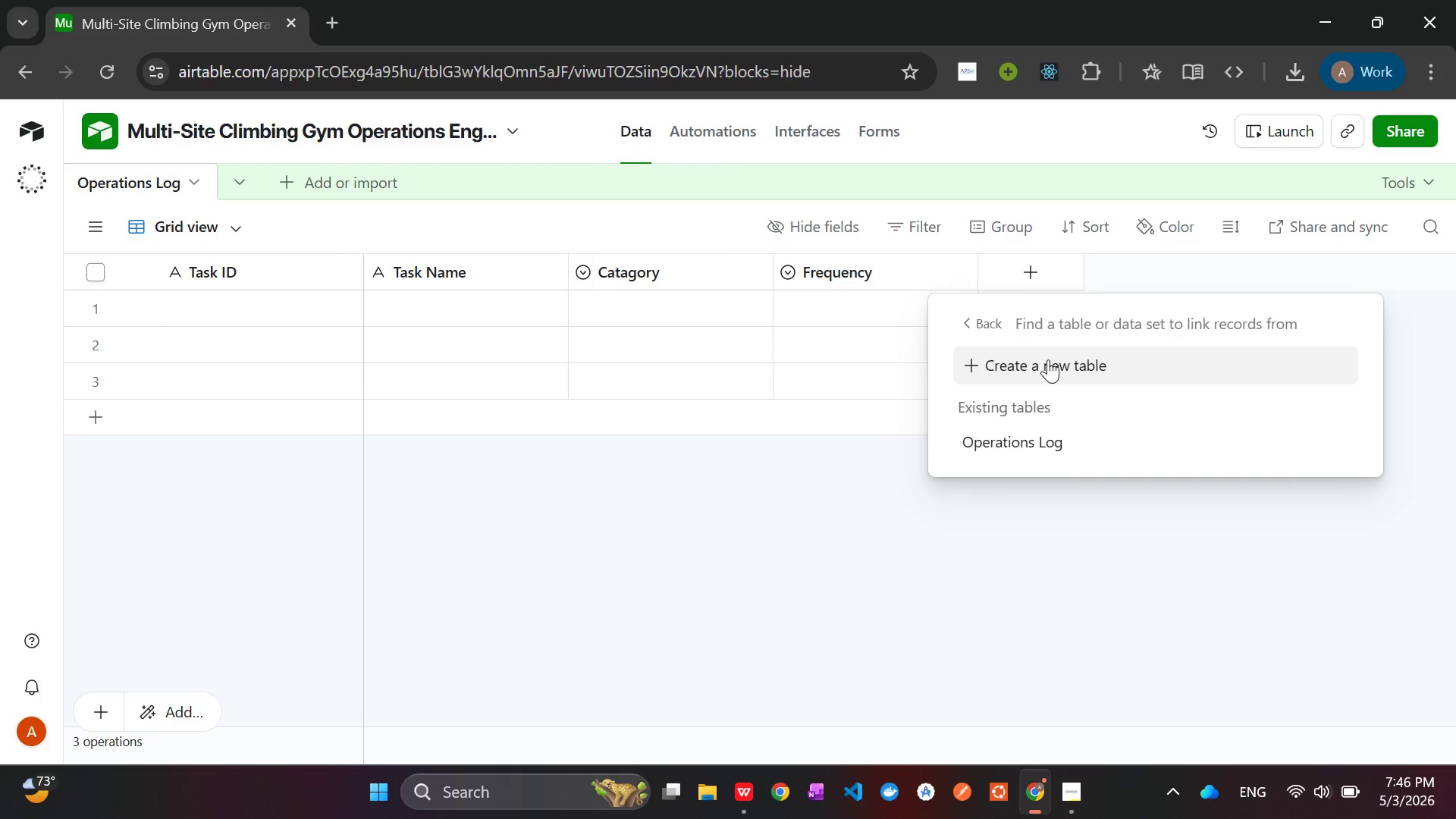 
left_click([1048, 359])
 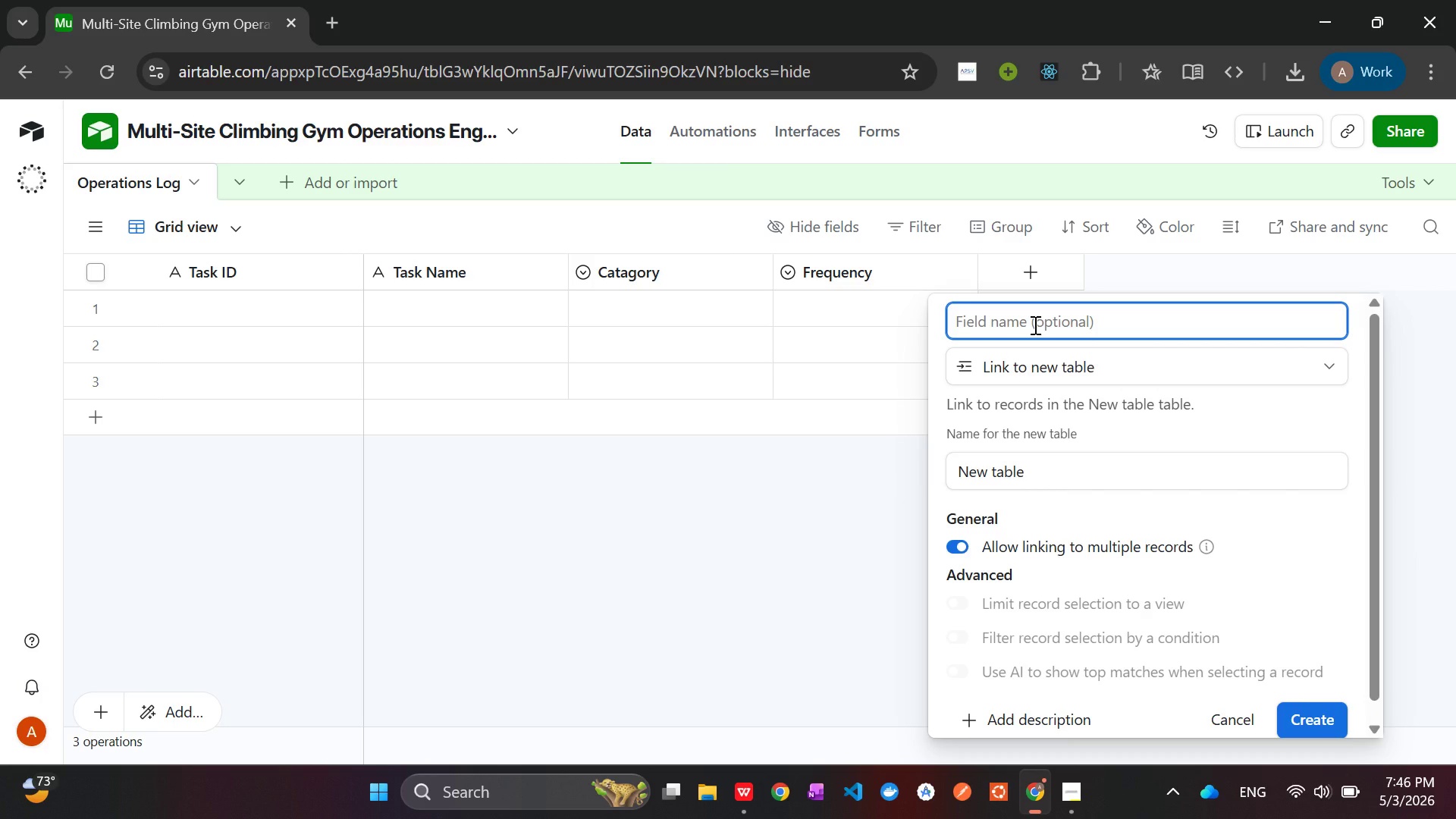 
wait(9.97)
 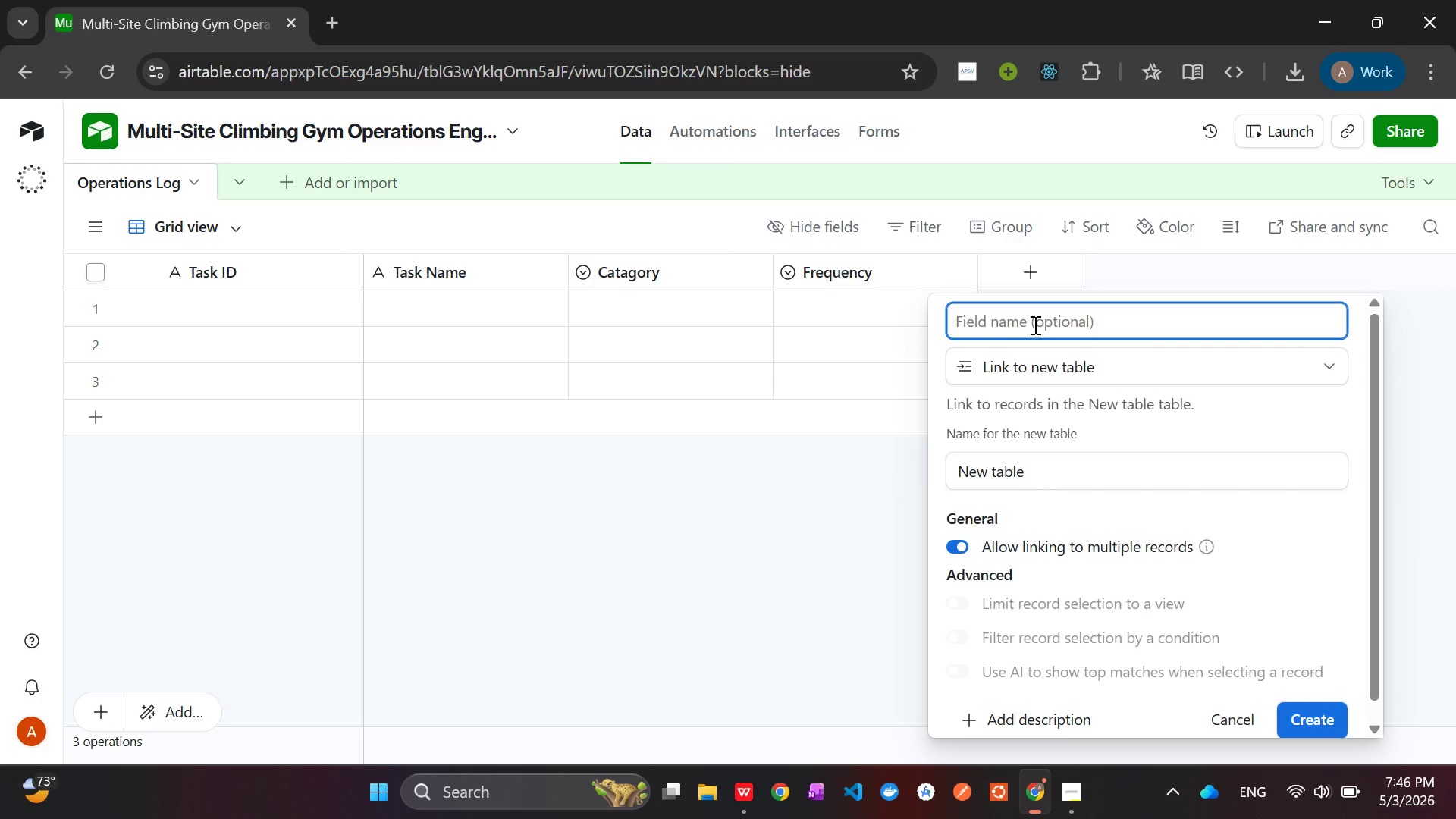 
hold_key(key=ControlLeft, duration=0.44)
 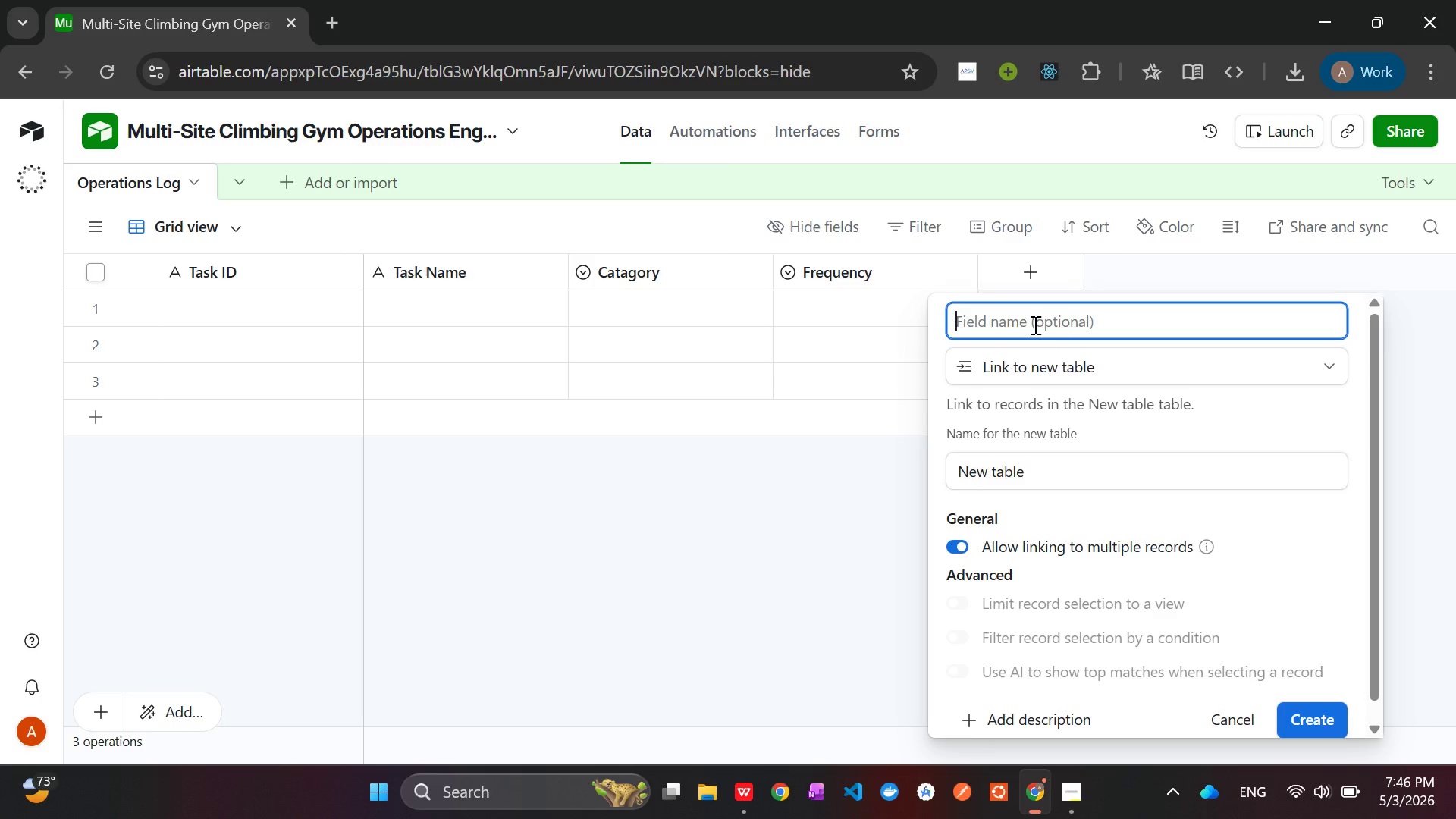 
type(Assigned Role)
 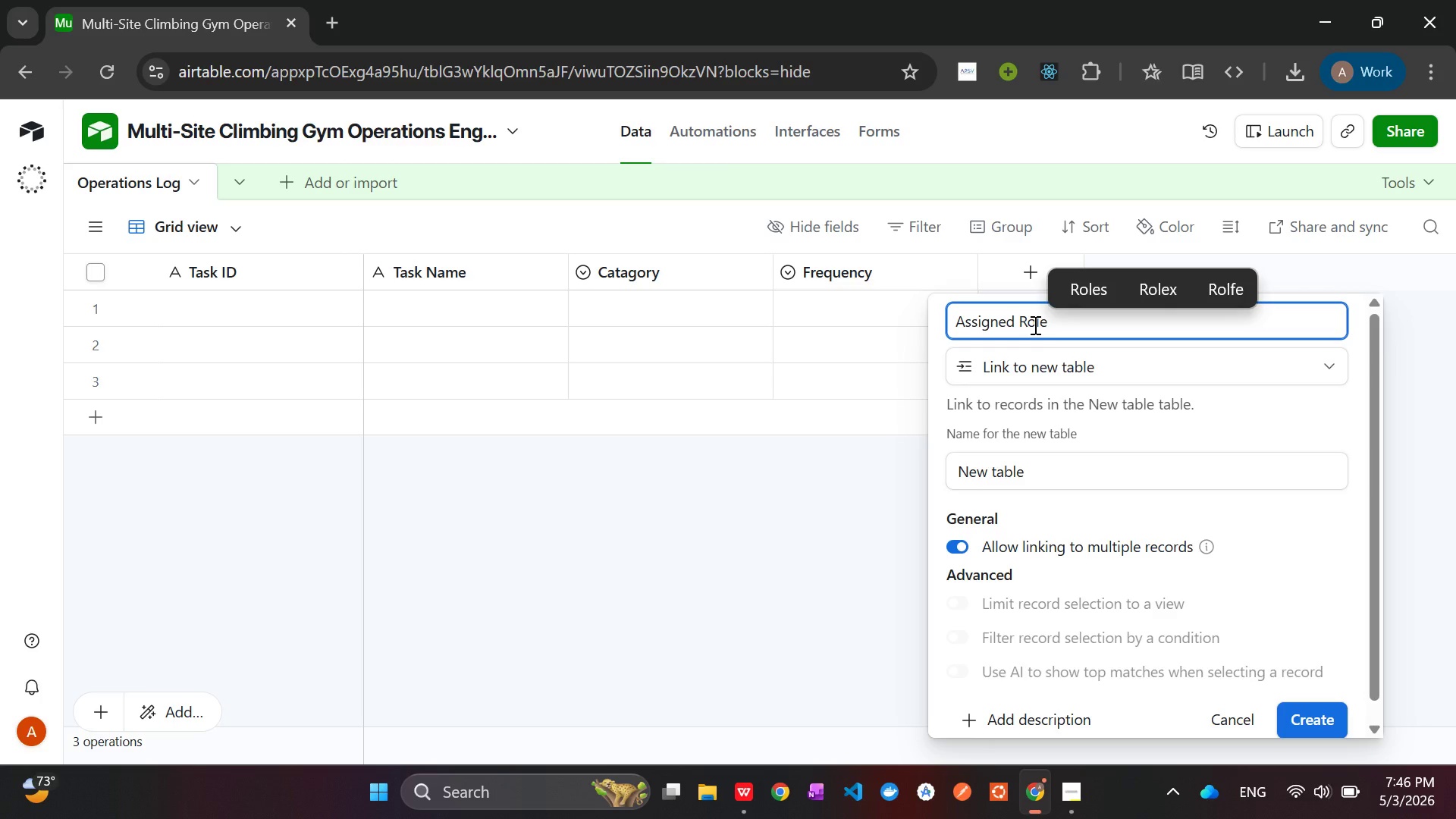 
wait(7.08)
 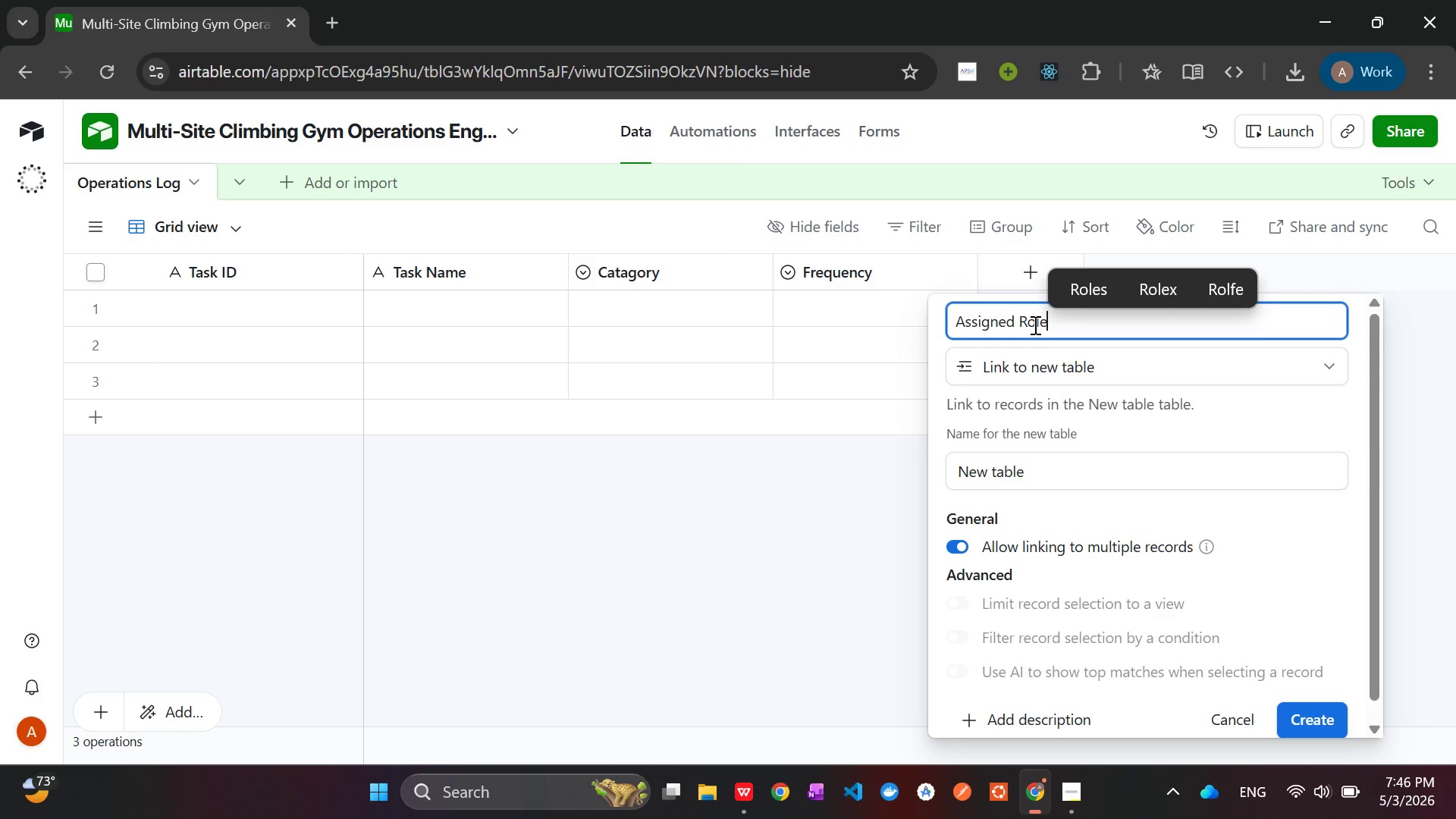 
left_click_drag(start_coordinate=[1034, 469], to_coordinate=[946, 471])
 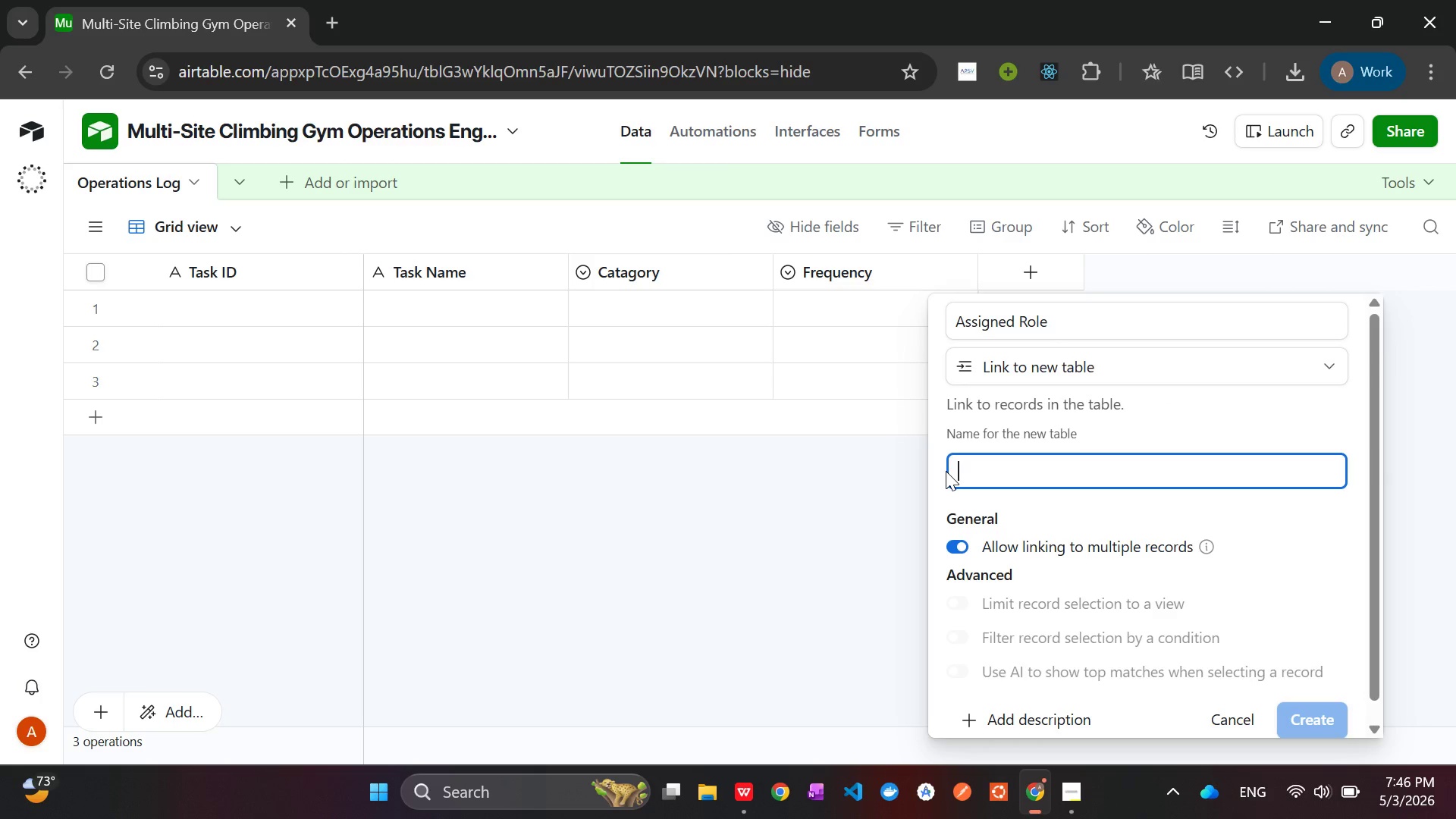 
key(Backspace)
type(Sta)
 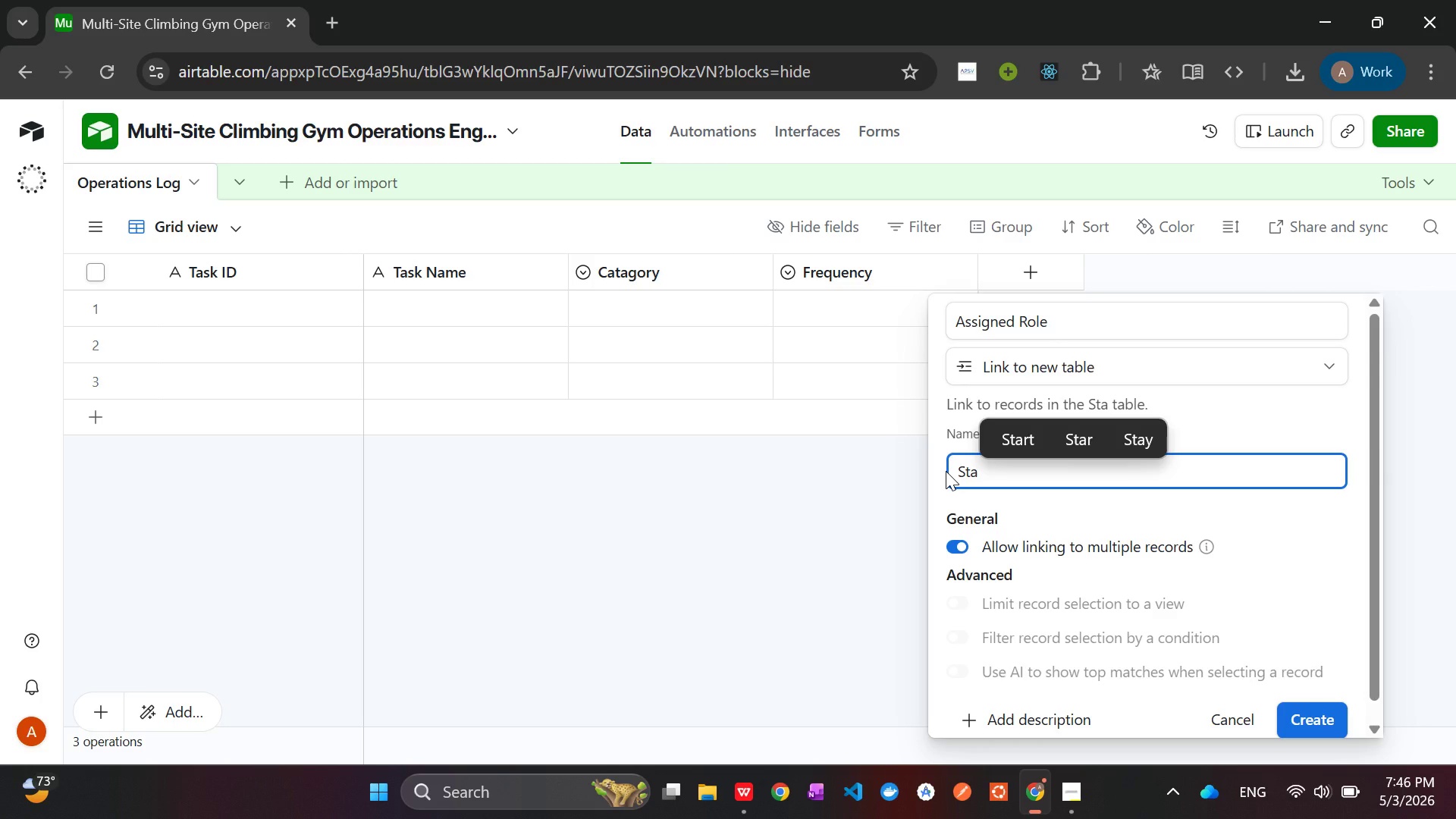 
type(ff Roles)
 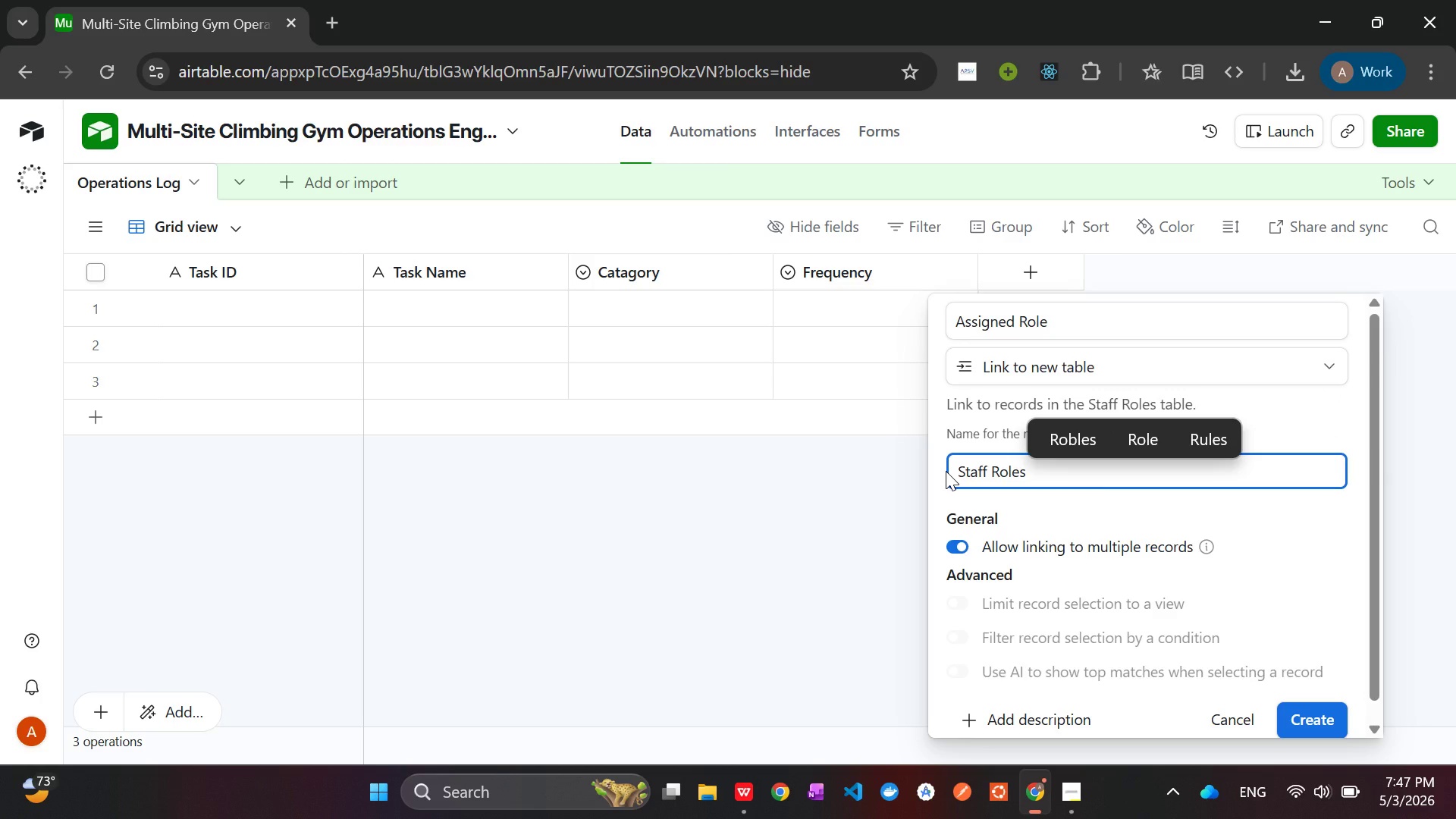 
wait(6.0)
 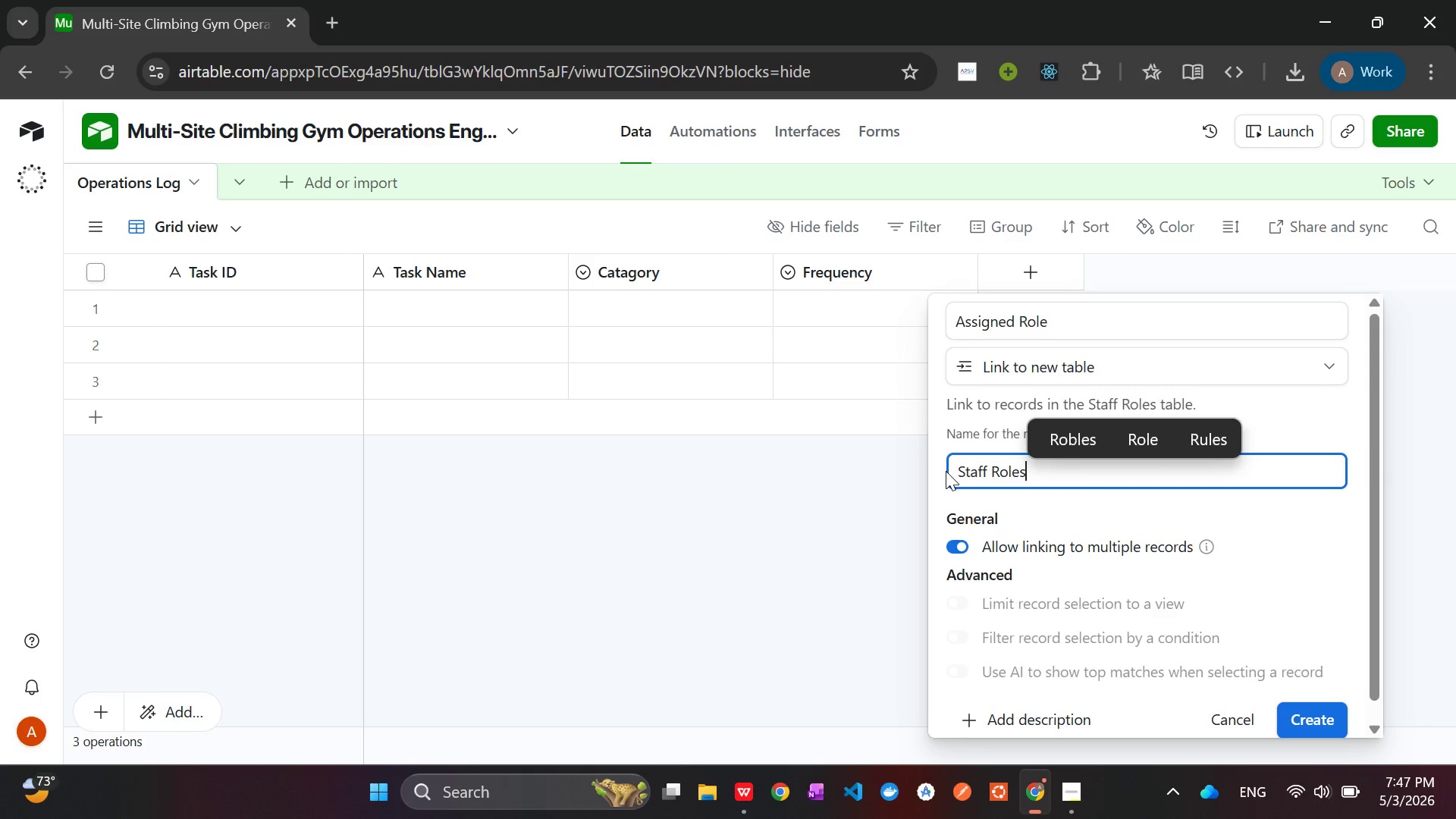 
key(Enter)
 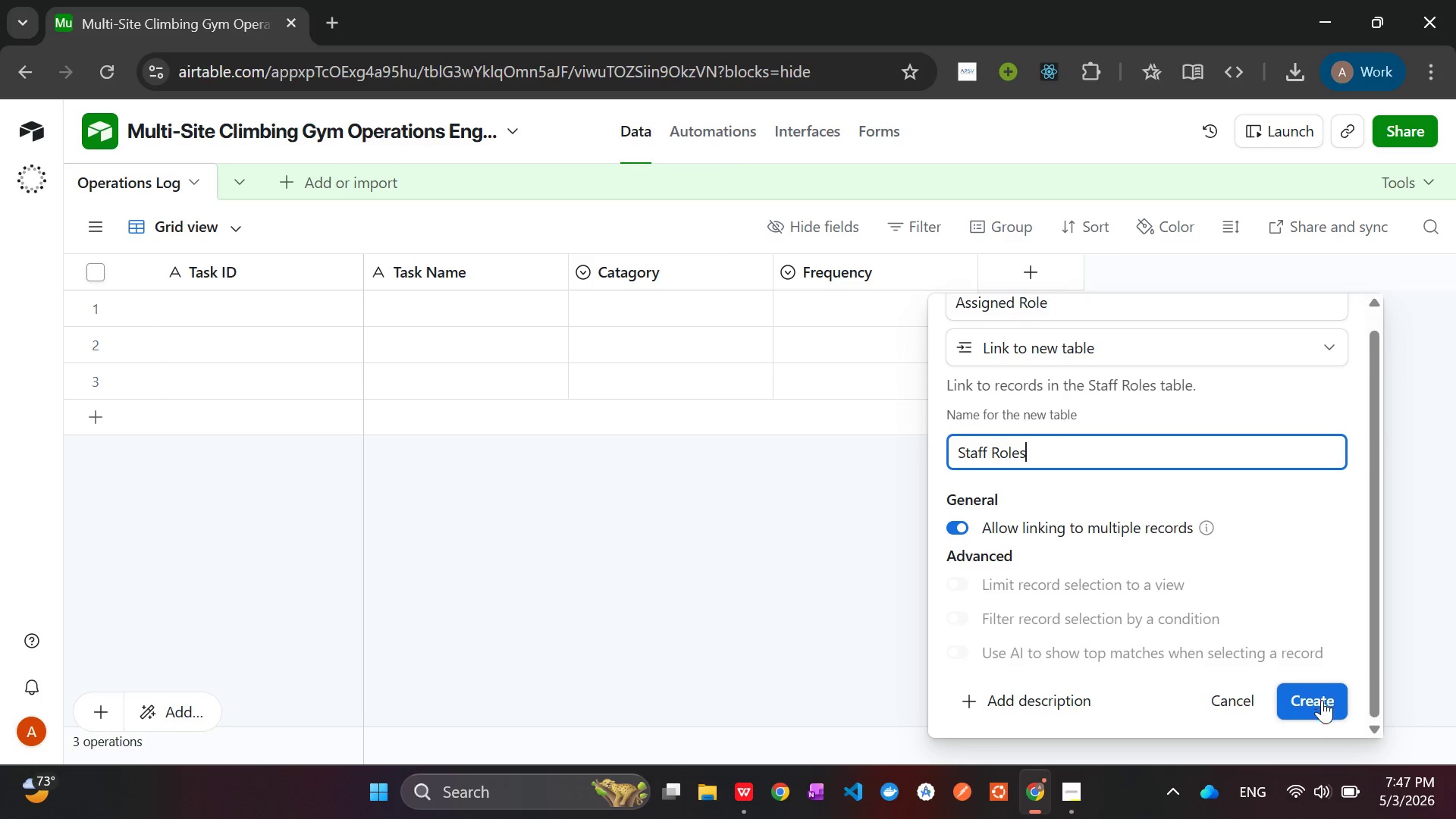 
left_click([1316, 711])
 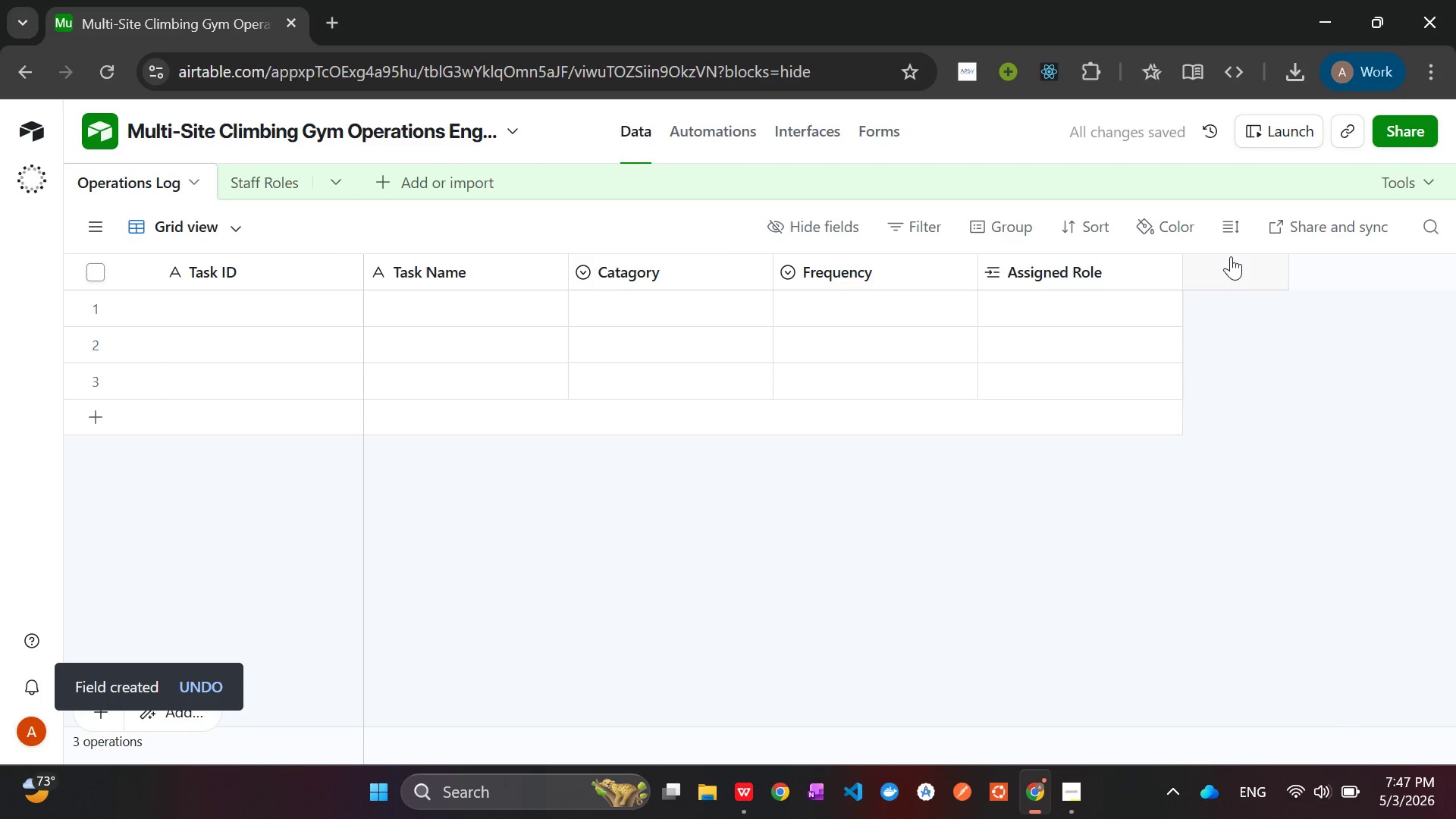 
left_click([1228, 259])
 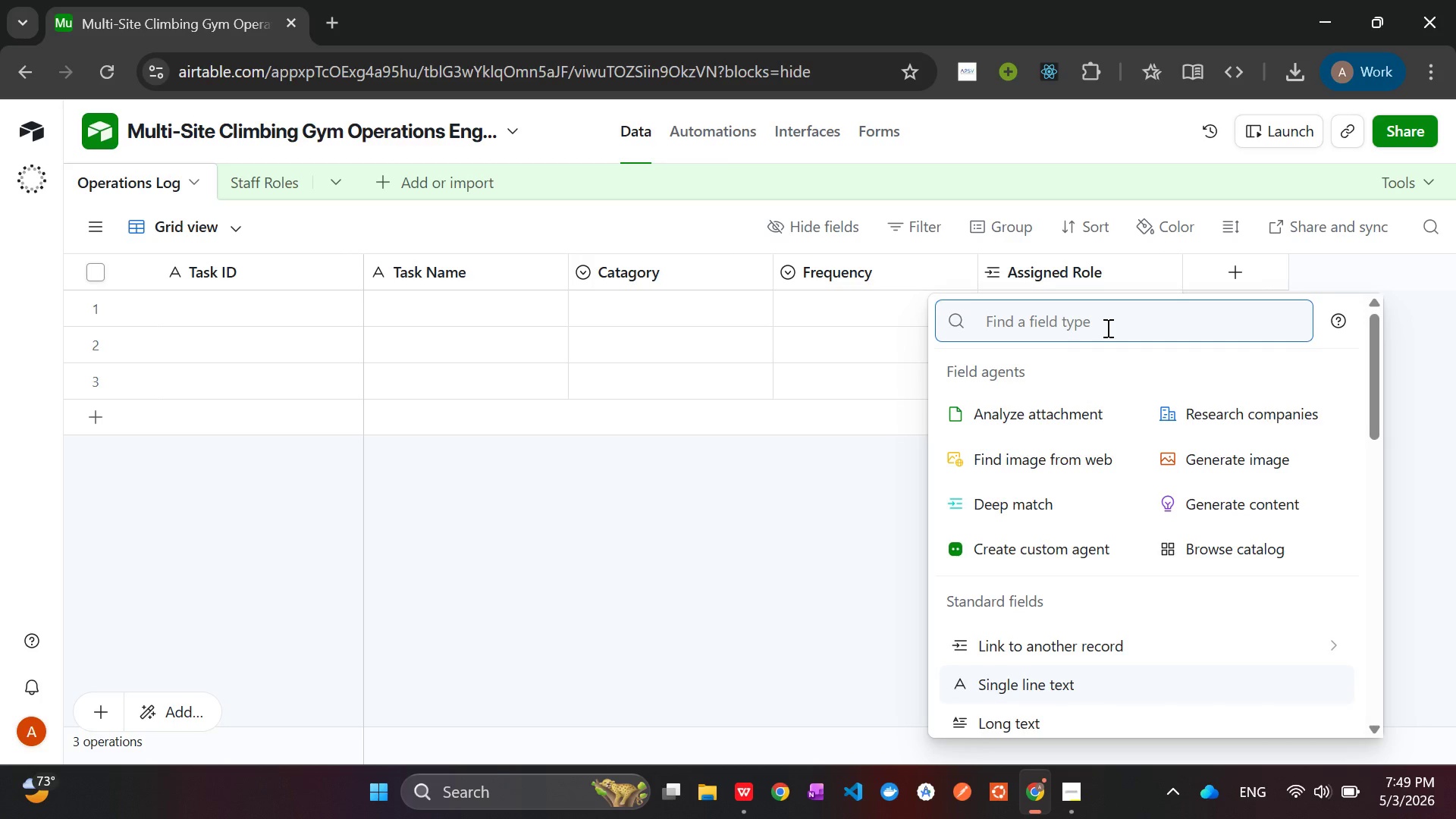 
wait(152.97)
 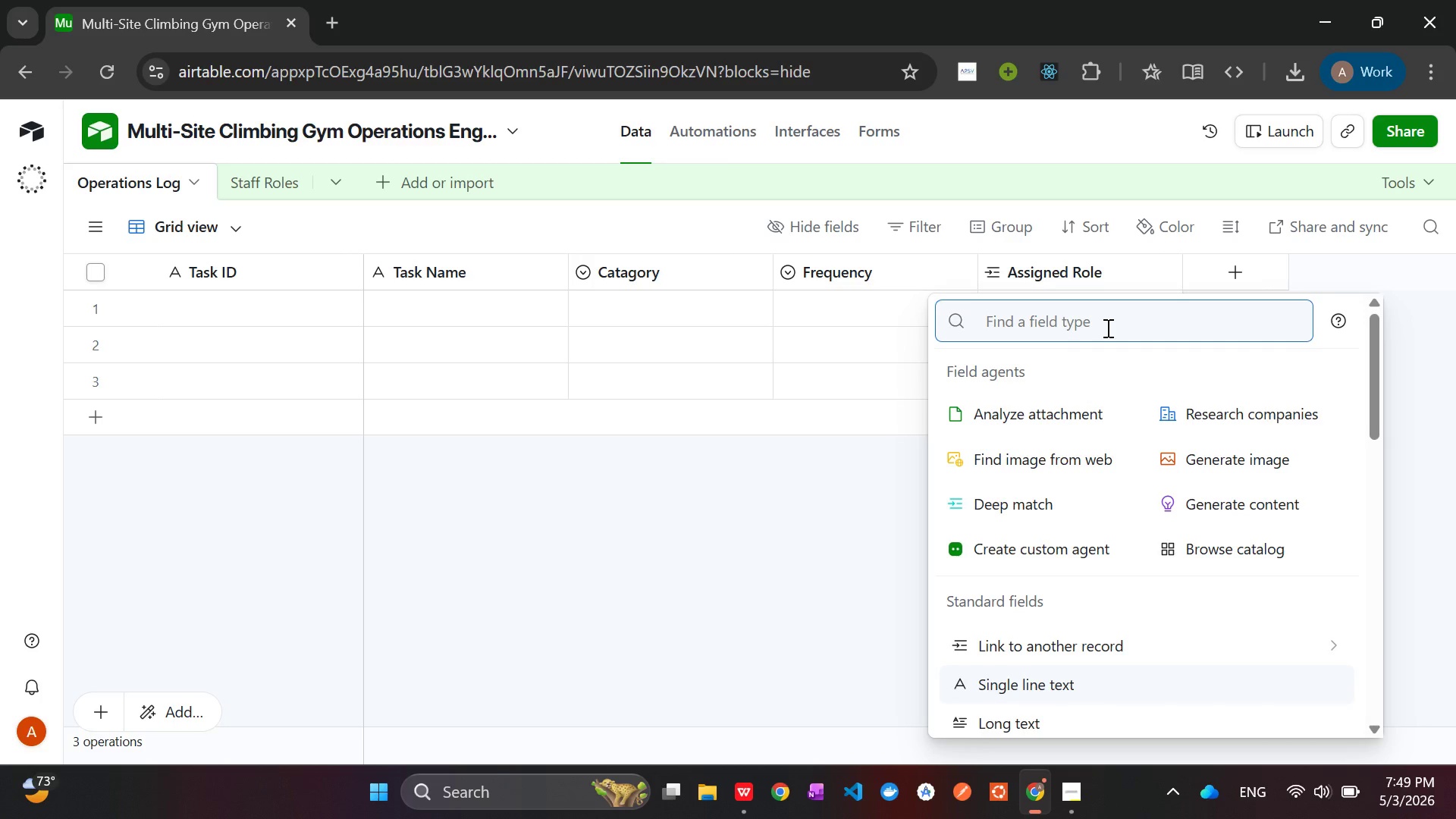 
type(link to)
 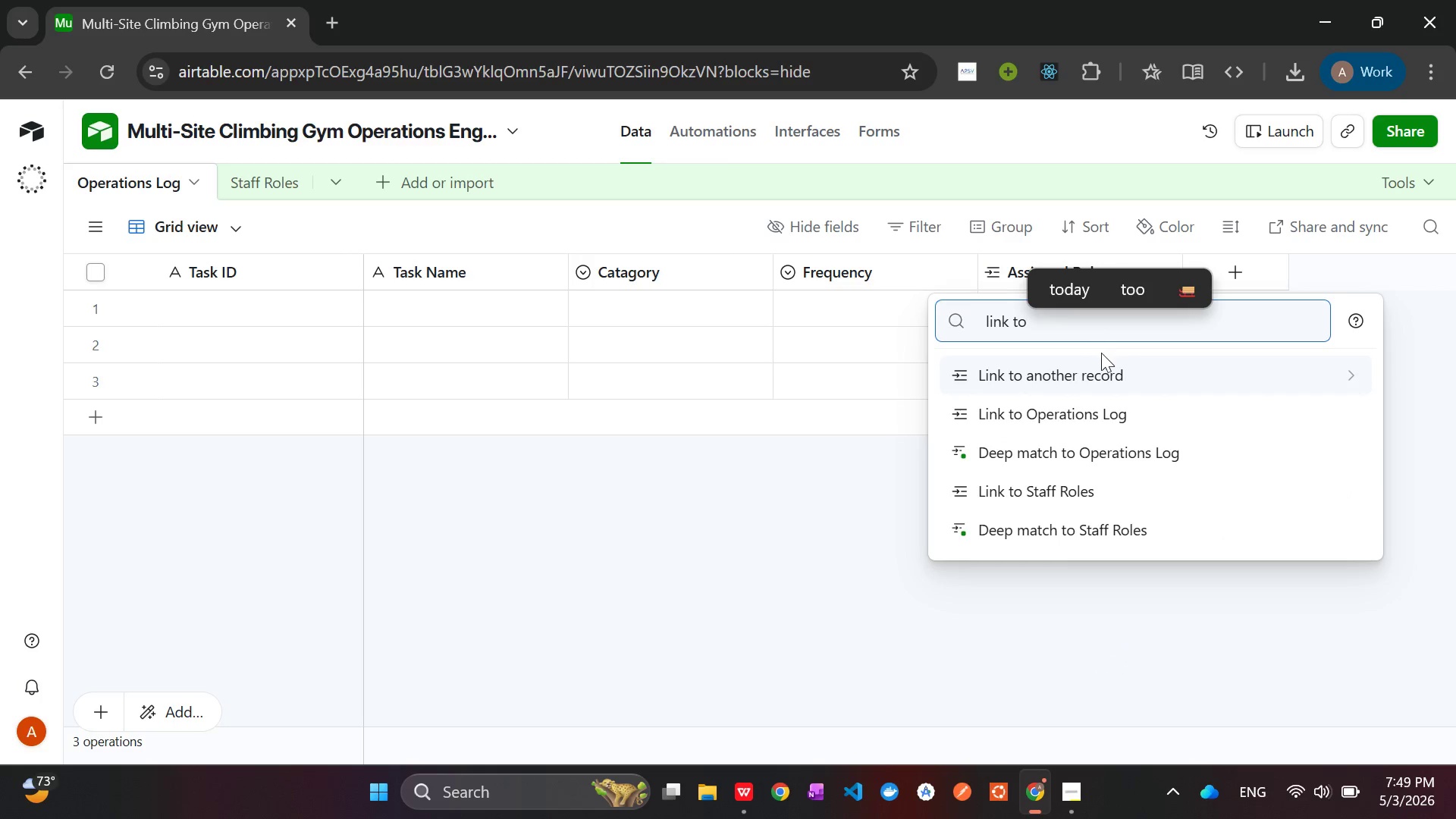 
left_click([1093, 370])
 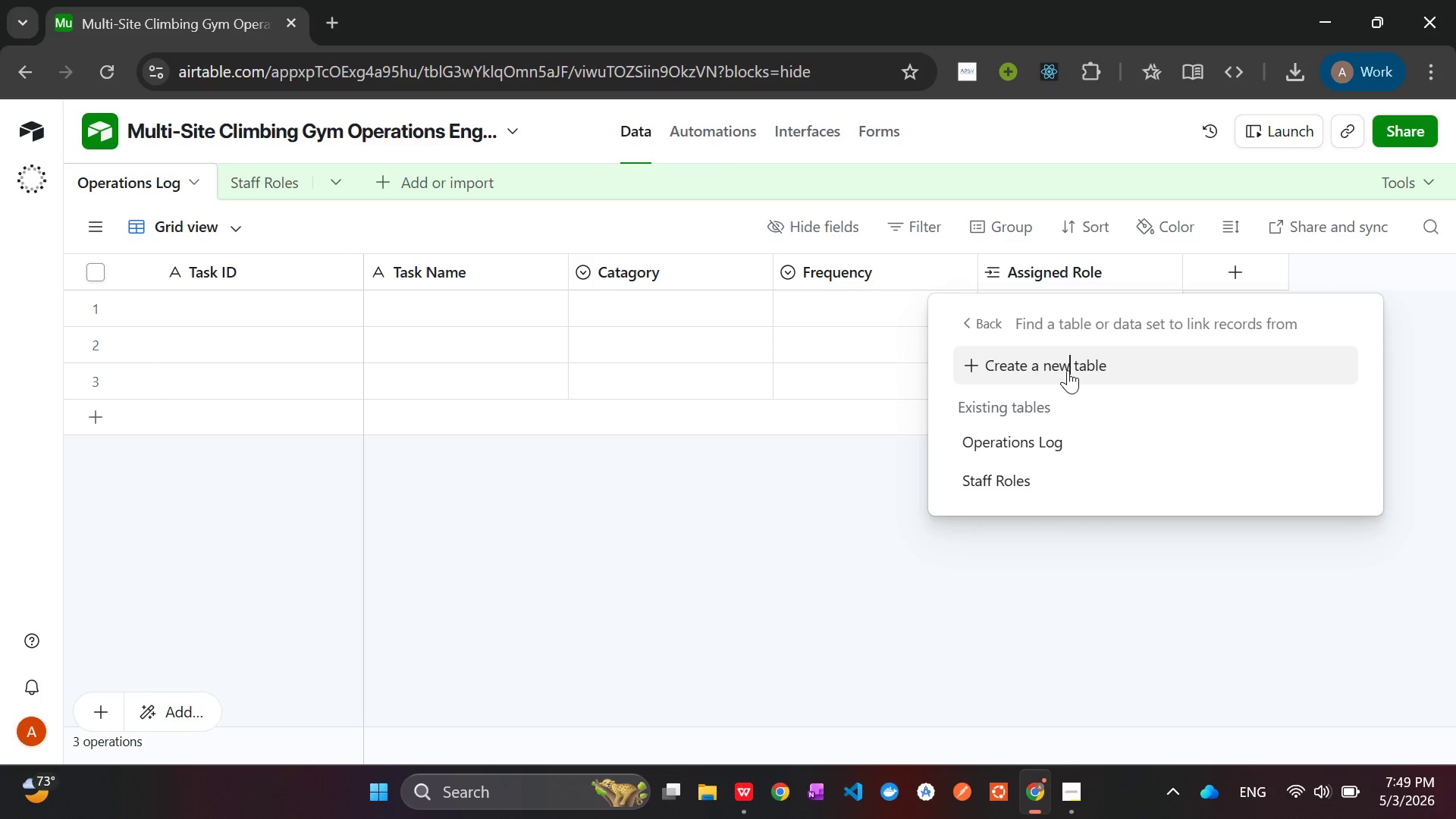 
left_click([1068, 370])
 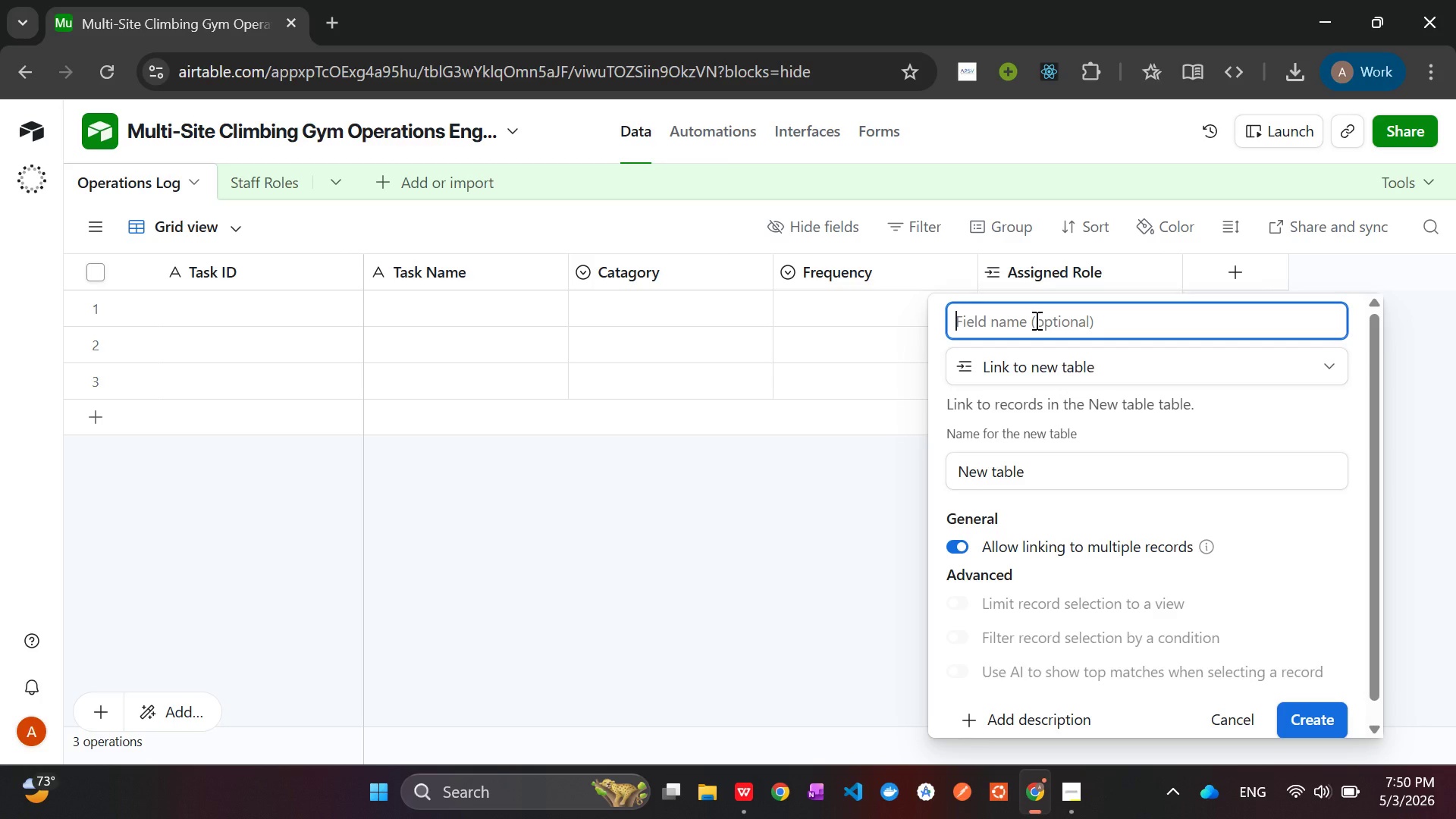 
wait(16.86)
 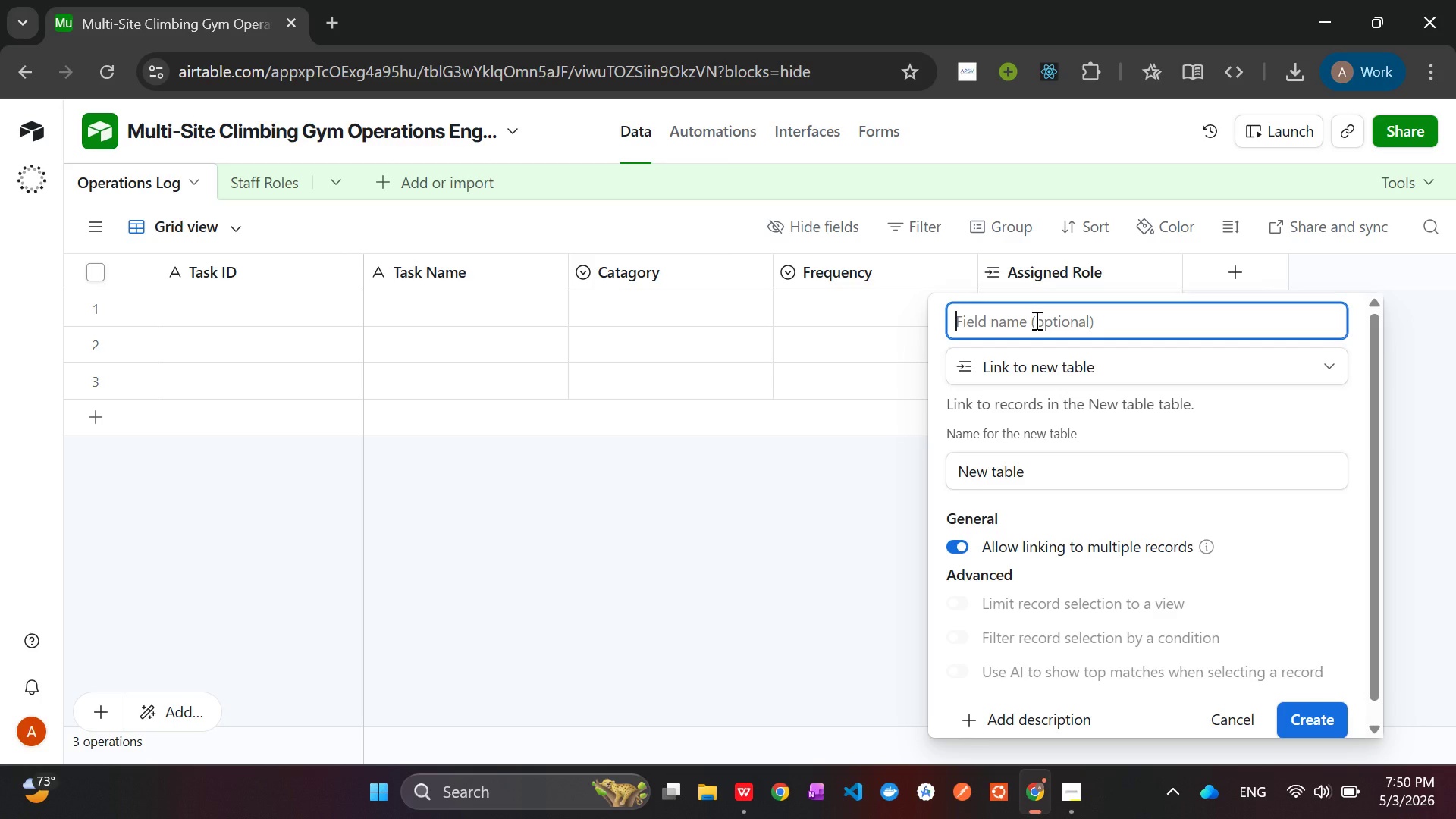 
key(L)
 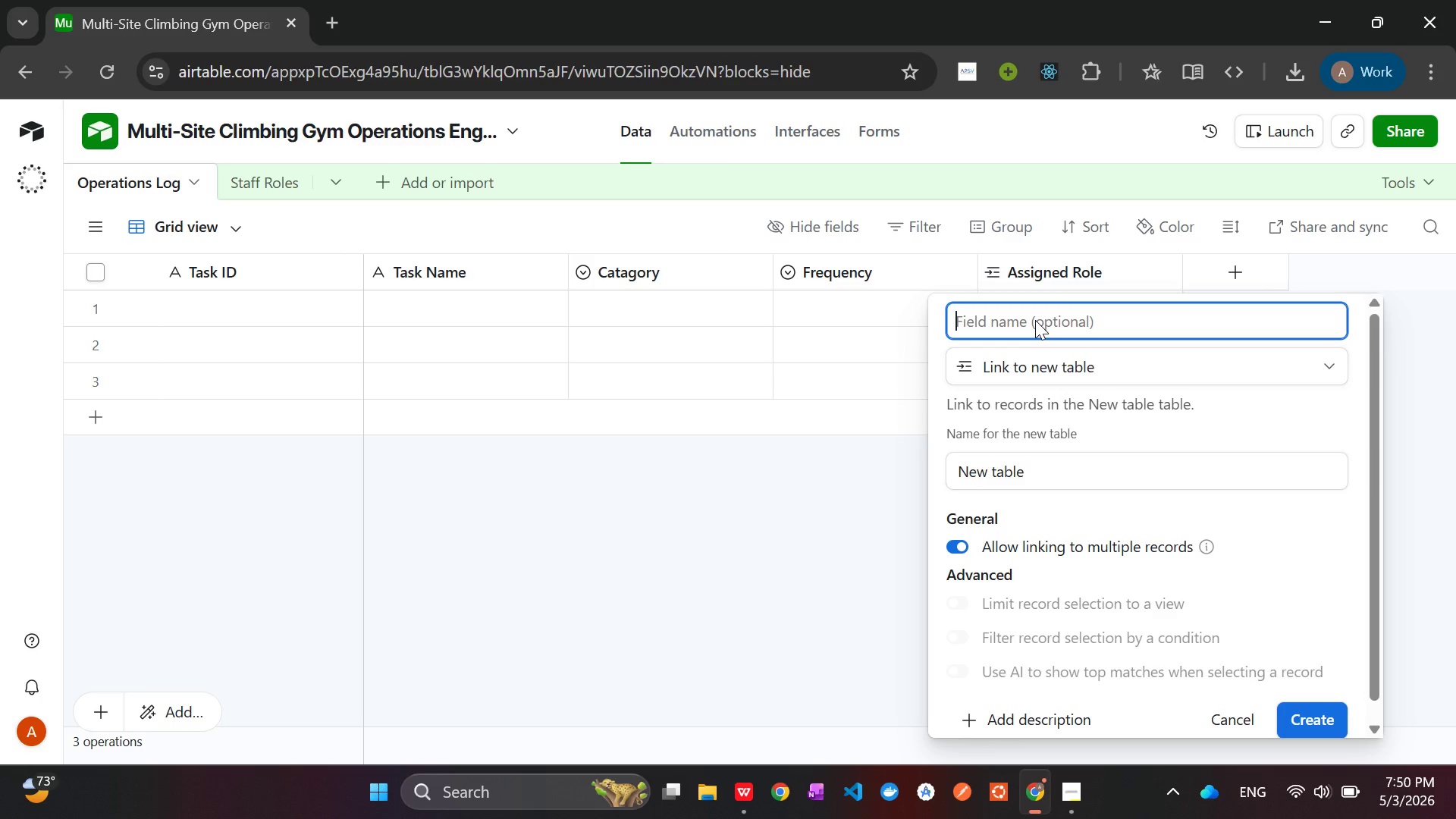 
key(Backspace)
 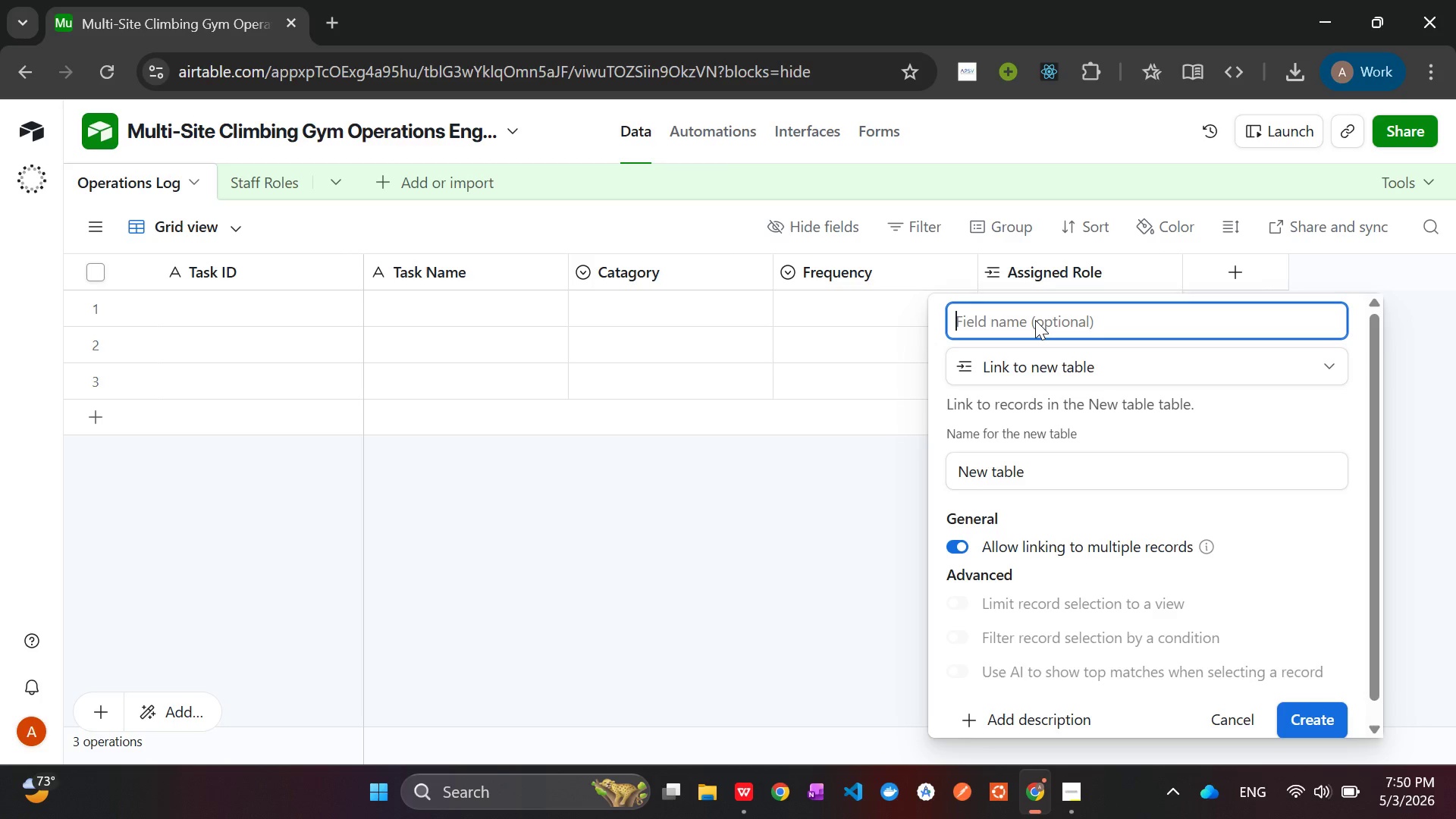 
type(Gym Zone)
 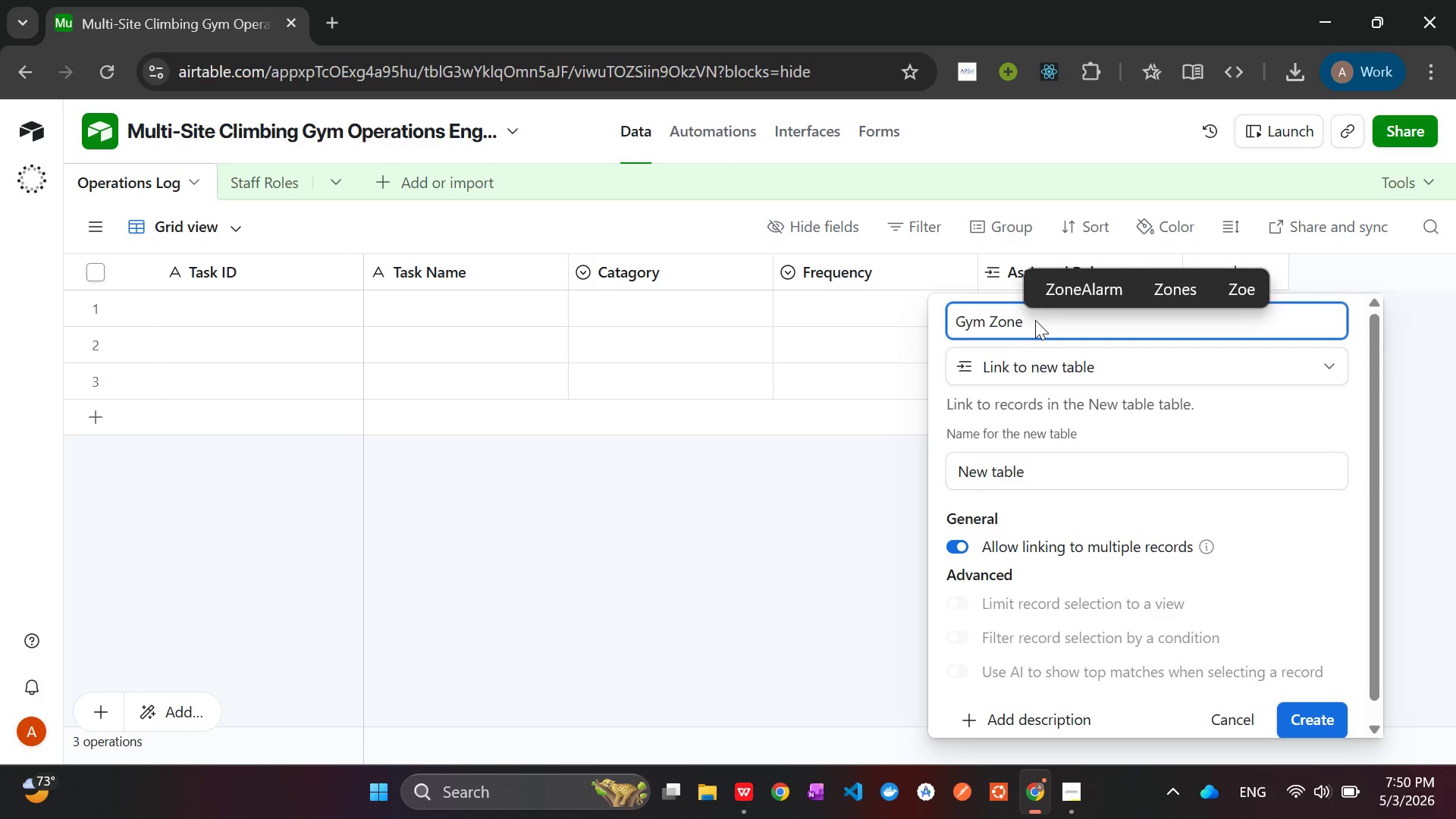 
wait(5.56)
 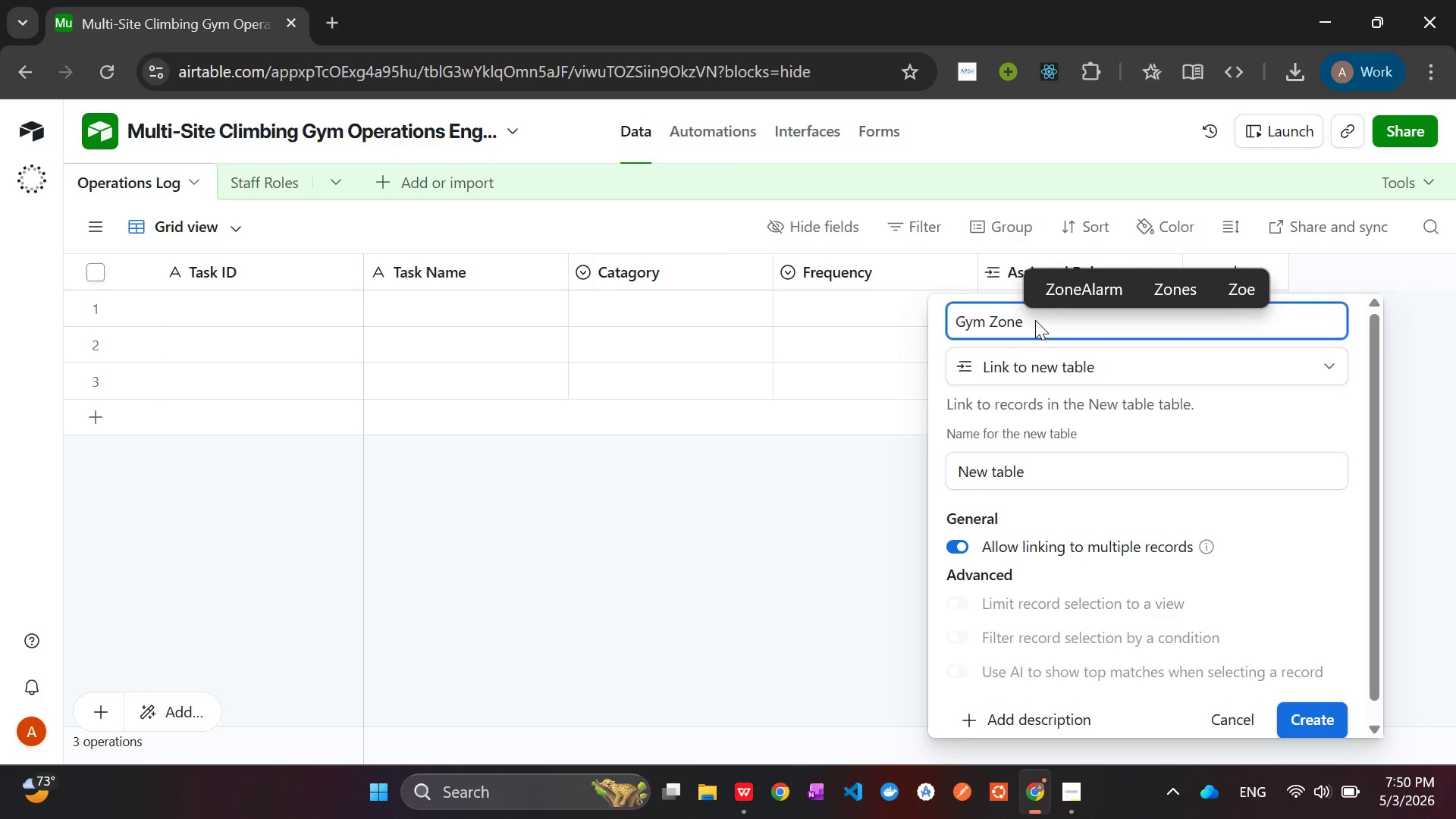 
left_click([968, 463])
 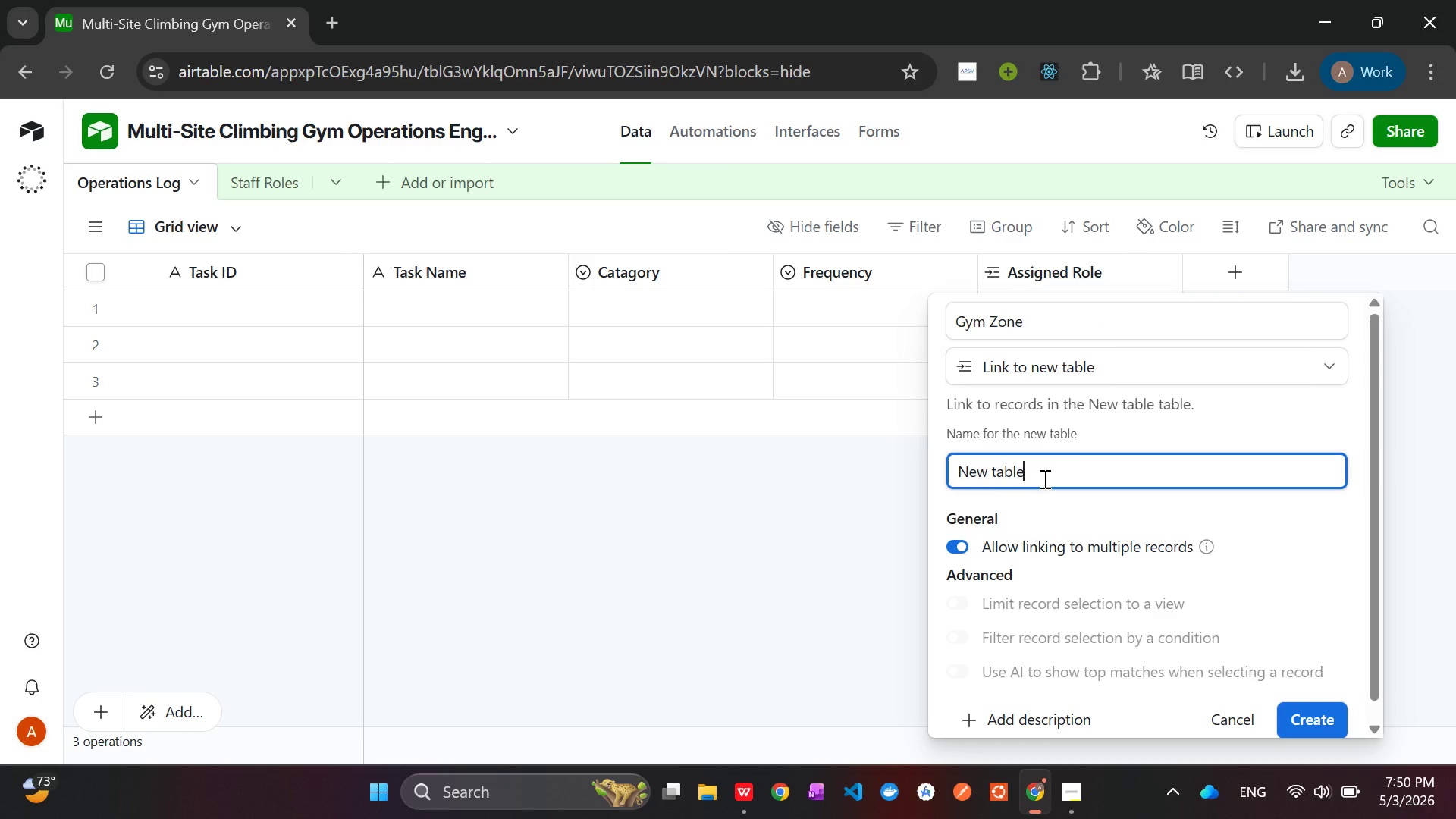 
left_click_drag(start_coordinate=[1043, 479], to_coordinate=[944, 475])
 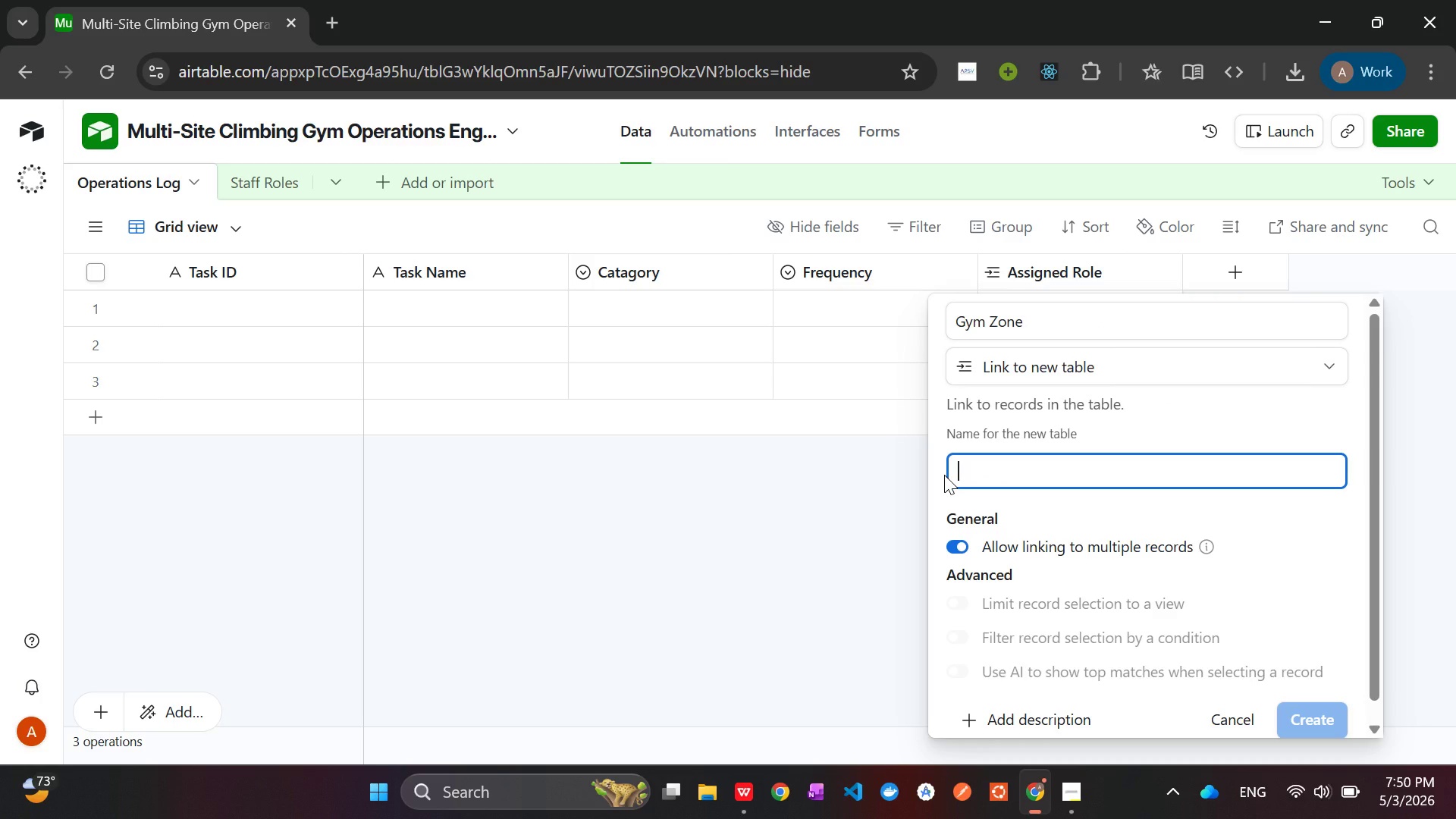 
key(Backspace)
type(Gym Zones)
 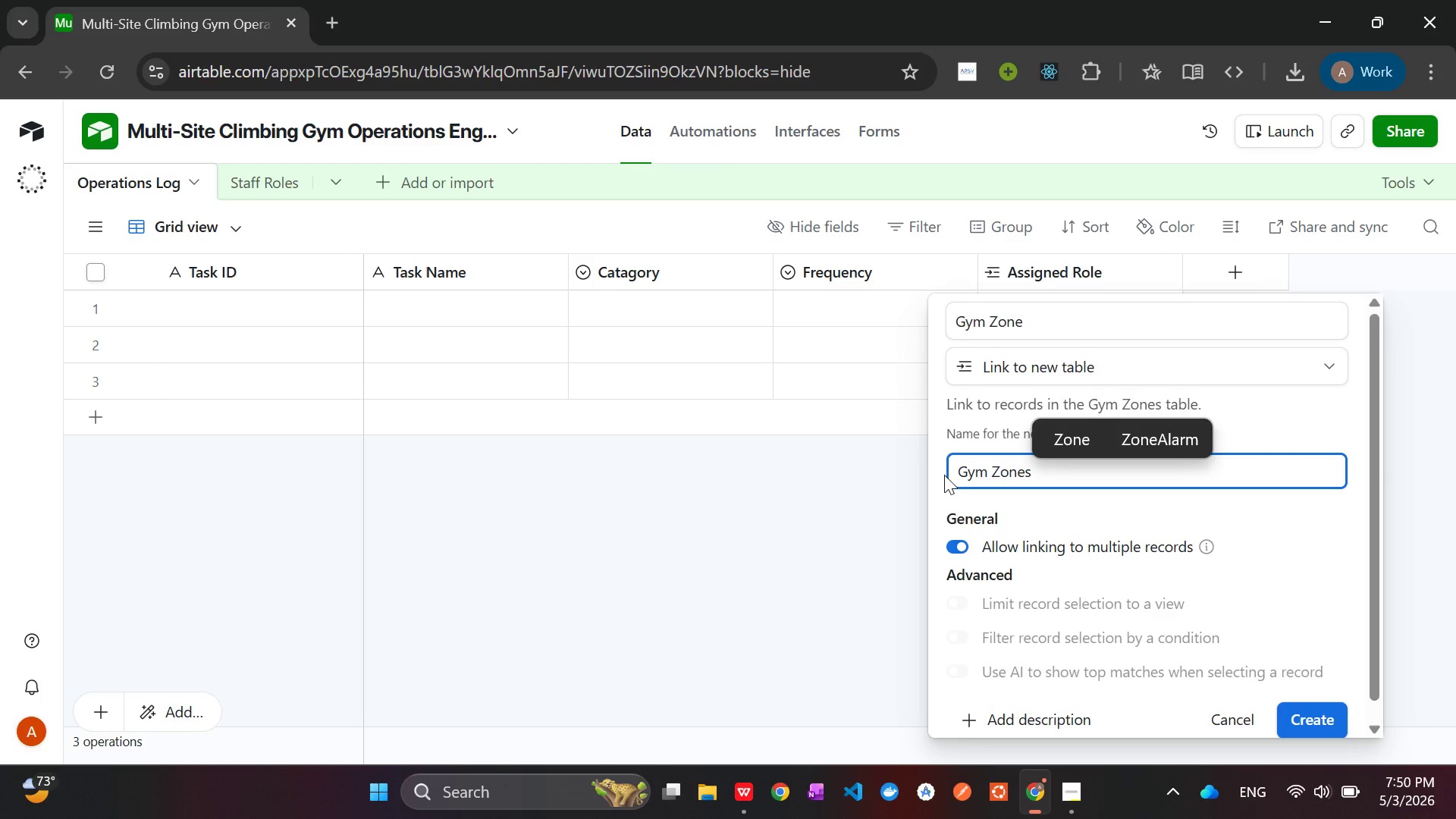 
key(Enter)
 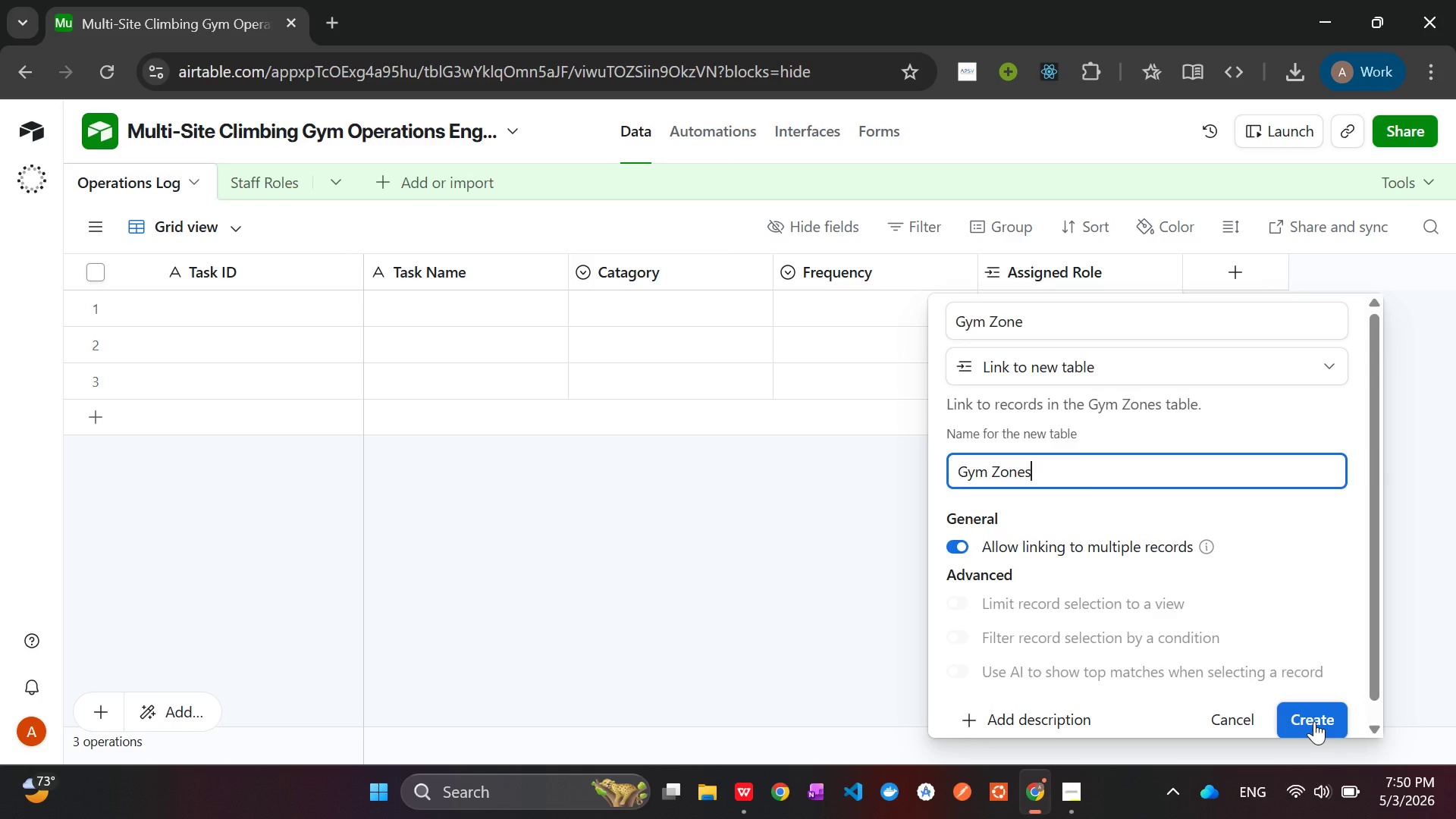 
left_click([1314, 721])
 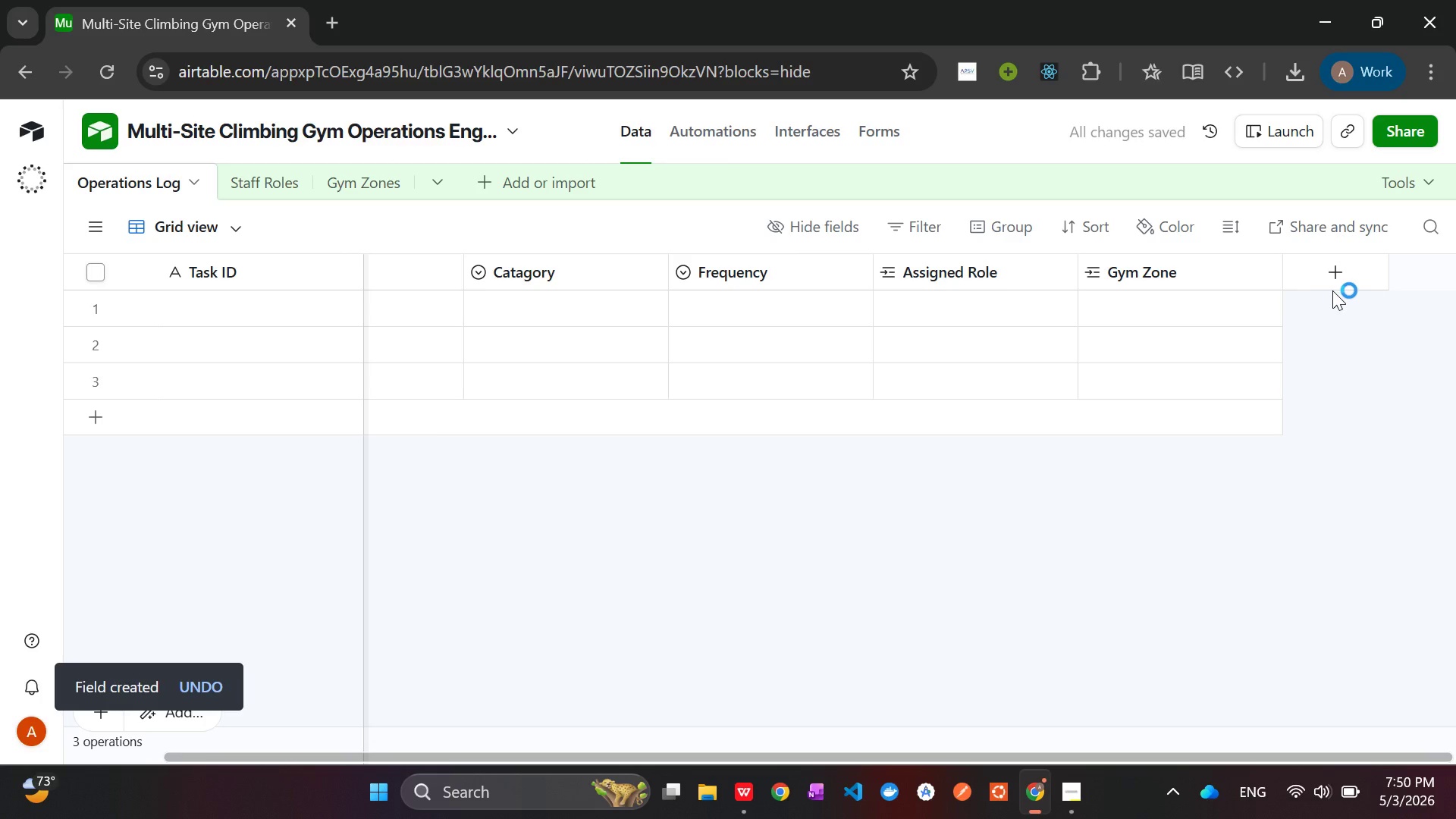 
wait(5.66)
 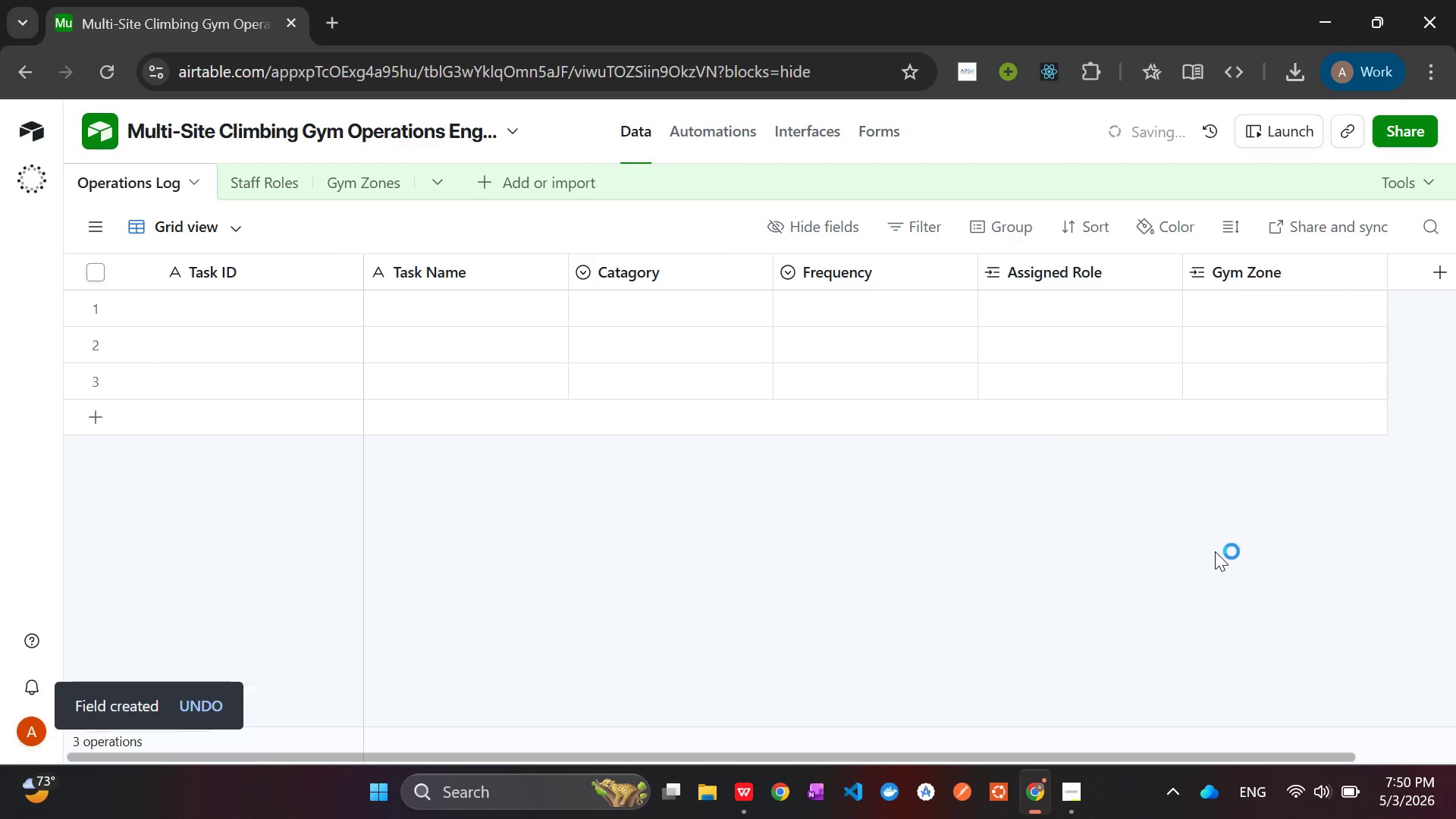 
left_click([1334, 273])
 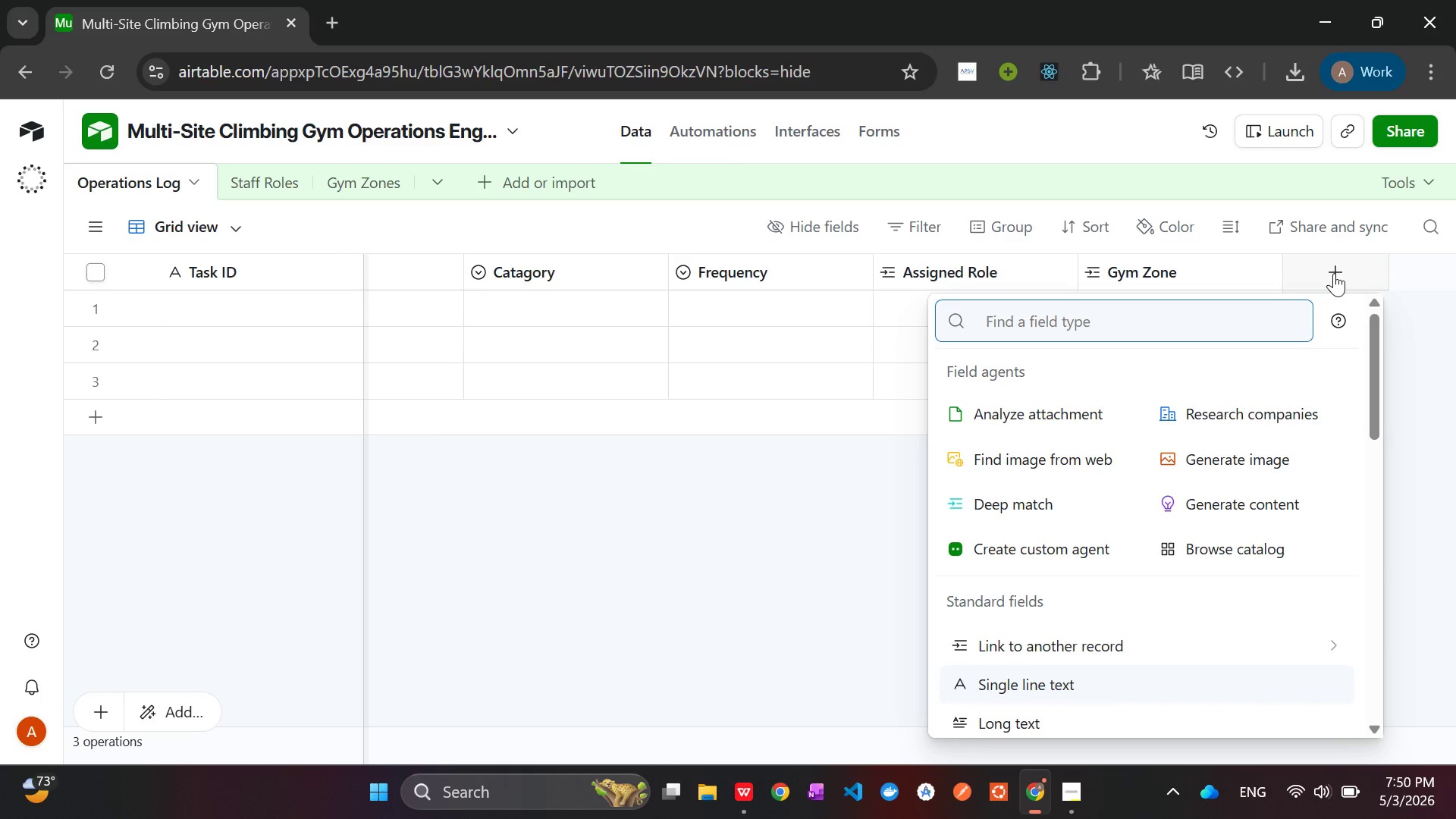 
wait(6.42)
 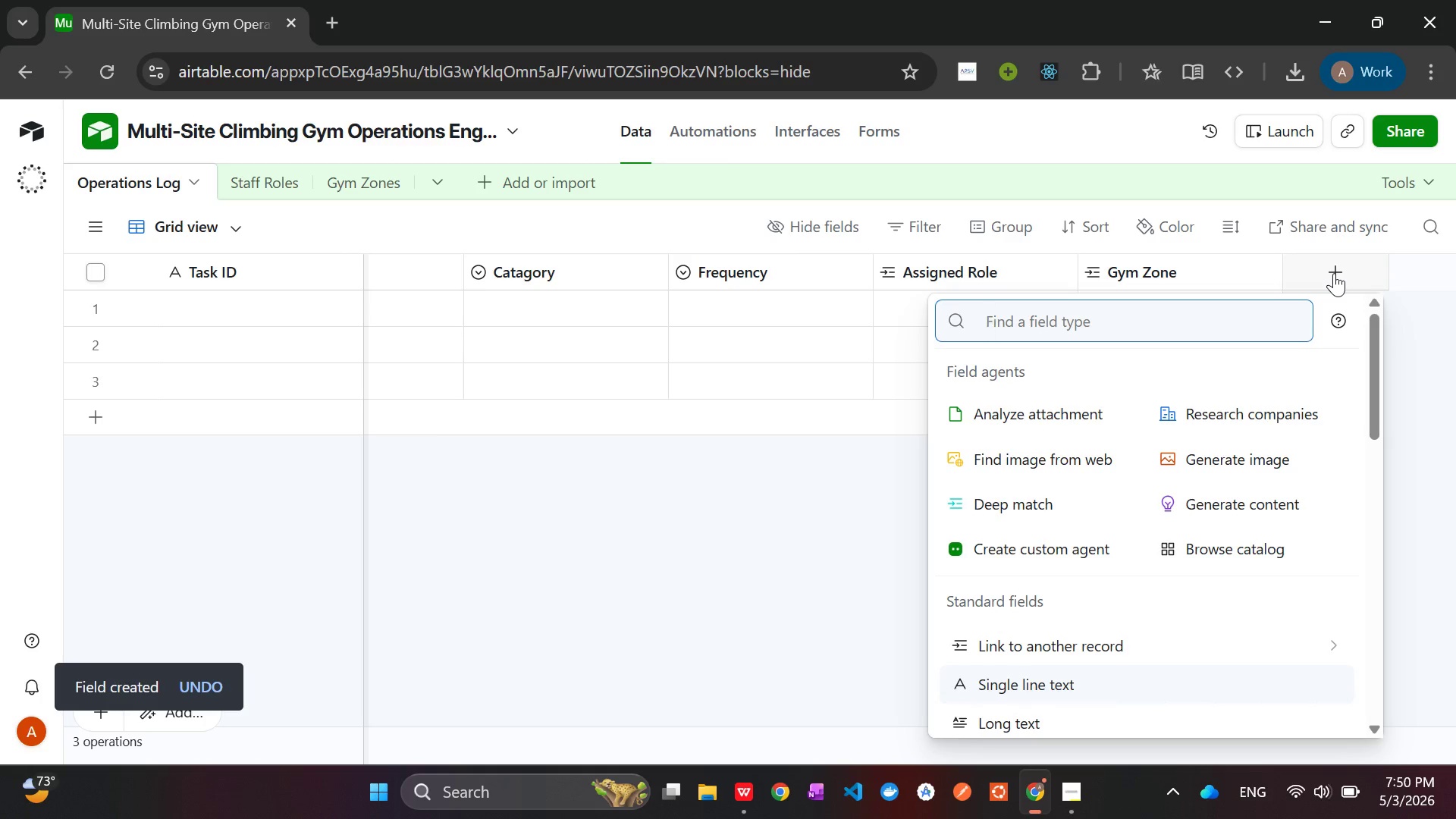 
type(sin)
 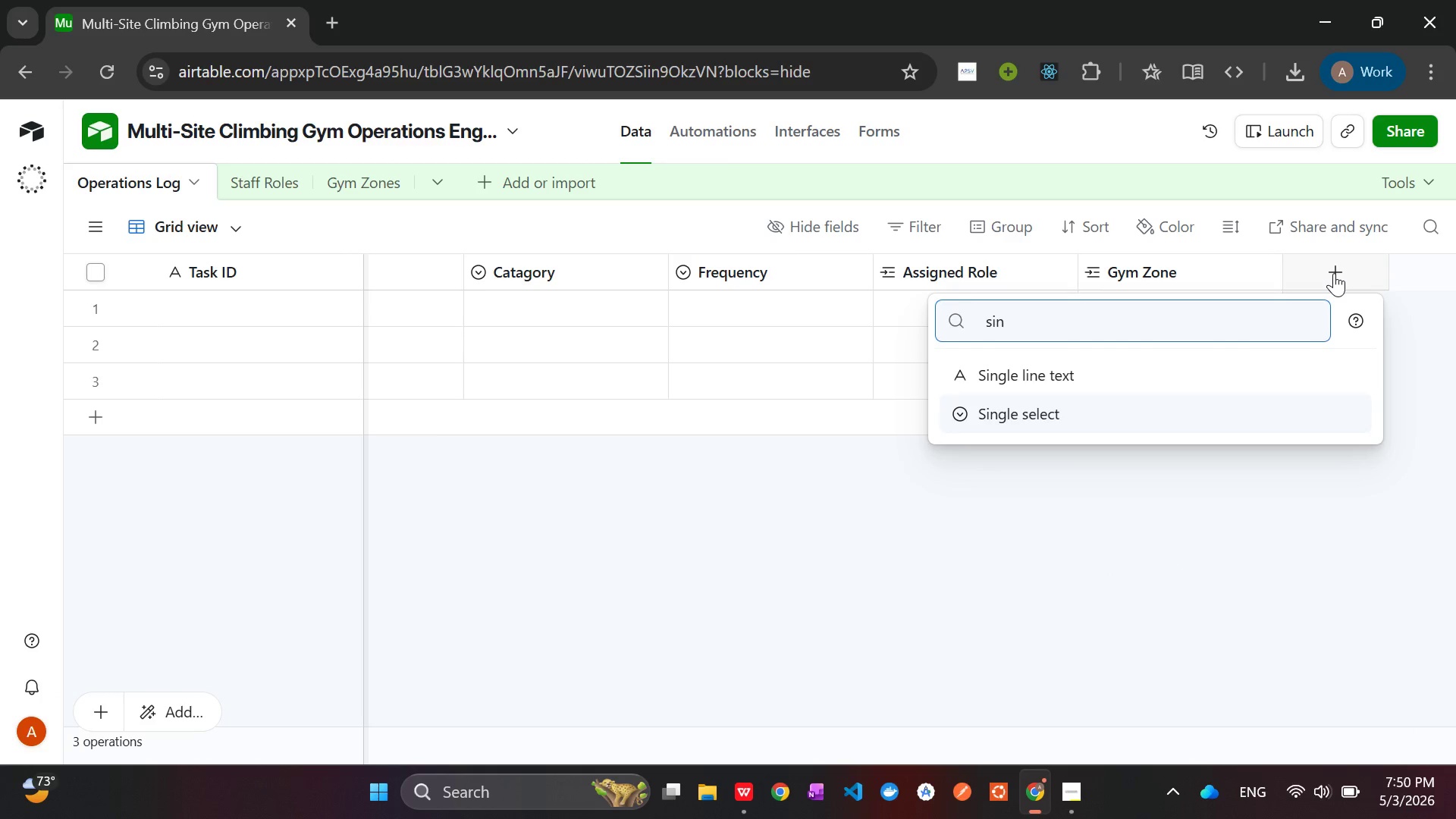 
key(ArrowDown)
 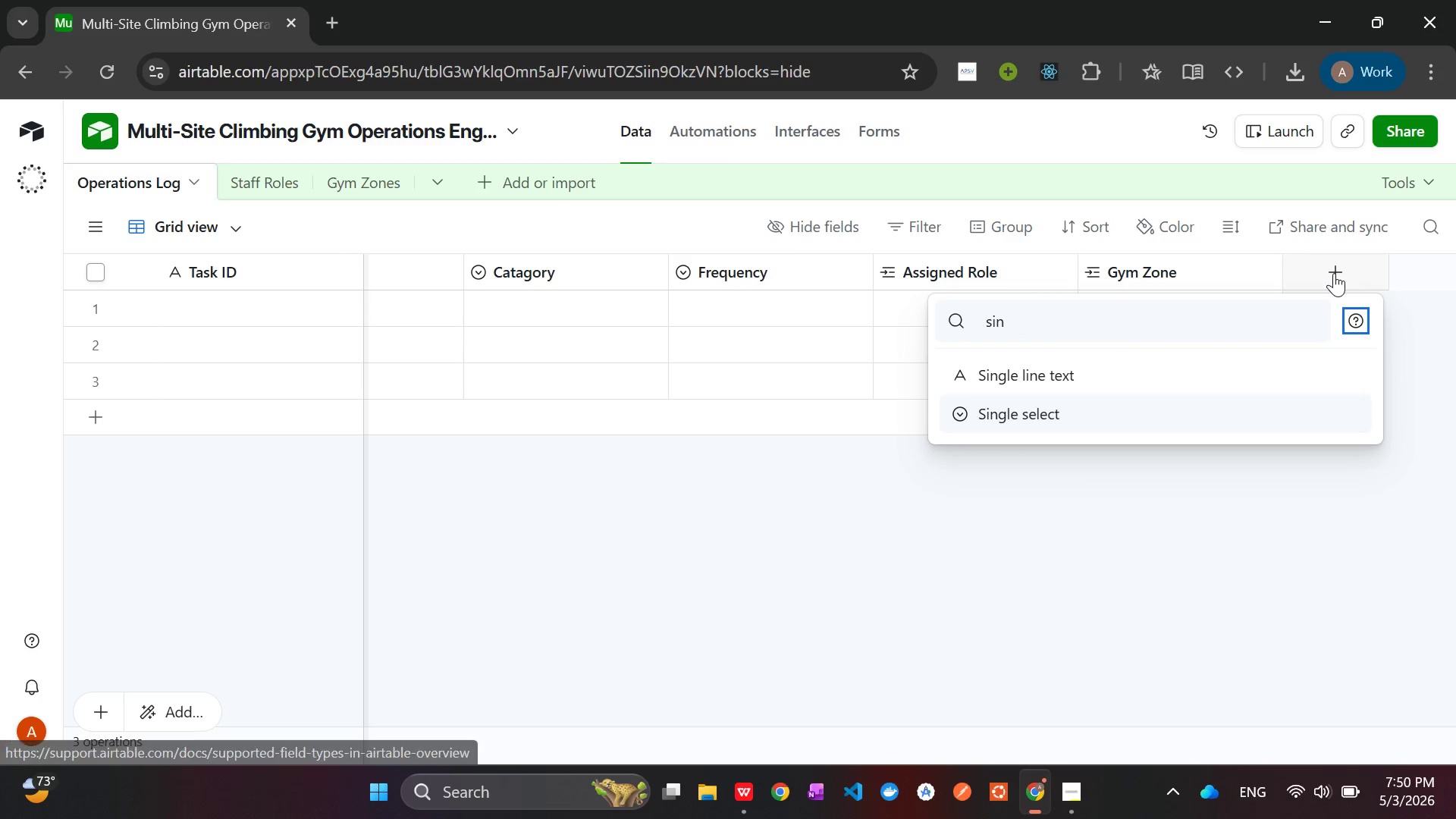 
key(Tab)
 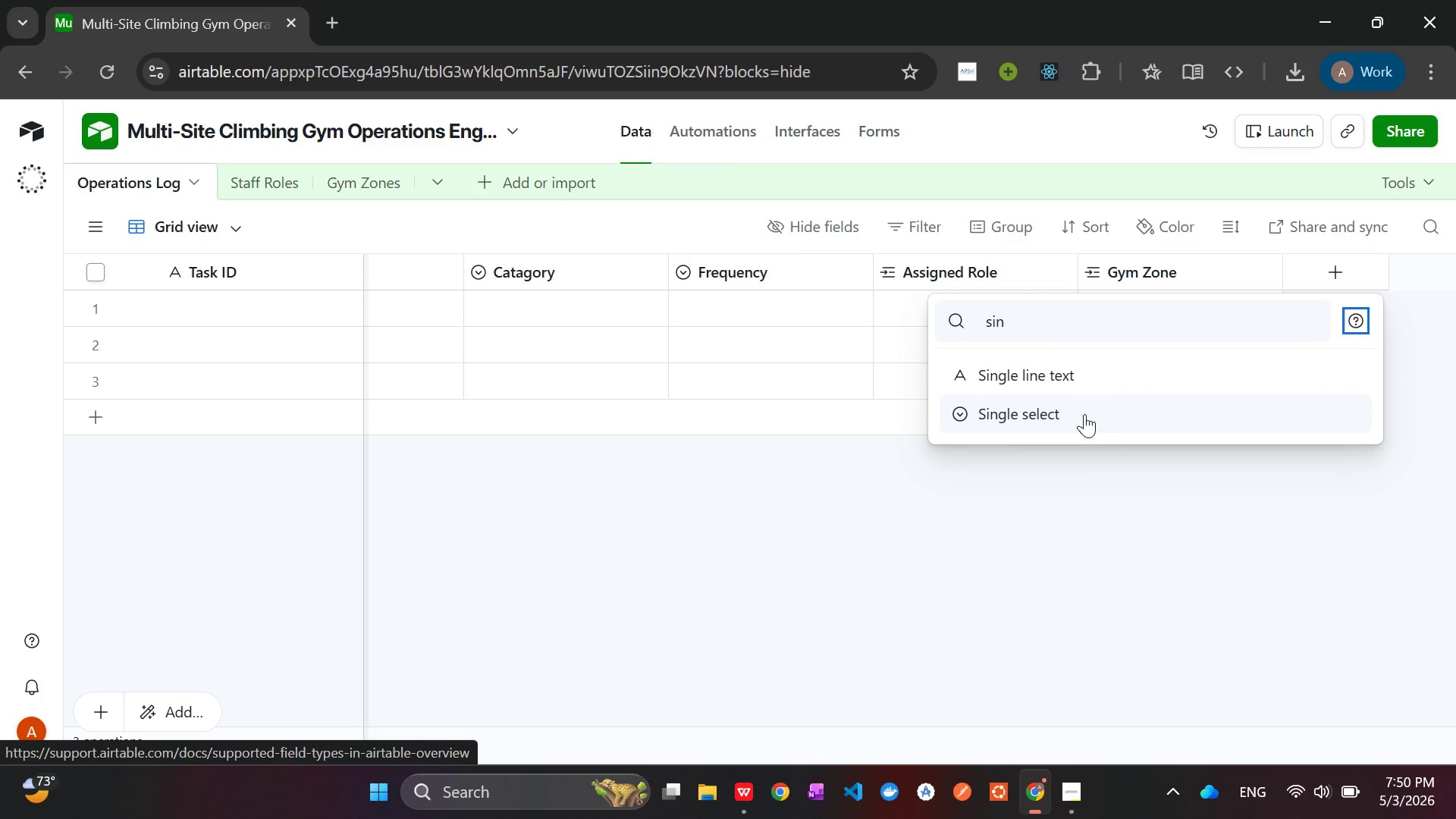 
left_click([1084, 414])
 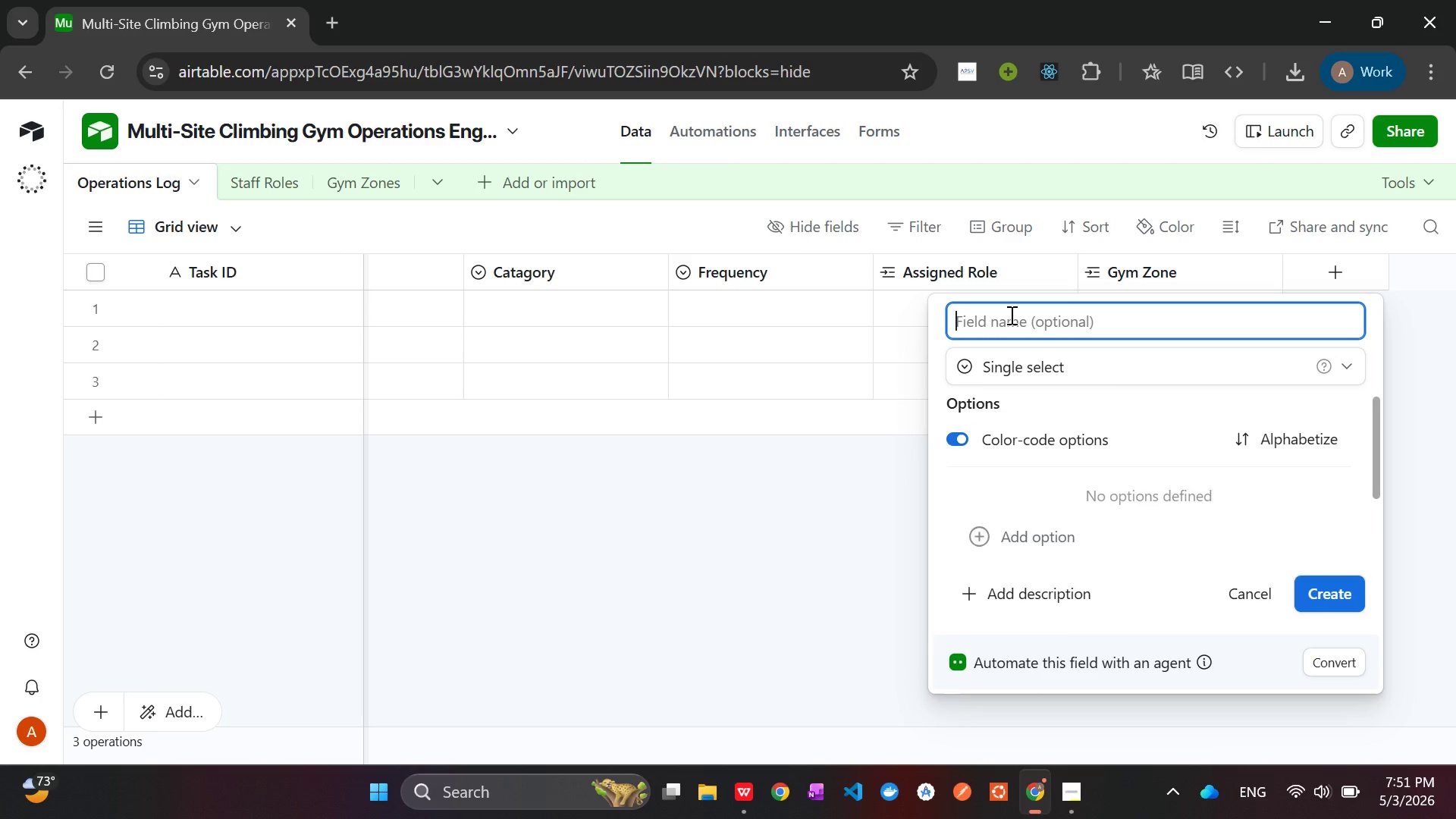 
type(Equipment Status)
 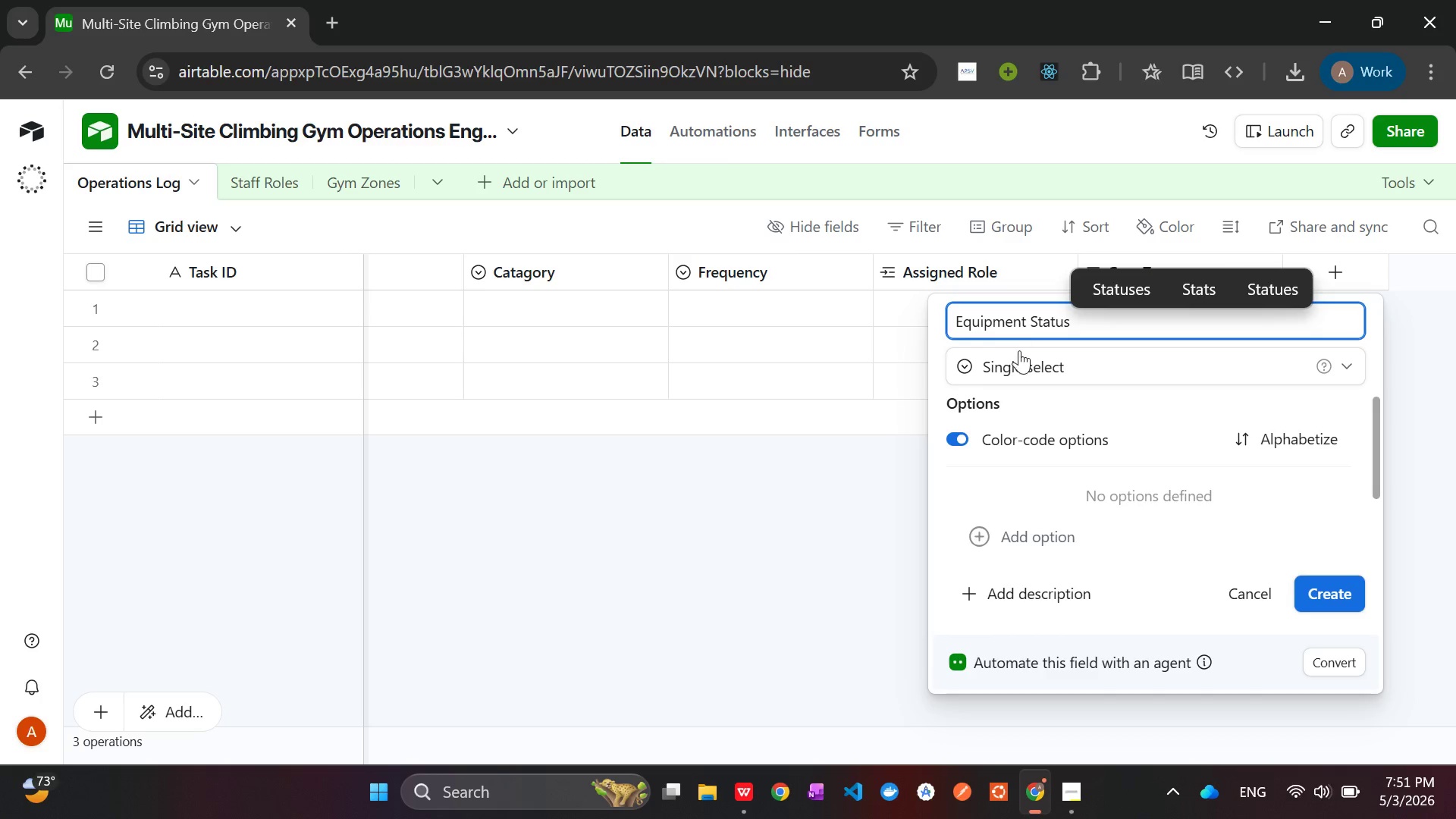 
wait(6.81)
 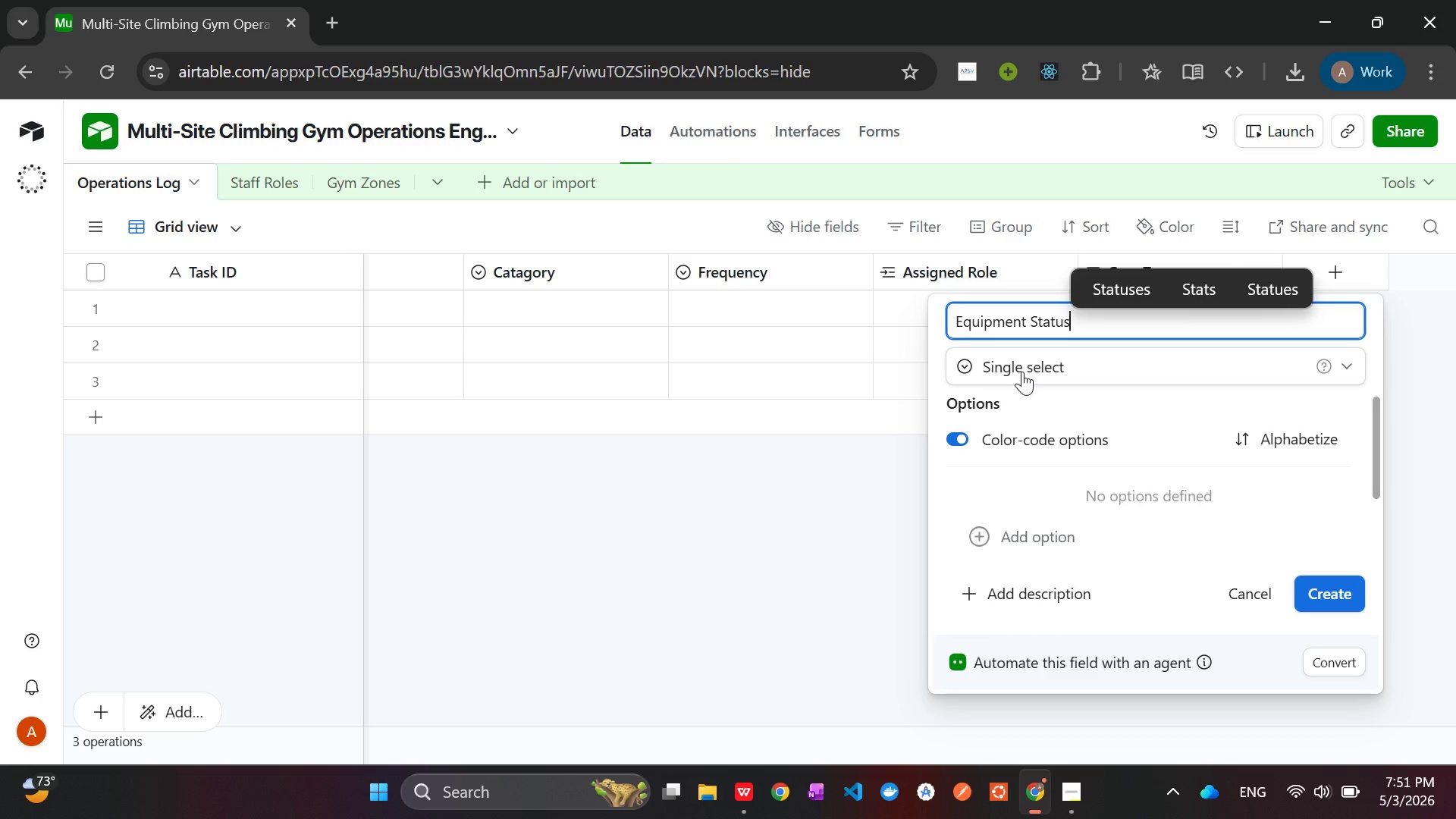 
left_click([1070, 531])
 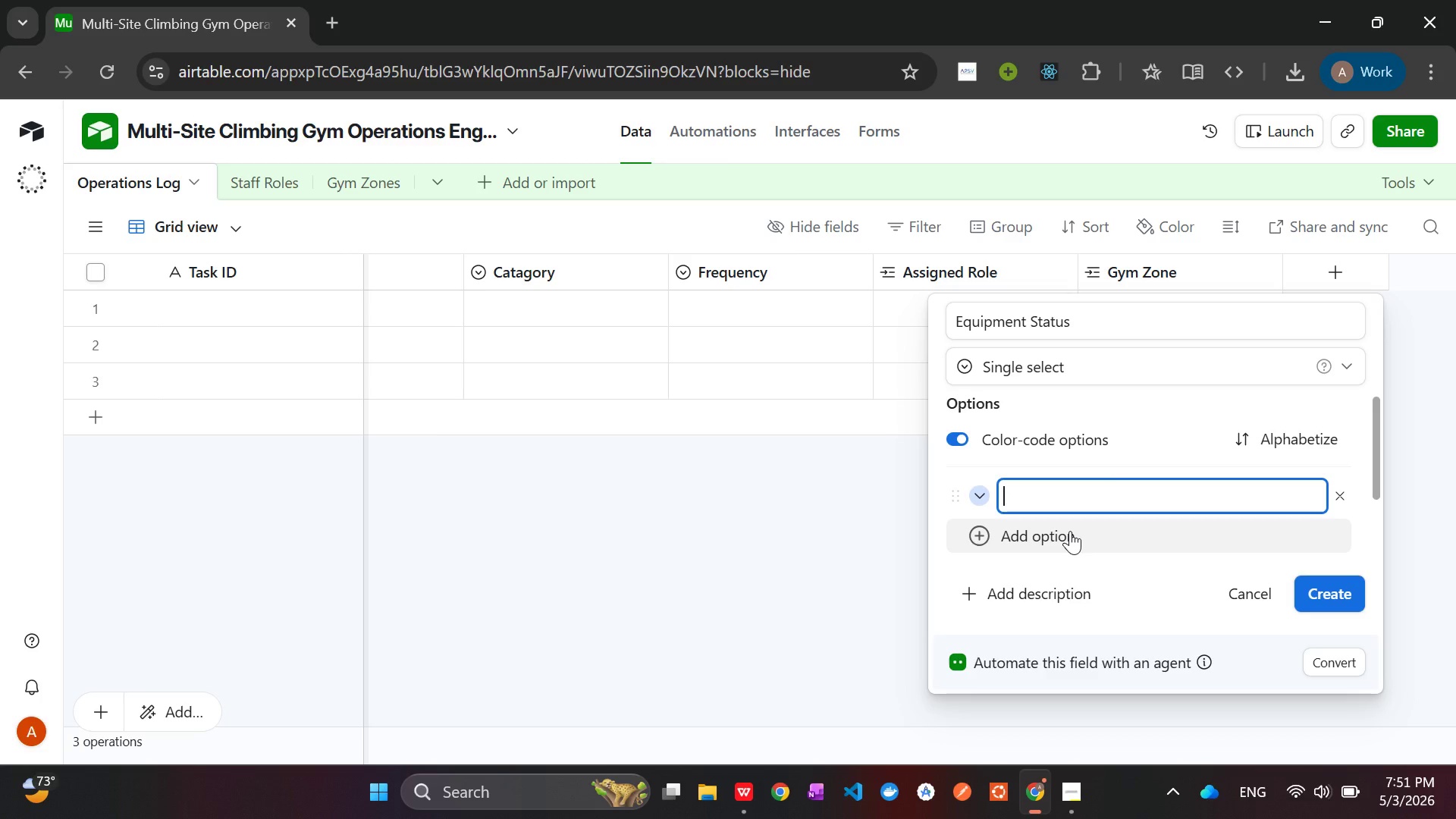 
type(Completed)
 